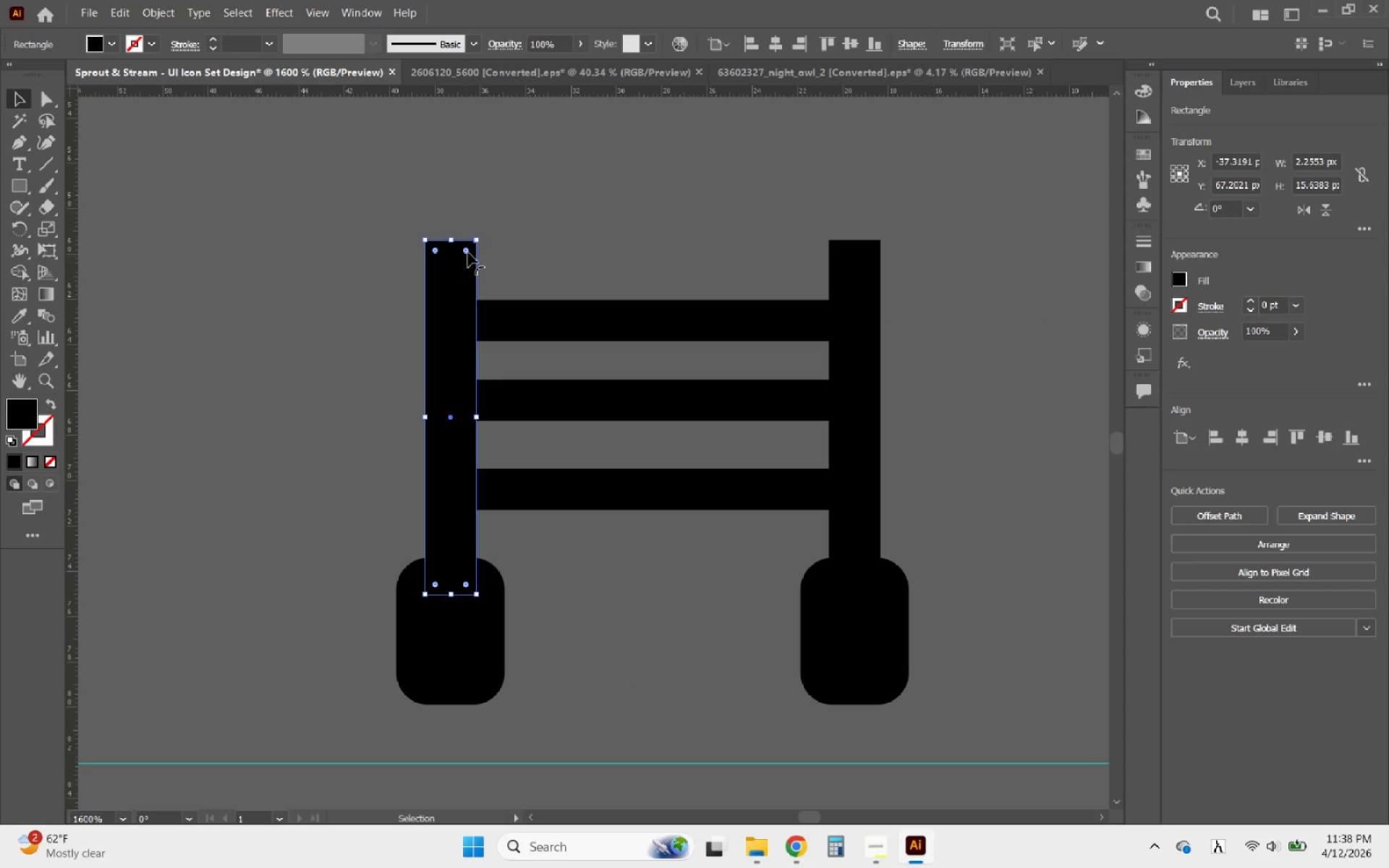 
left_click_drag(start_coordinate=[468, 252], to_coordinate=[464, 260])
 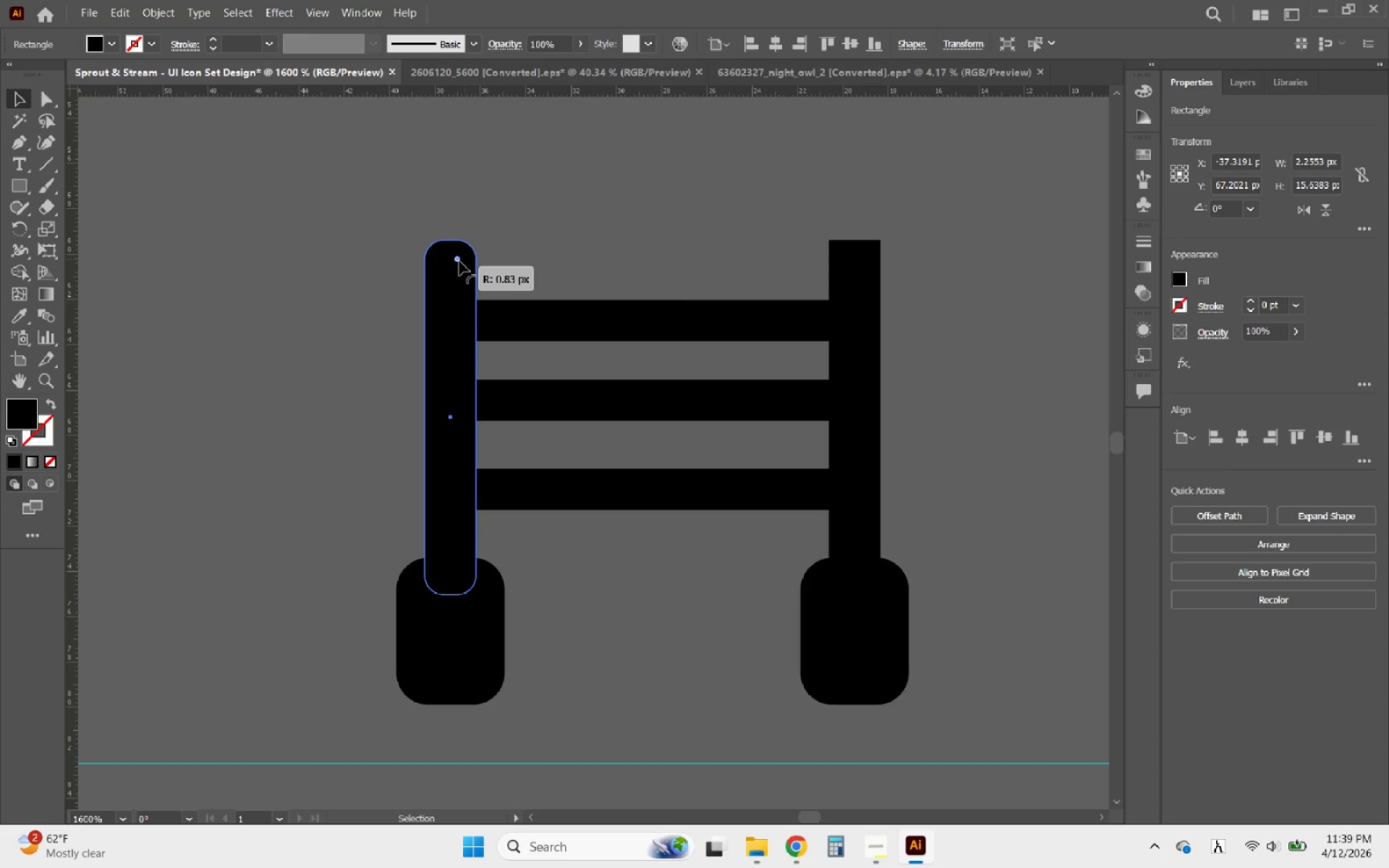 
wait(6.03)
 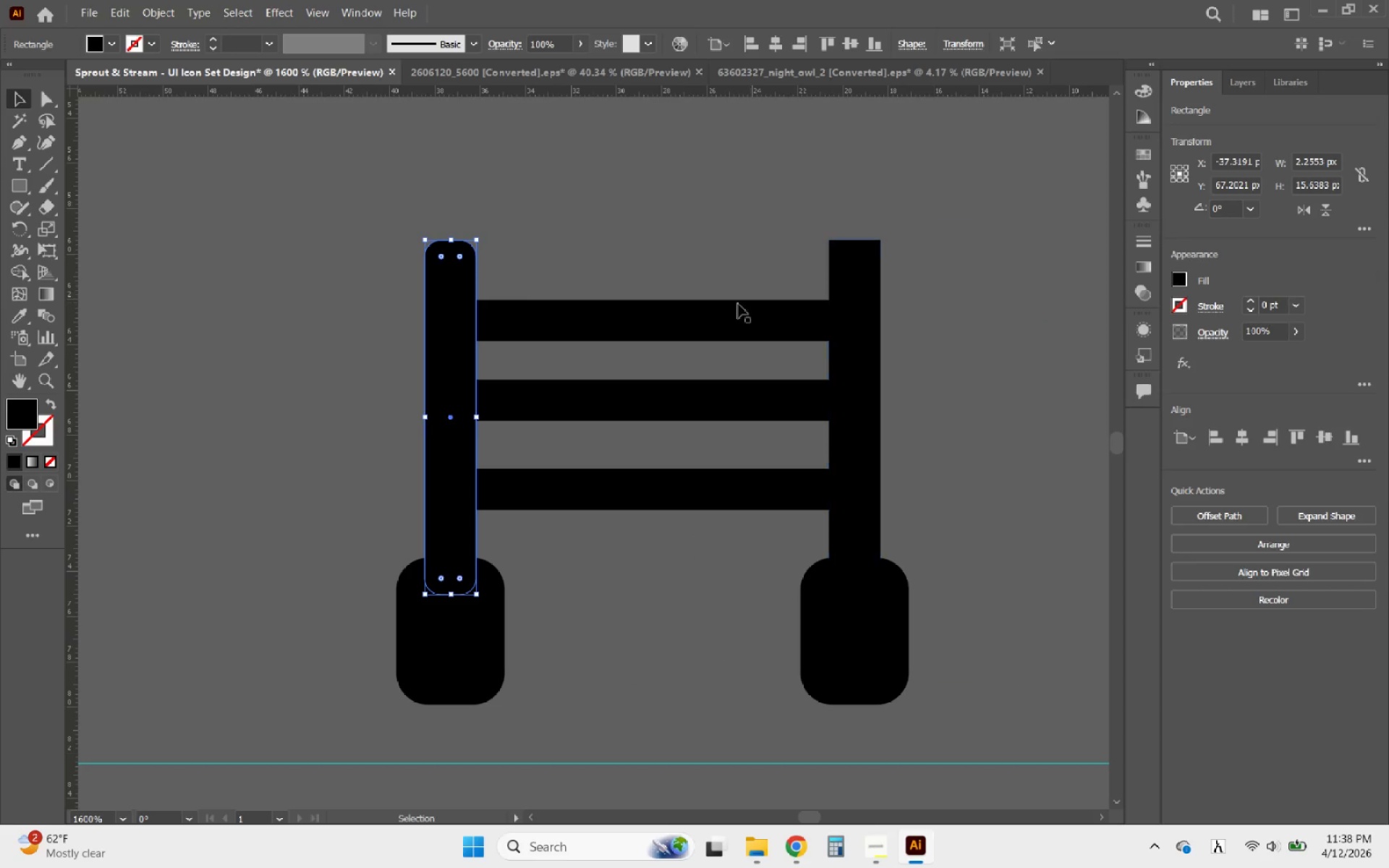 
left_click([865, 278])
 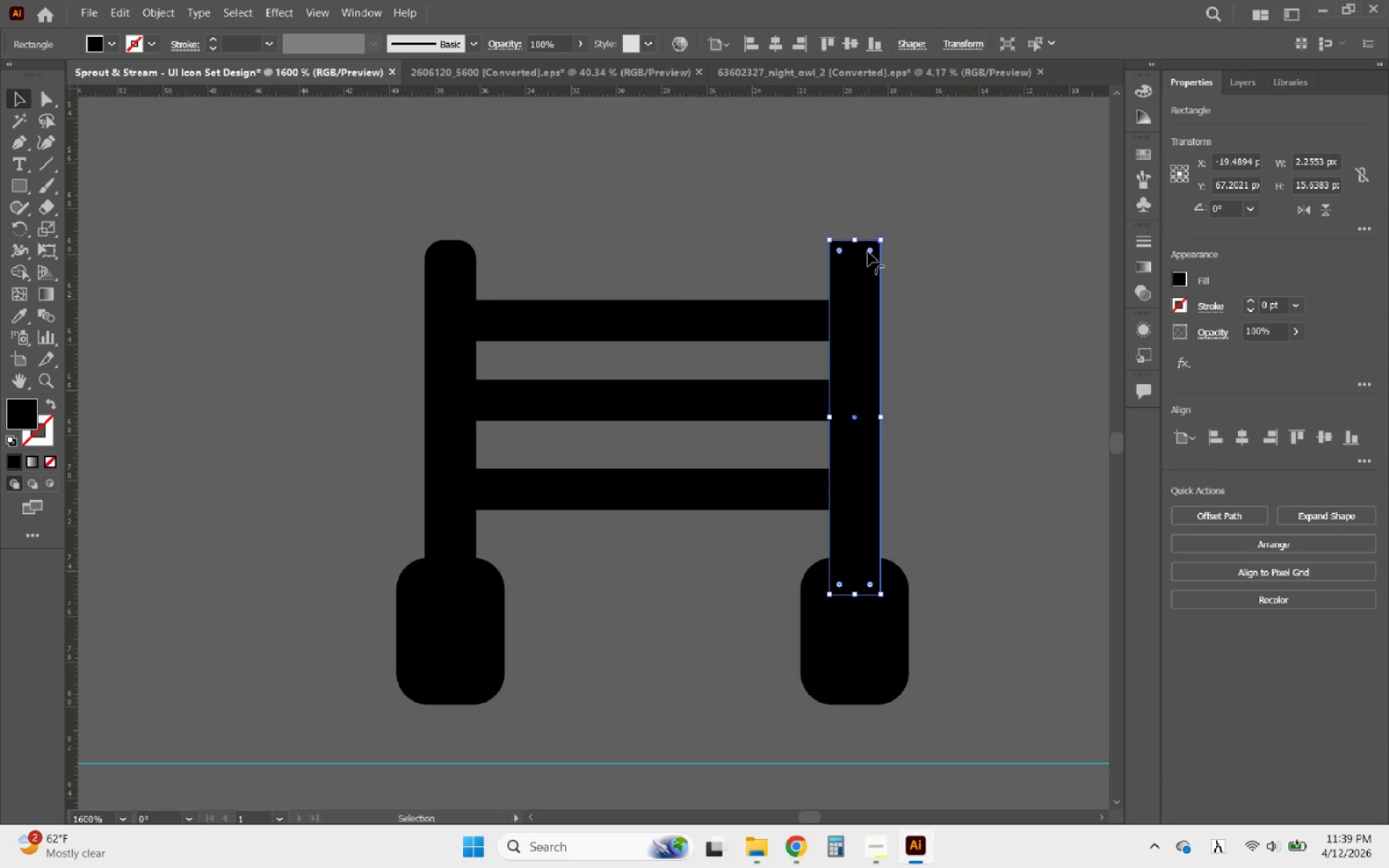 
left_click_drag(start_coordinate=[868, 252], to_coordinate=[862, 260])
 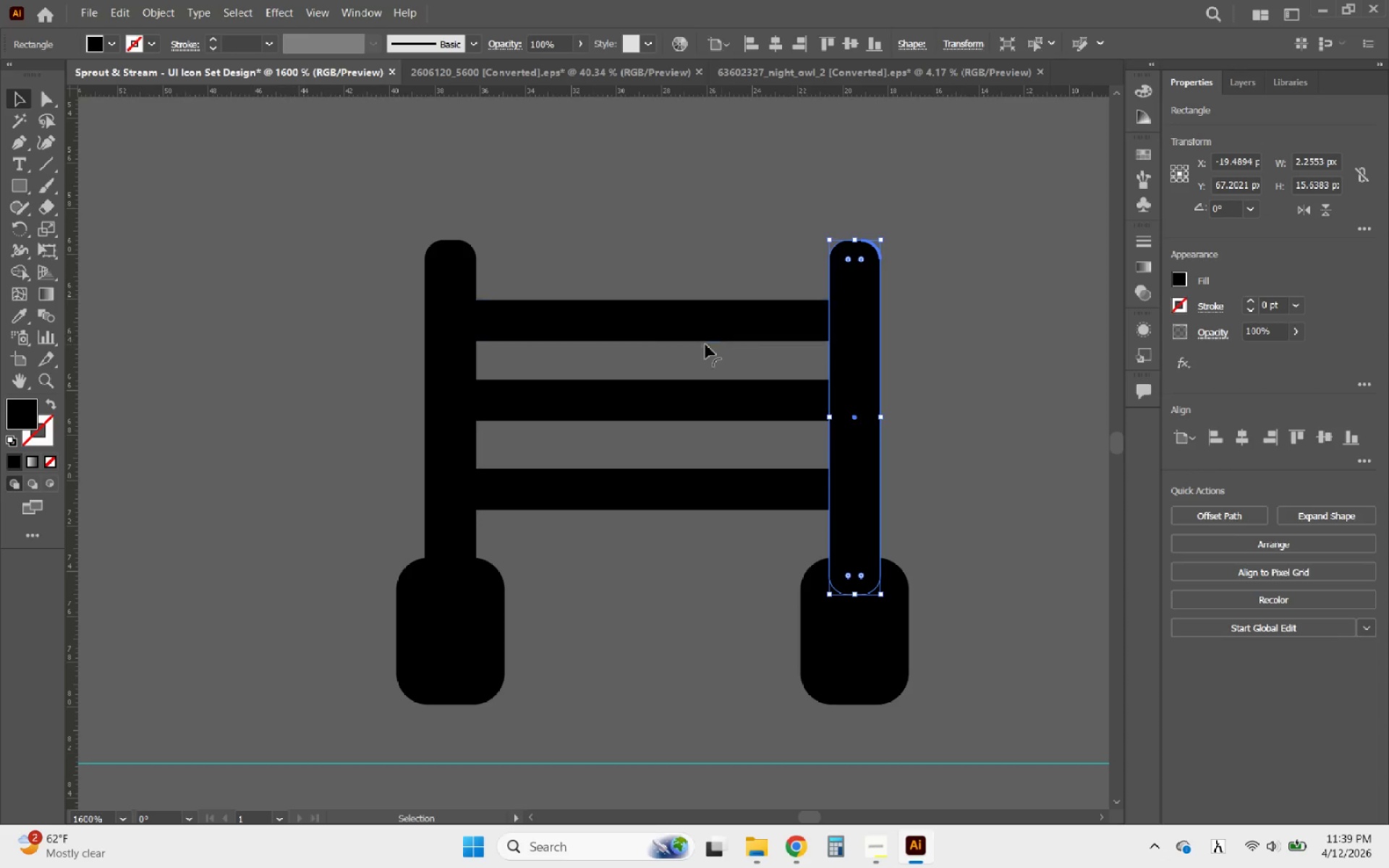 
hold_key(key=ShiftLeft, duration=4.3)
left_click([475, 276])
 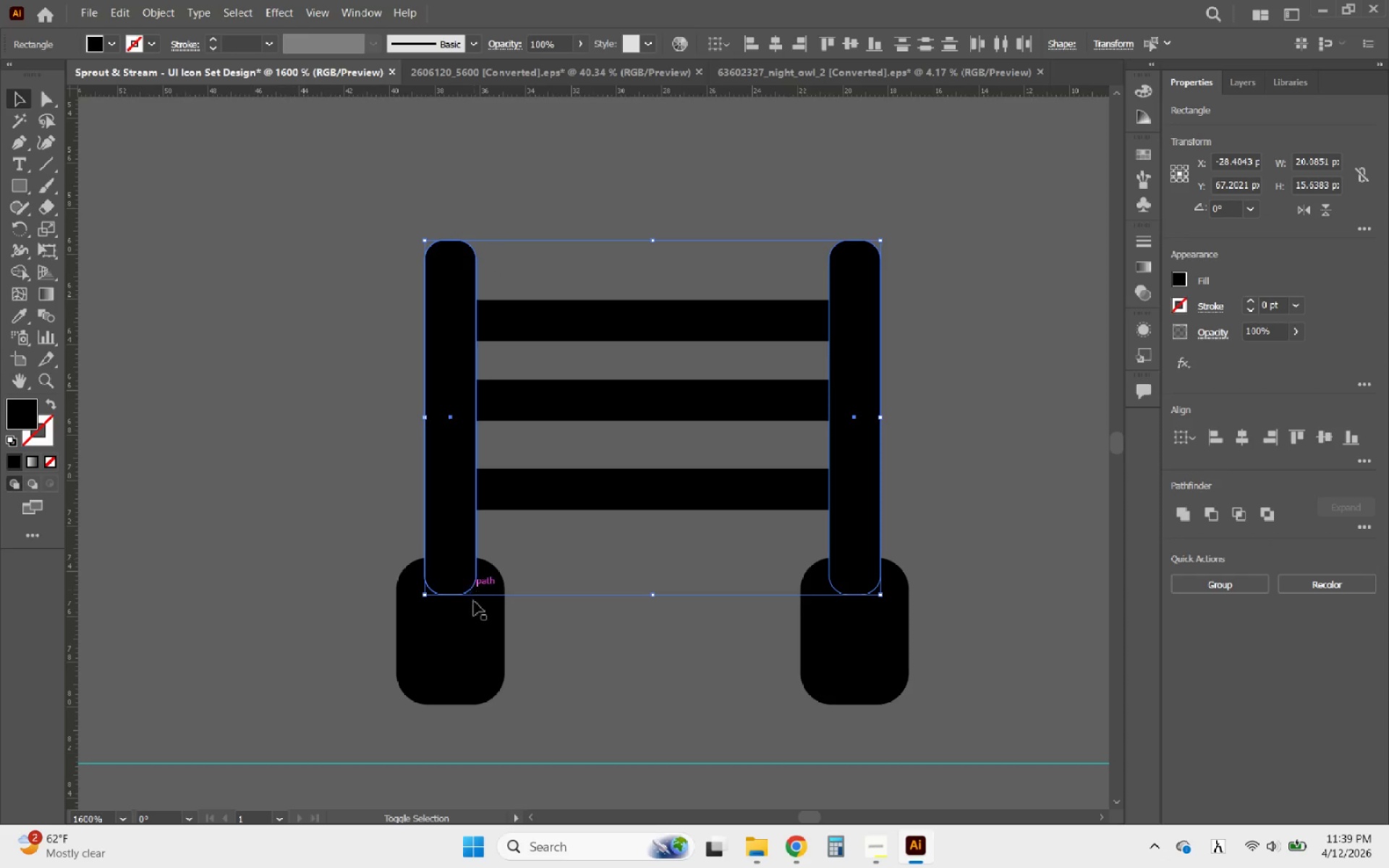 
left_click([474, 631])
 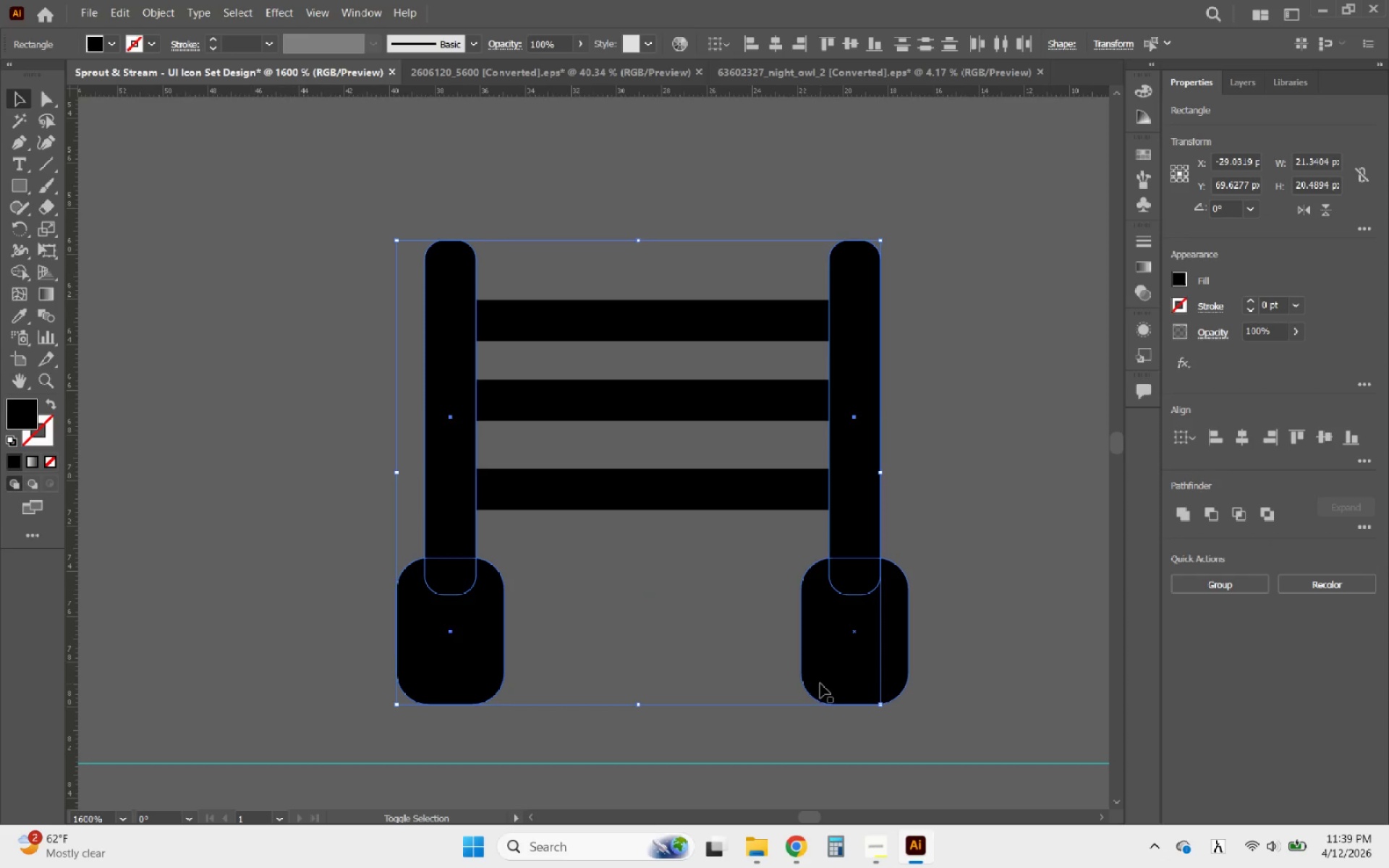 
left_click([828, 680])
 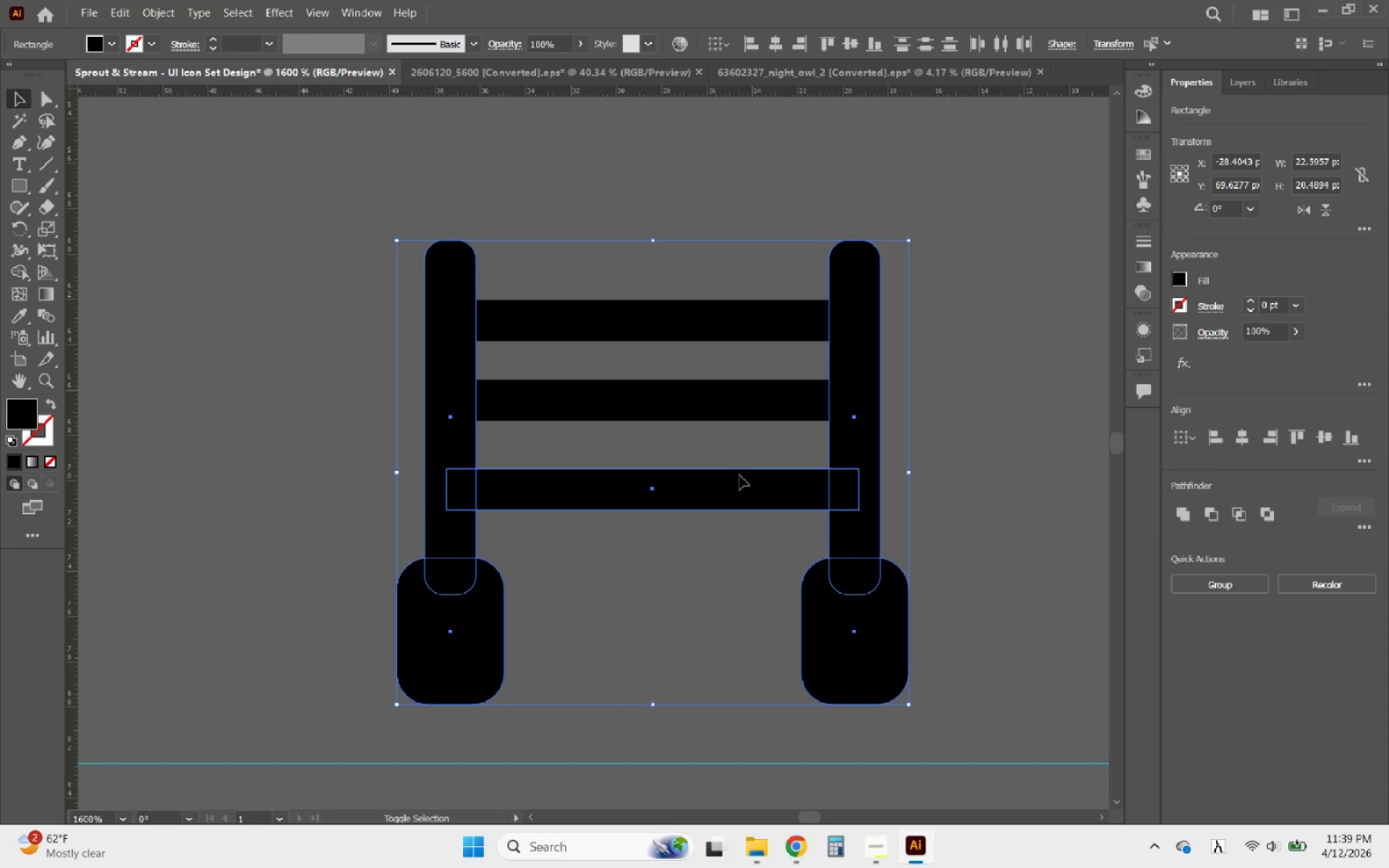 
double_click([714, 393])
 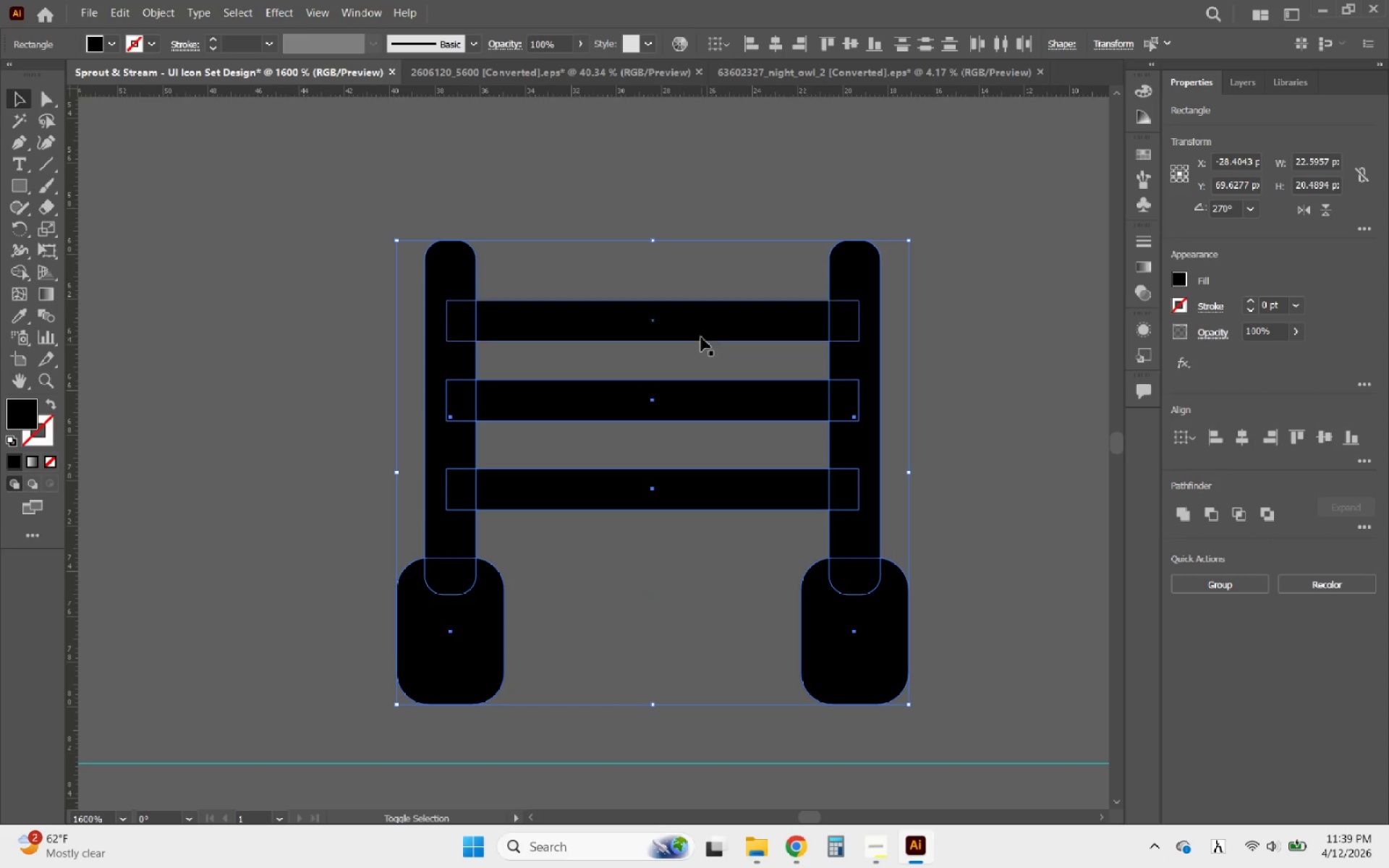 
left_click([698, 332])
 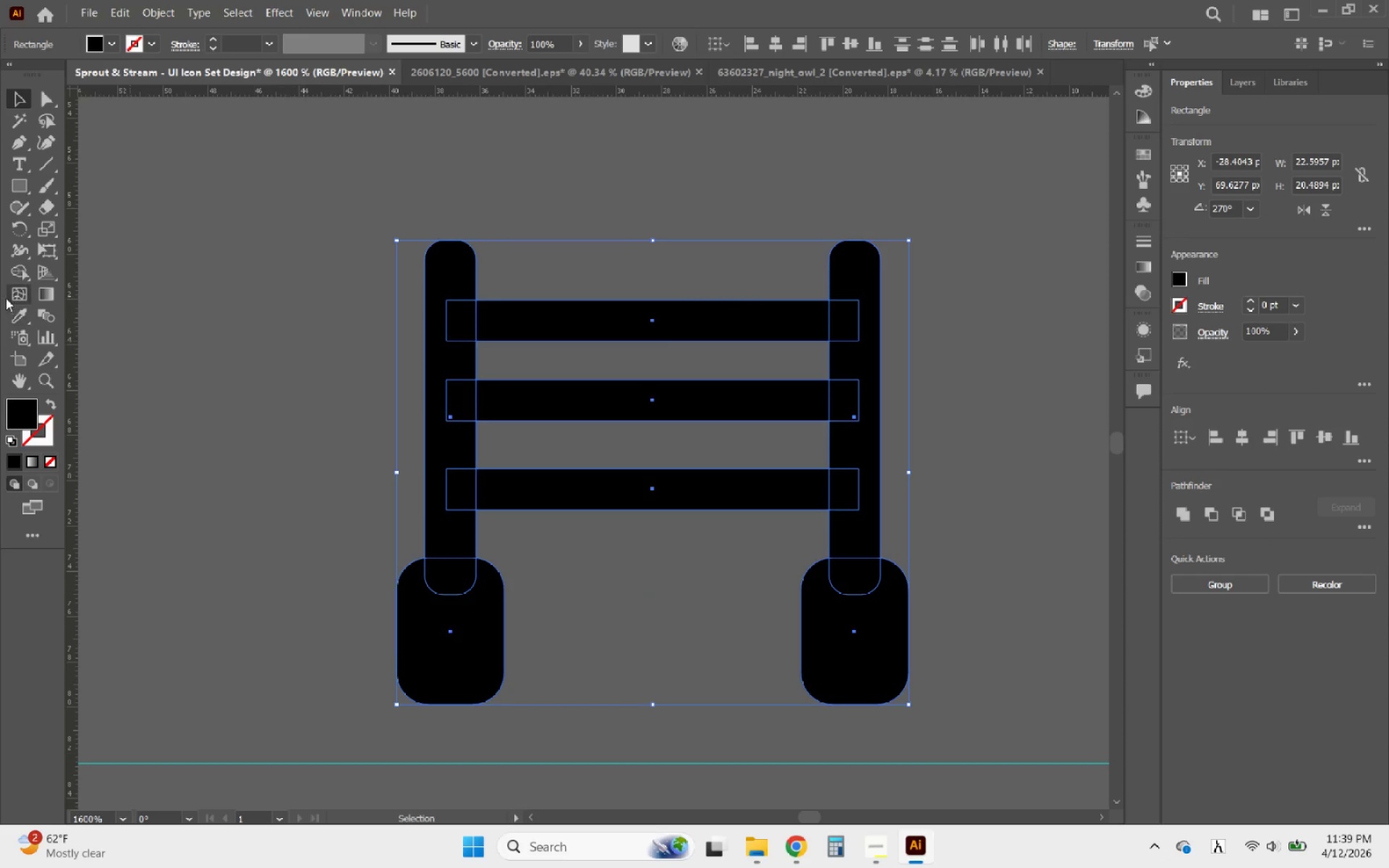 
left_click([17, 272])
 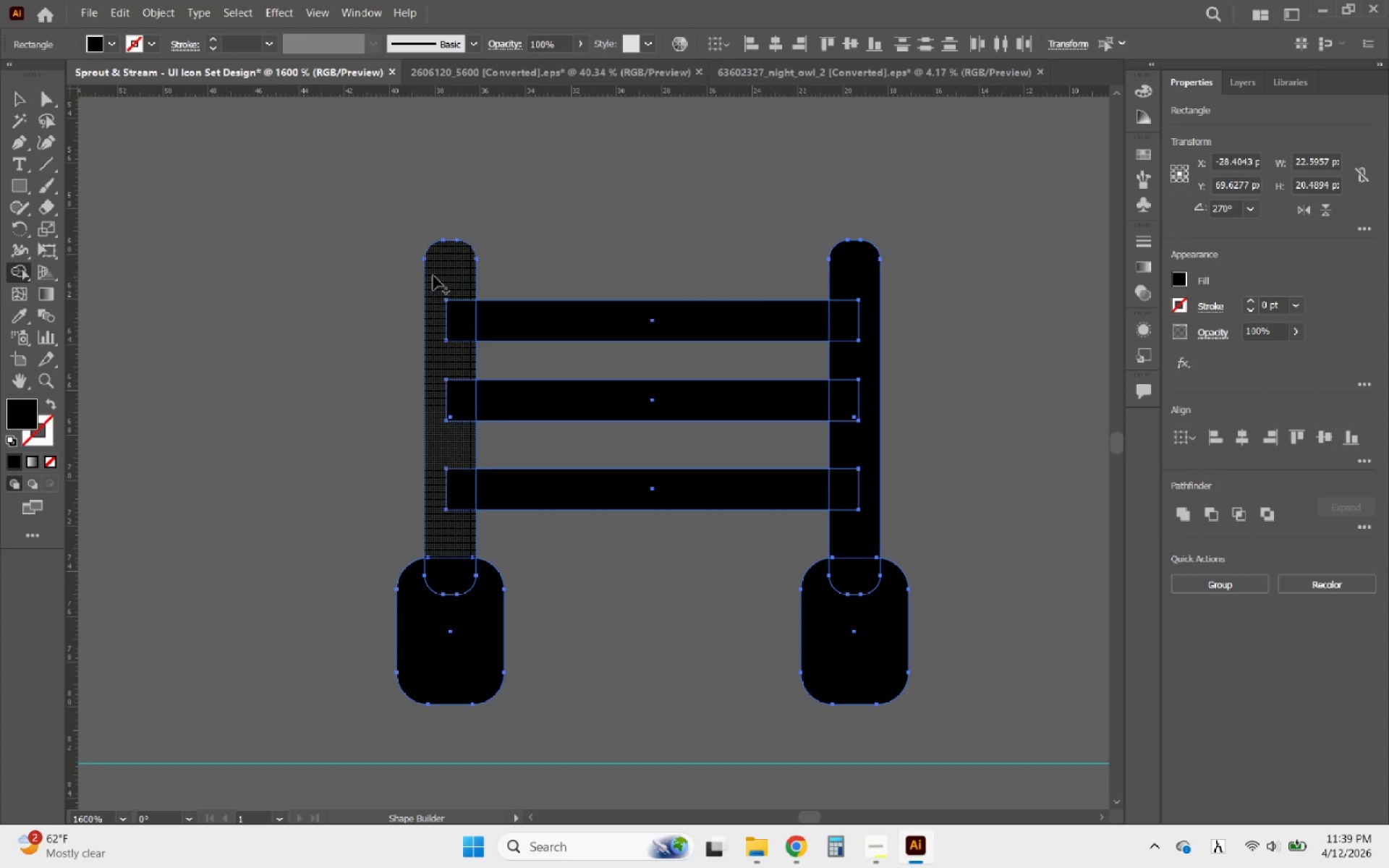 
left_click_drag(start_coordinate=[439, 273], to_coordinate=[490, 312])
 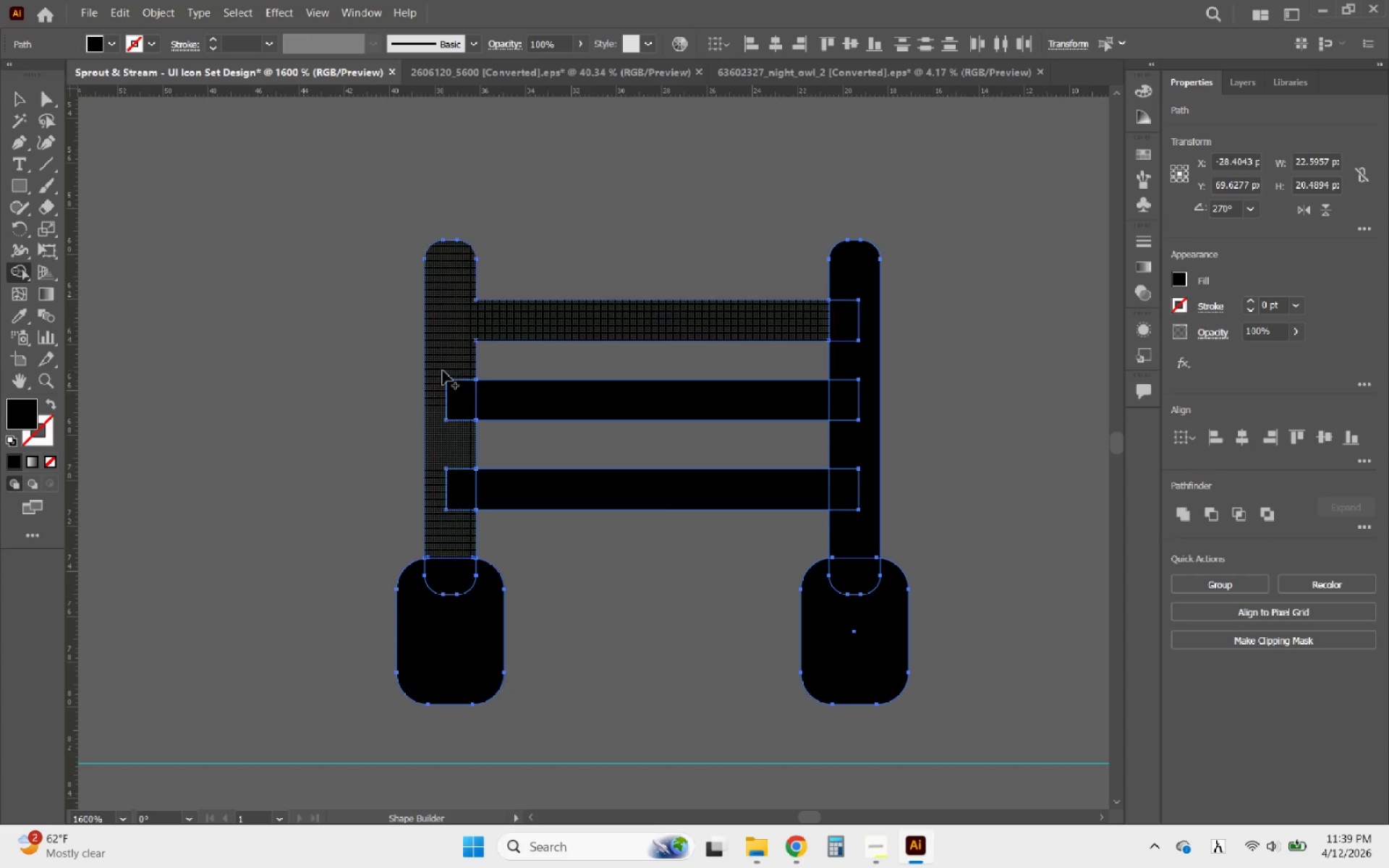 
left_click_drag(start_coordinate=[443, 367], to_coordinate=[484, 398])
 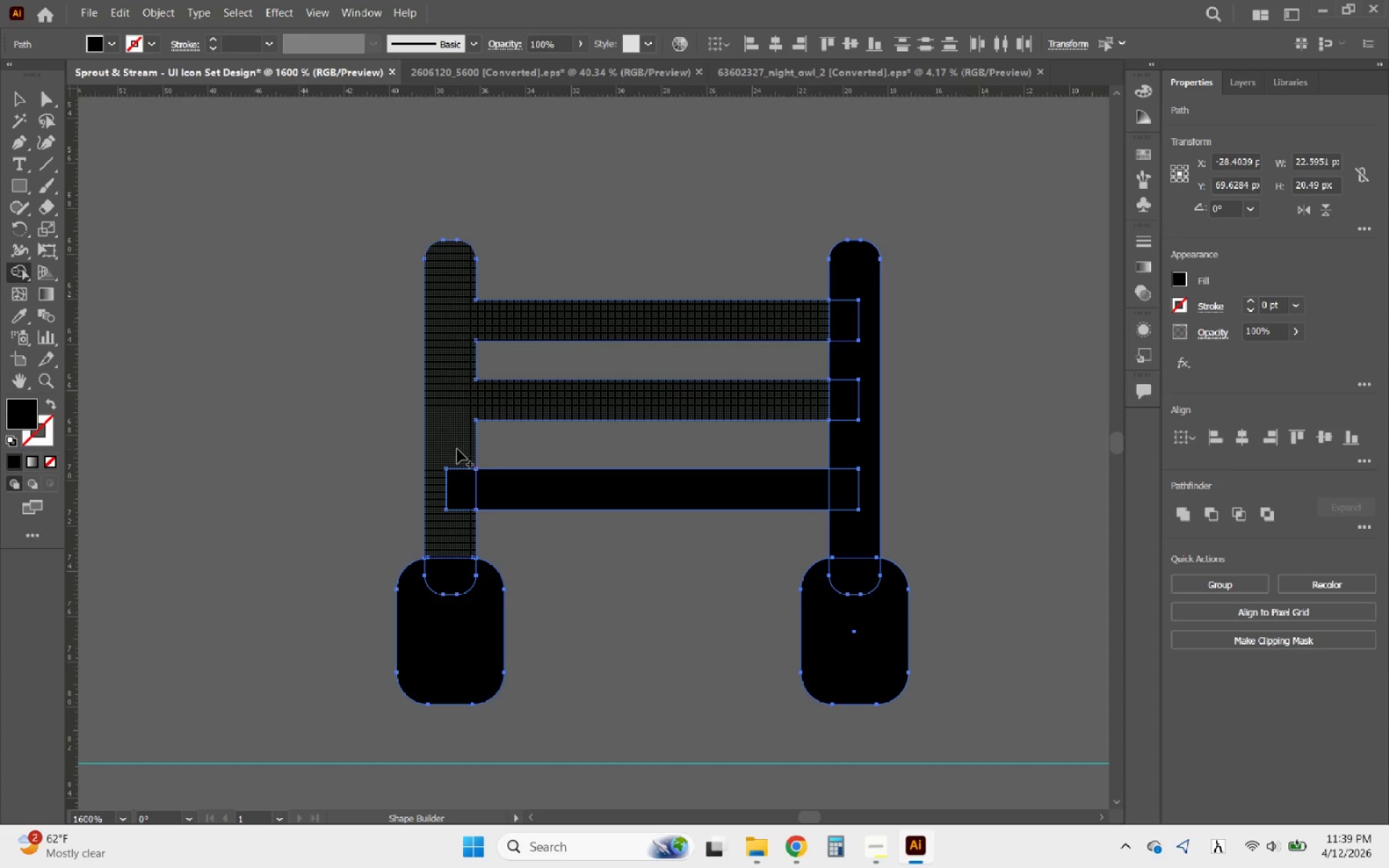 
left_click_drag(start_coordinate=[451, 456], to_coordinate=[488, 482])
 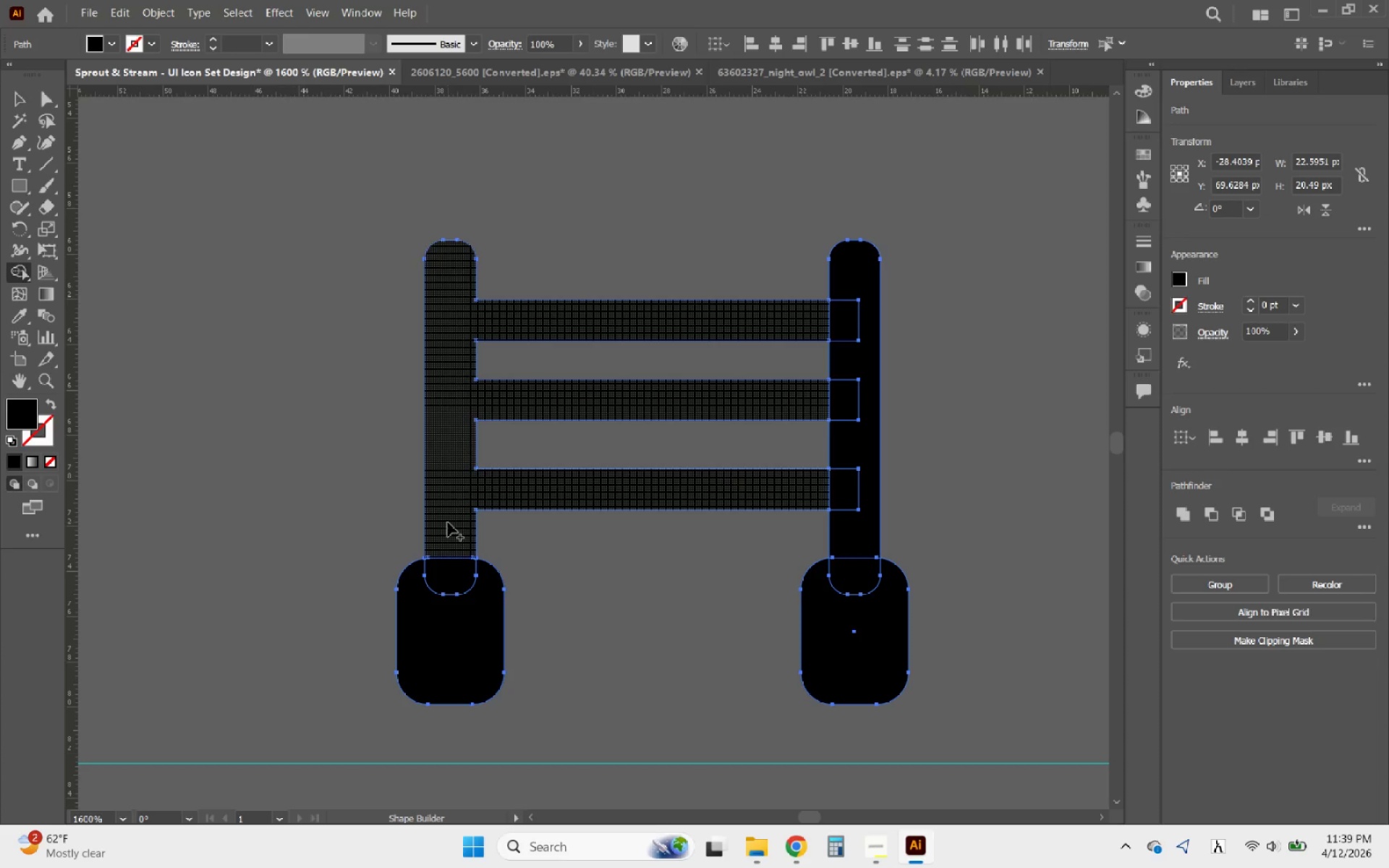 
left_click_drag(start_coordinate=[448, 522], to_coordinate=[450, 639])
 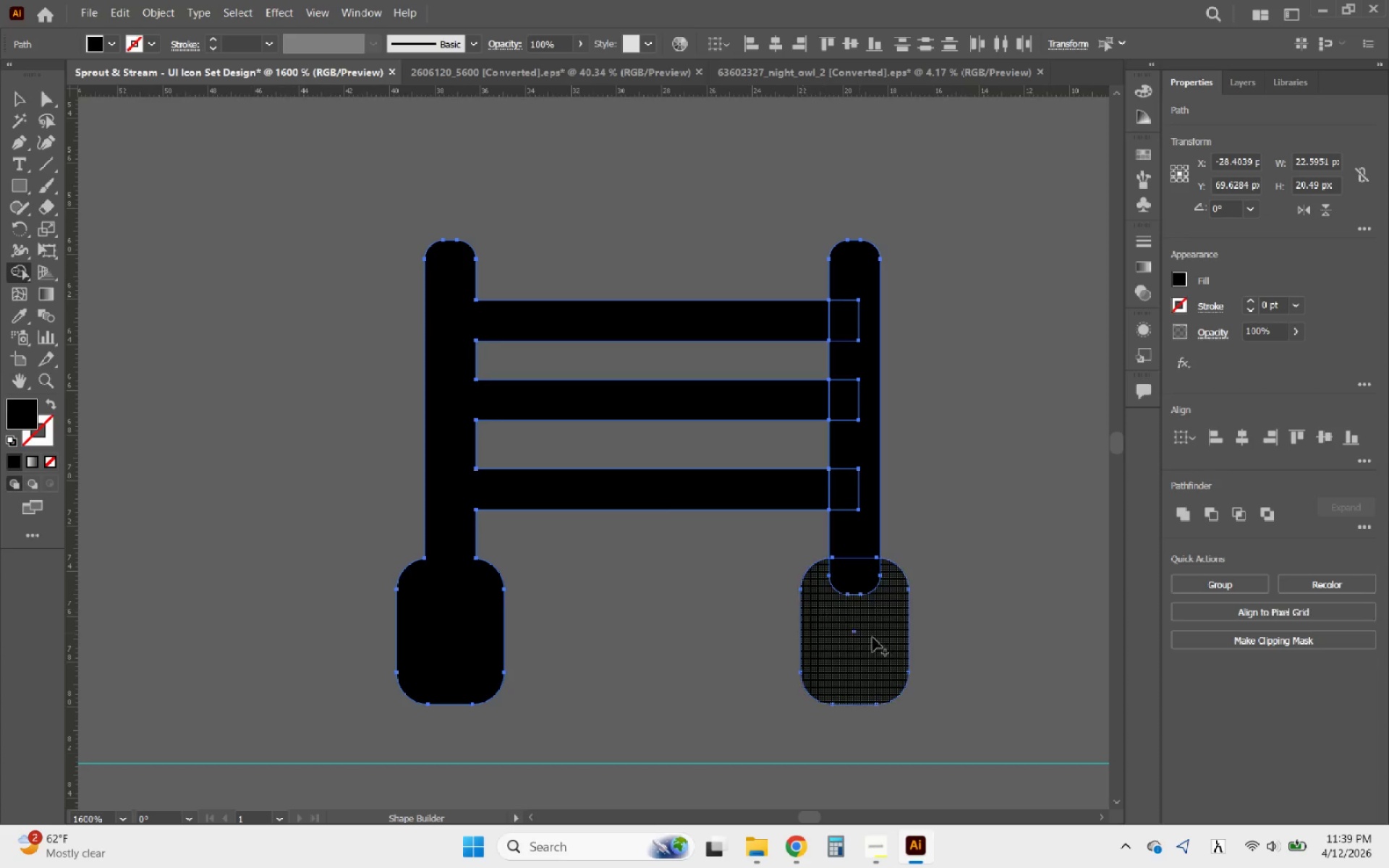 
left_click_drag(start_coordinate=[870, 633], to_coordinate=[822, 320])
 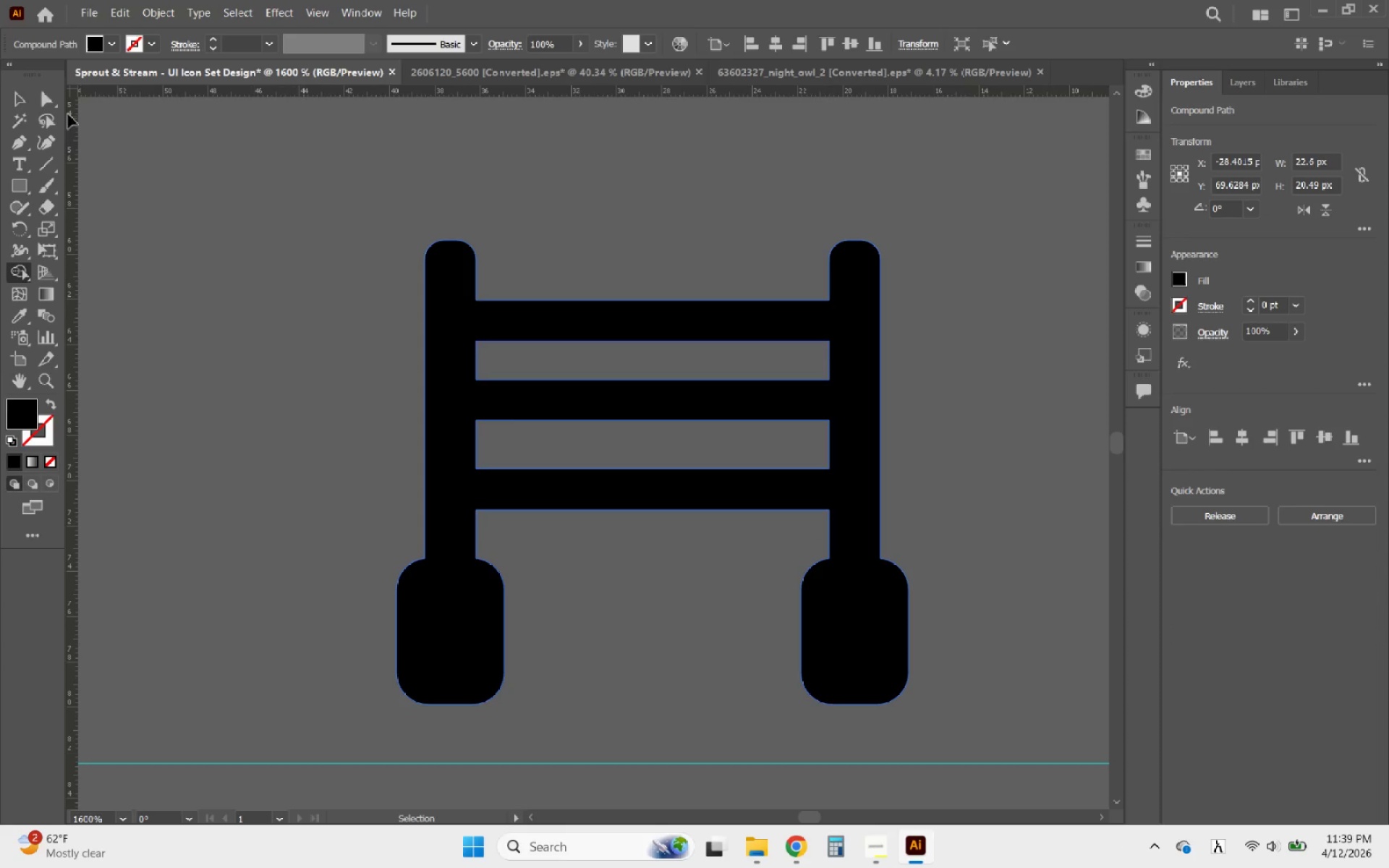 
left_click([18, 97])
 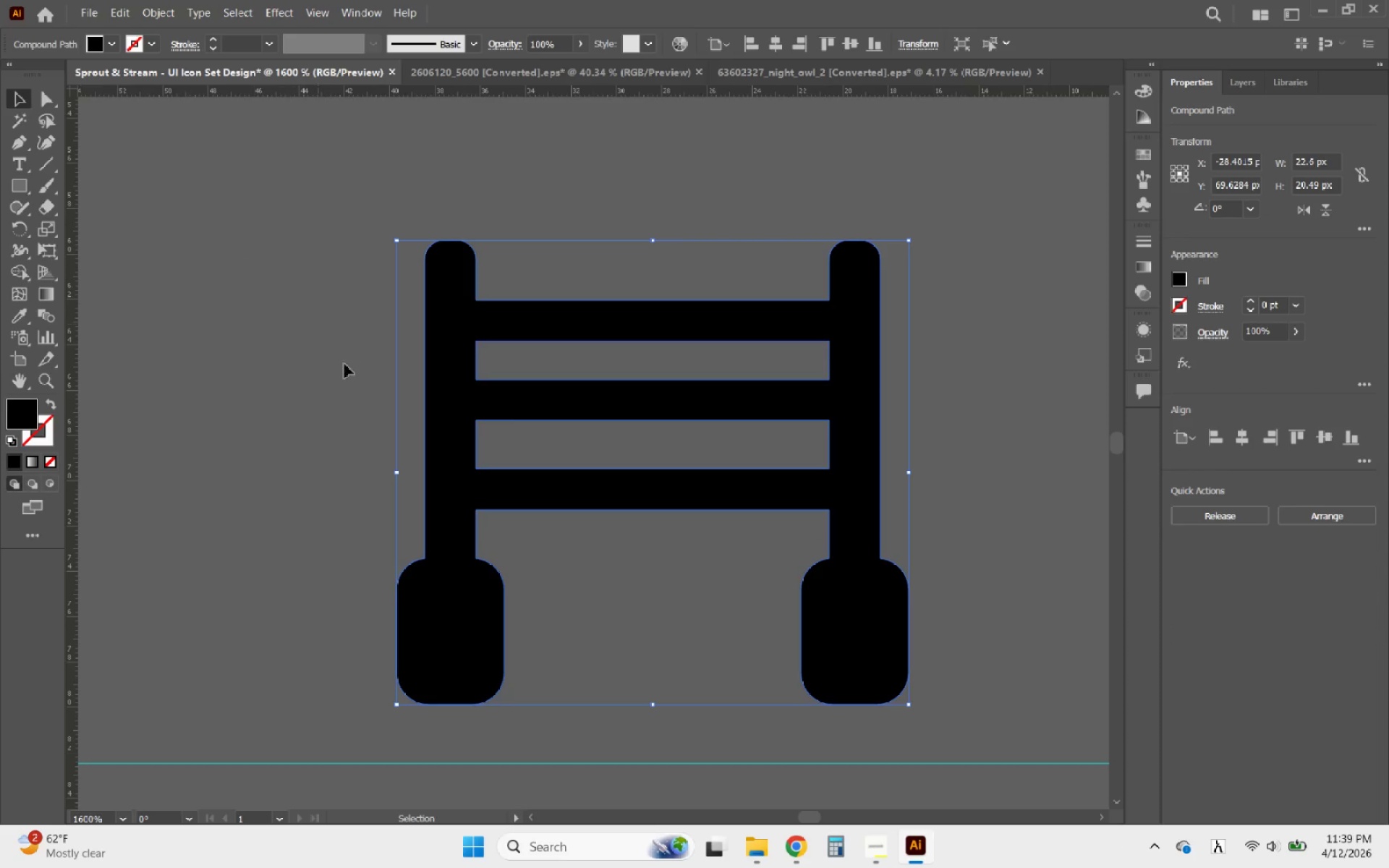 
hold_key(key=AltLeft, duration=0.42)
 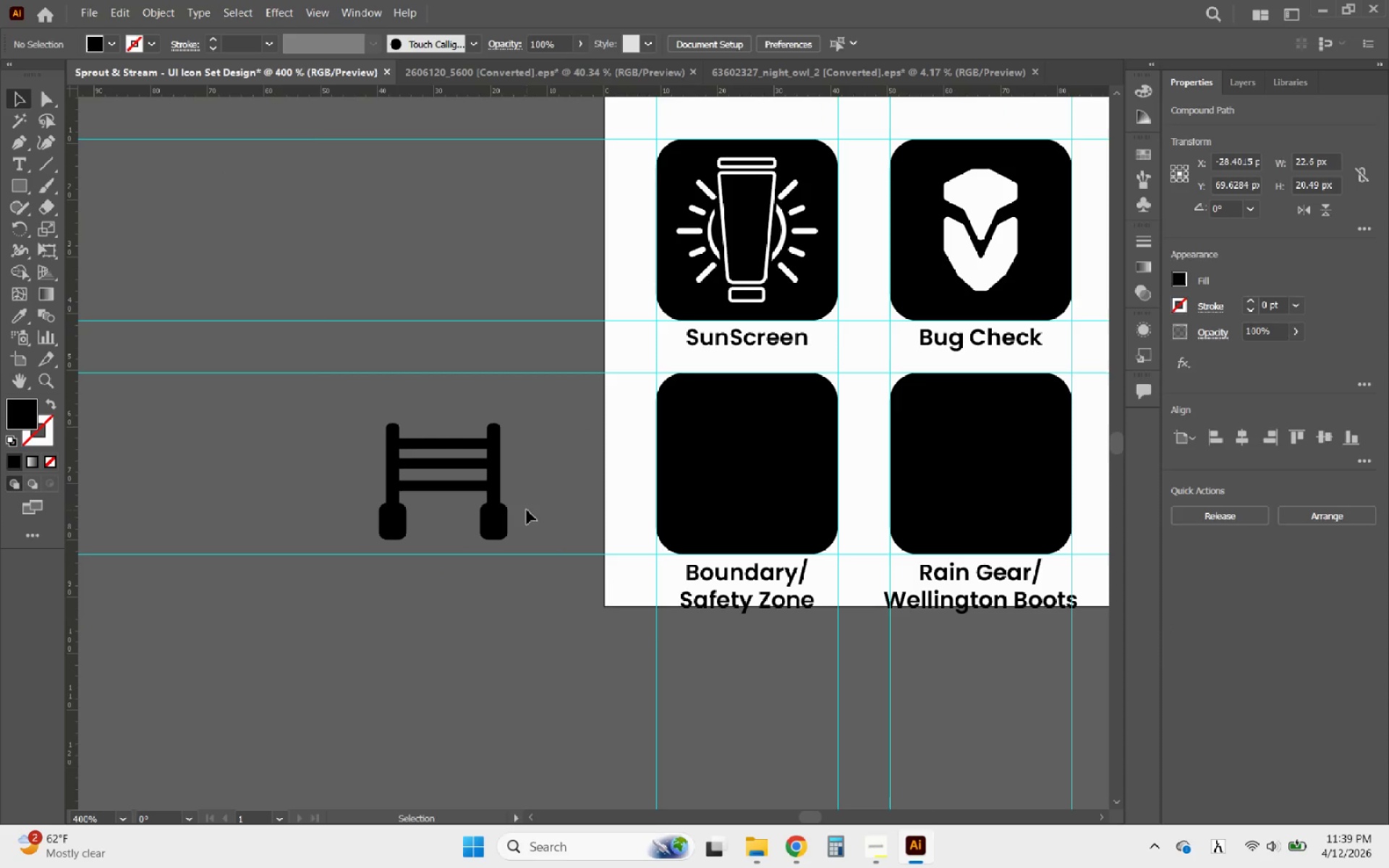 
left_click([527, 510])
 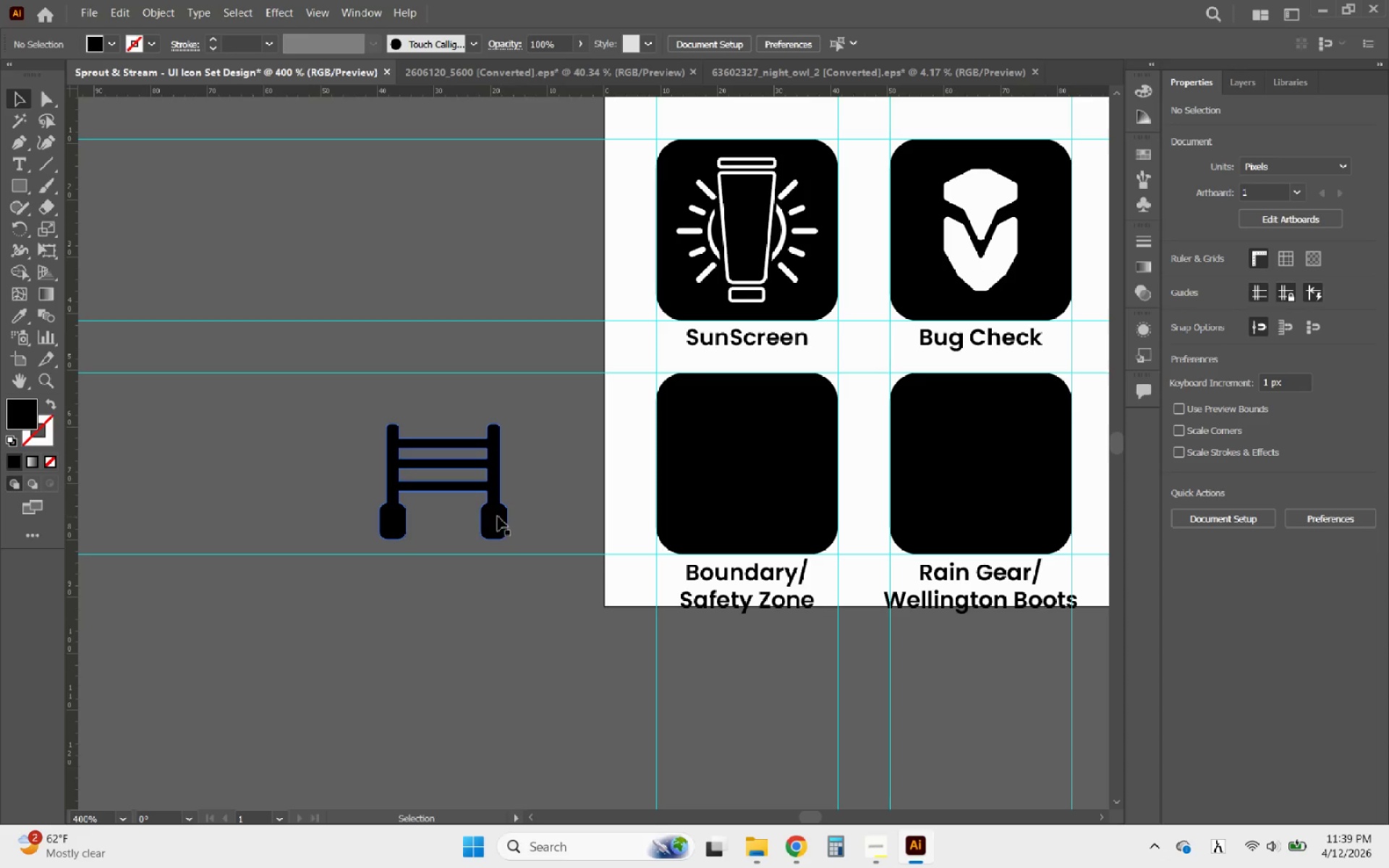 
scroll: coordinate [375, 486], scroll_direction: down, amount: 4.0
 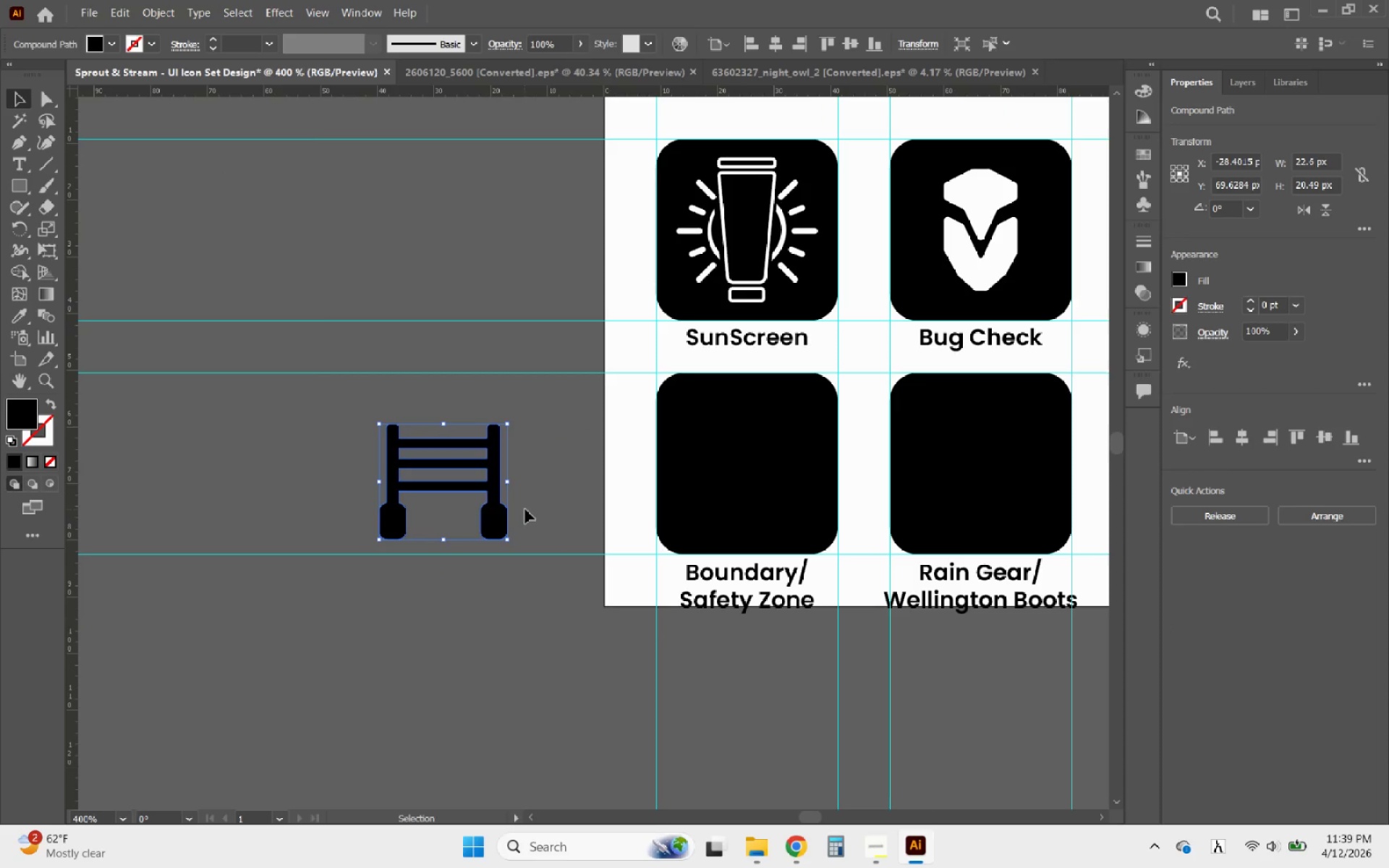 
left_click_drag(start_coordinate=[493, 519], to_coordinate=[813, 506])
 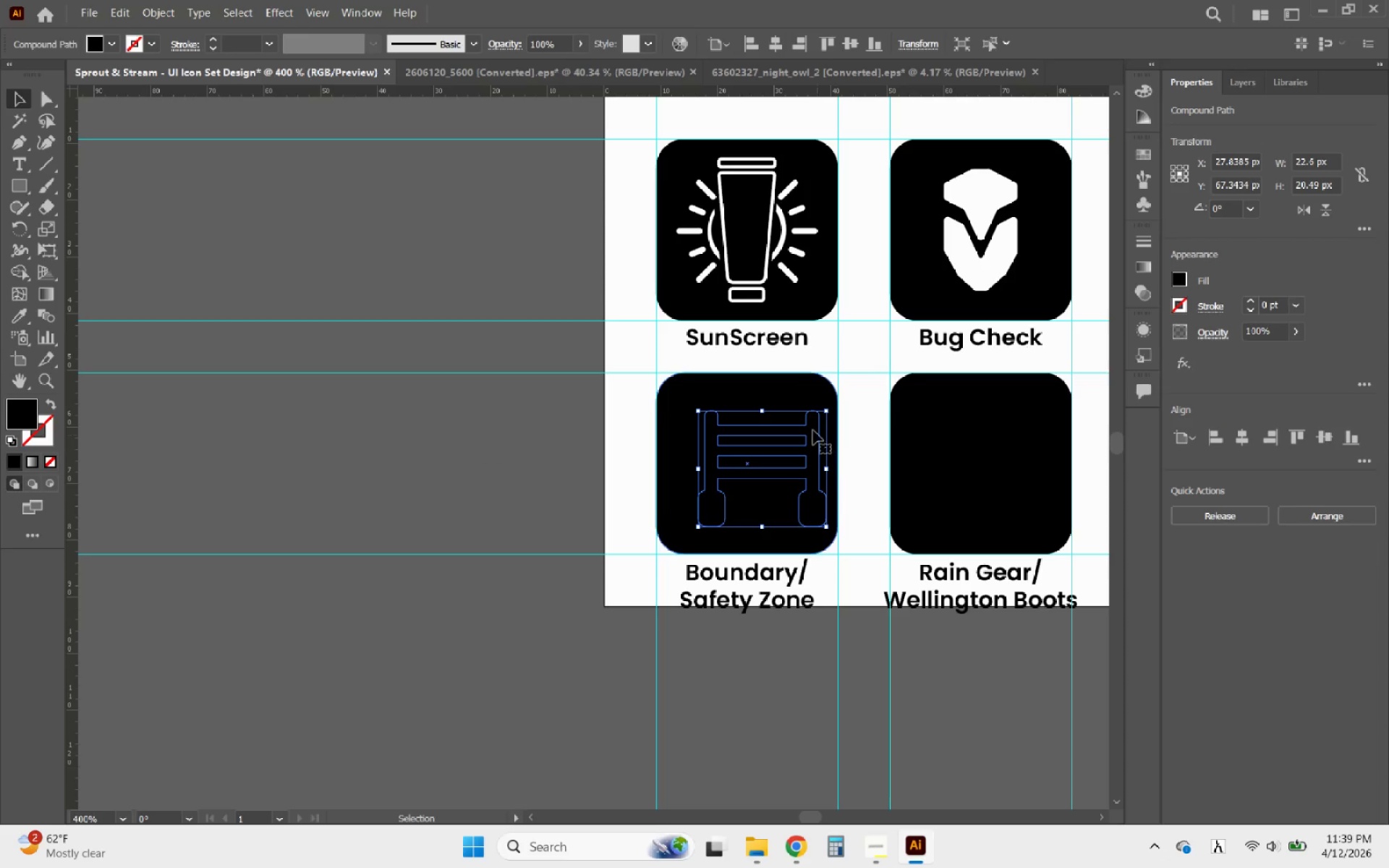 
hold_key(key=ShiftLeft, duration=0.47)
left_click([778, 401])
 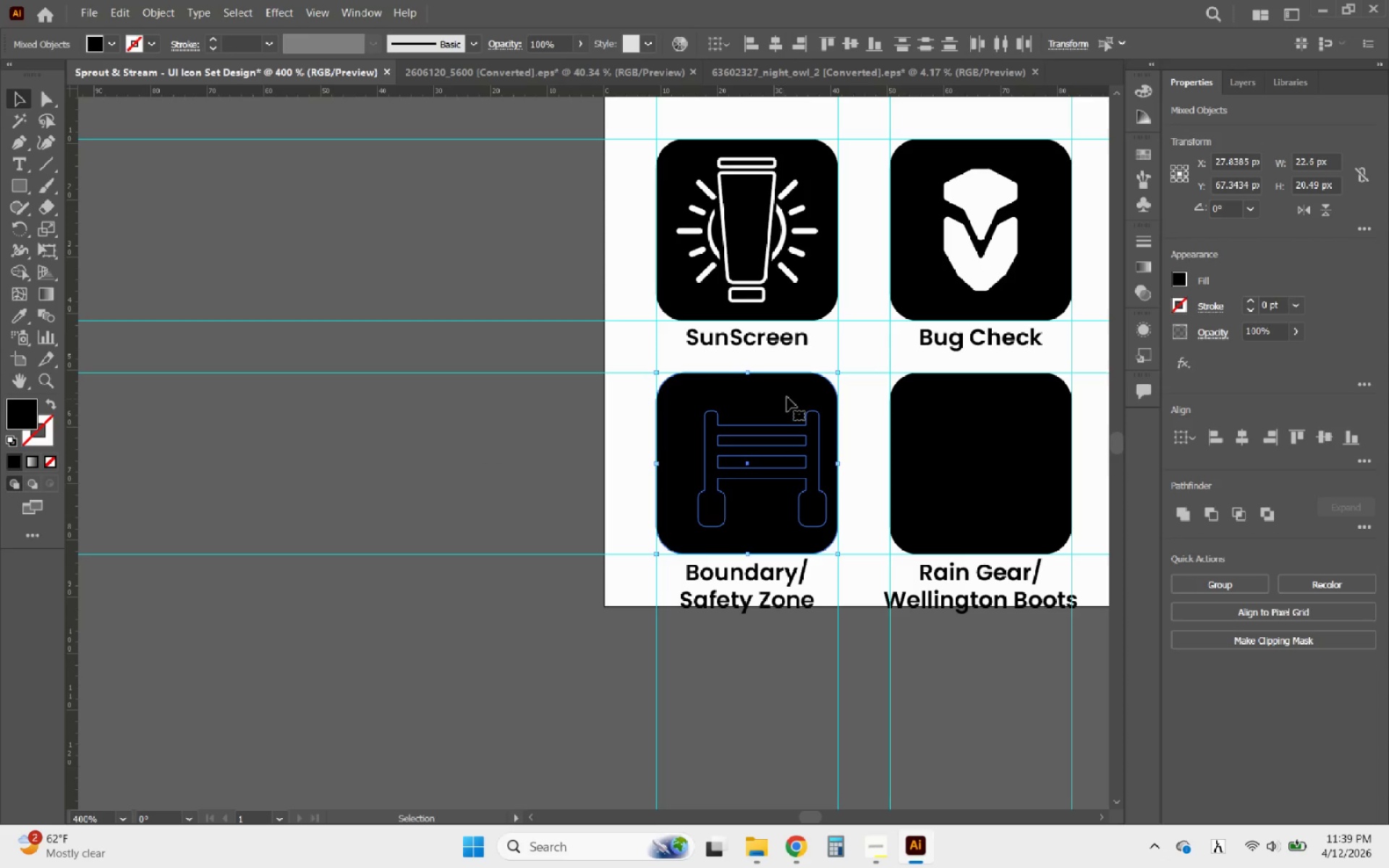 
left_click([787, 397])
 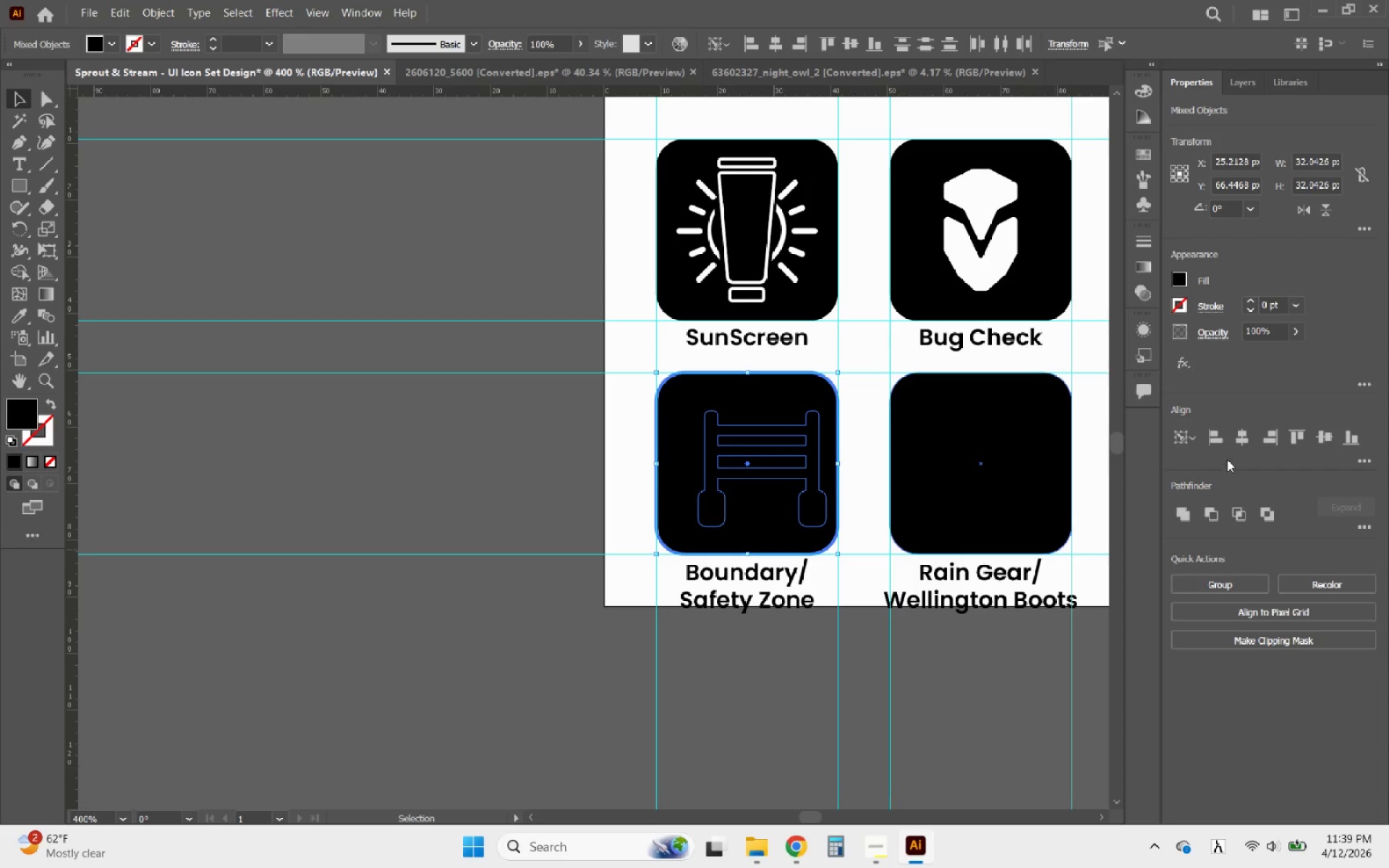 
left_click([1244, 441])
 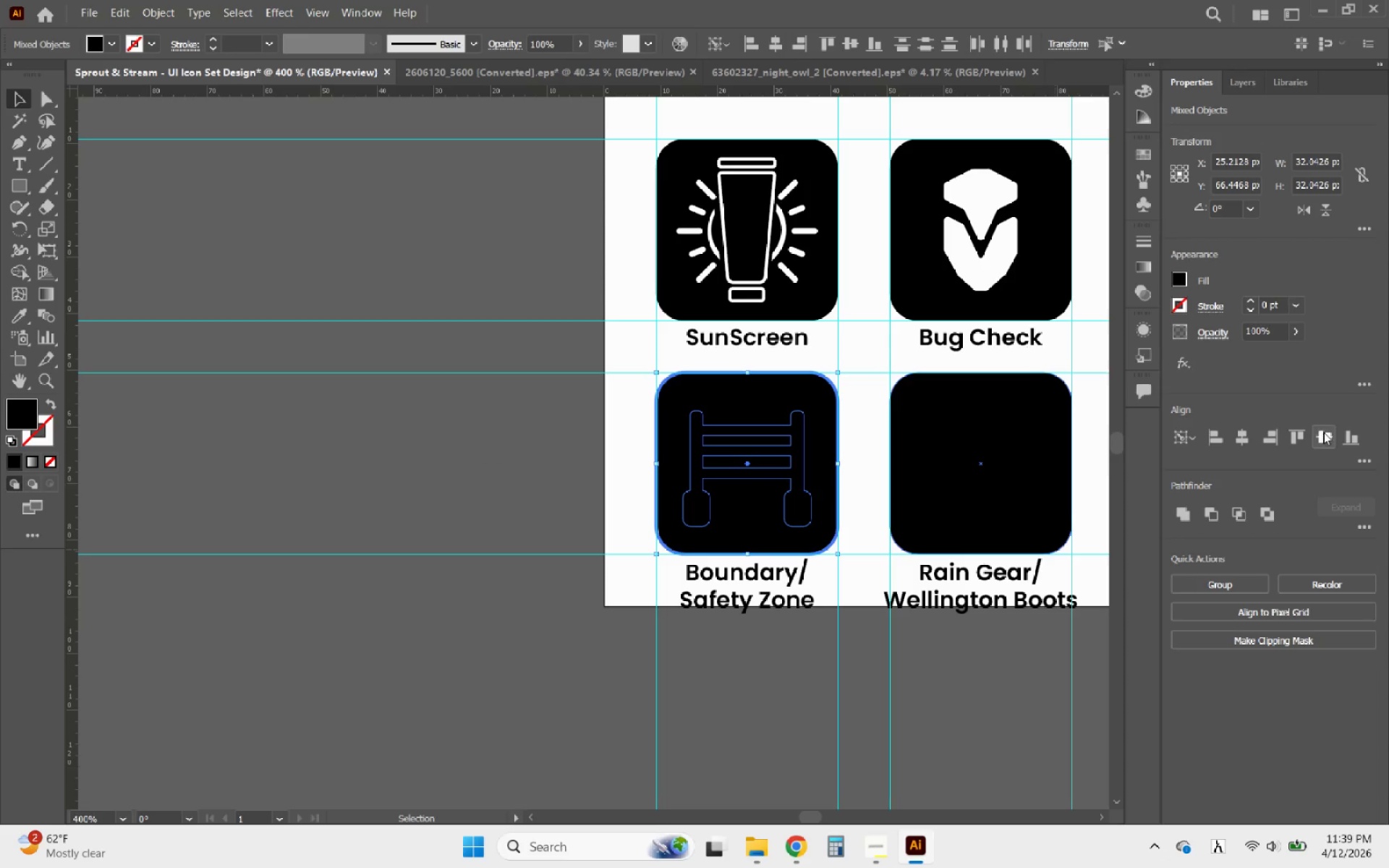 
left_click([1326, 432])
 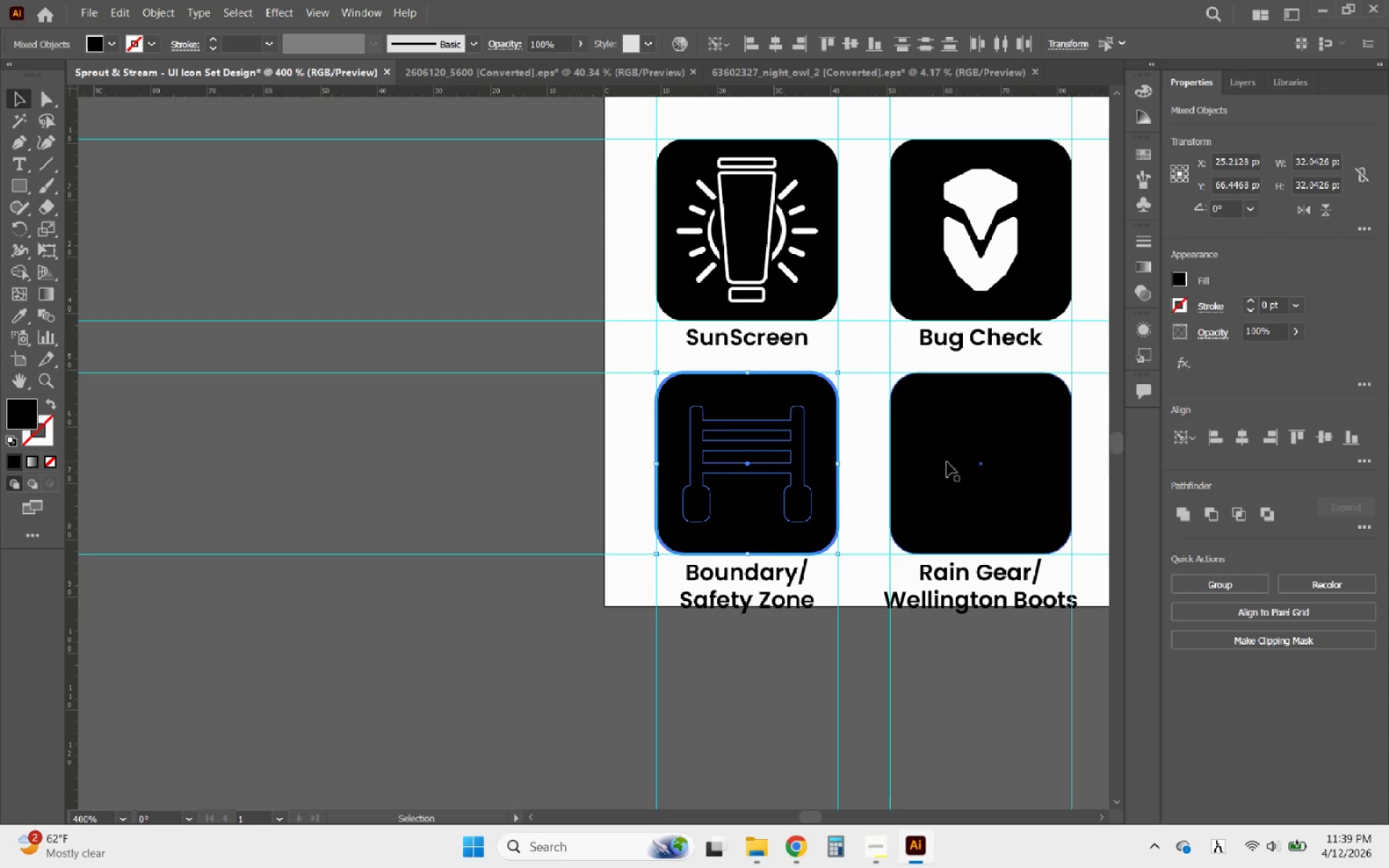 
hold_key(key=AltLeft, duration=0.44)
scroll: coordinate [808, 472], scroll_direction: up, amount: 2.0
 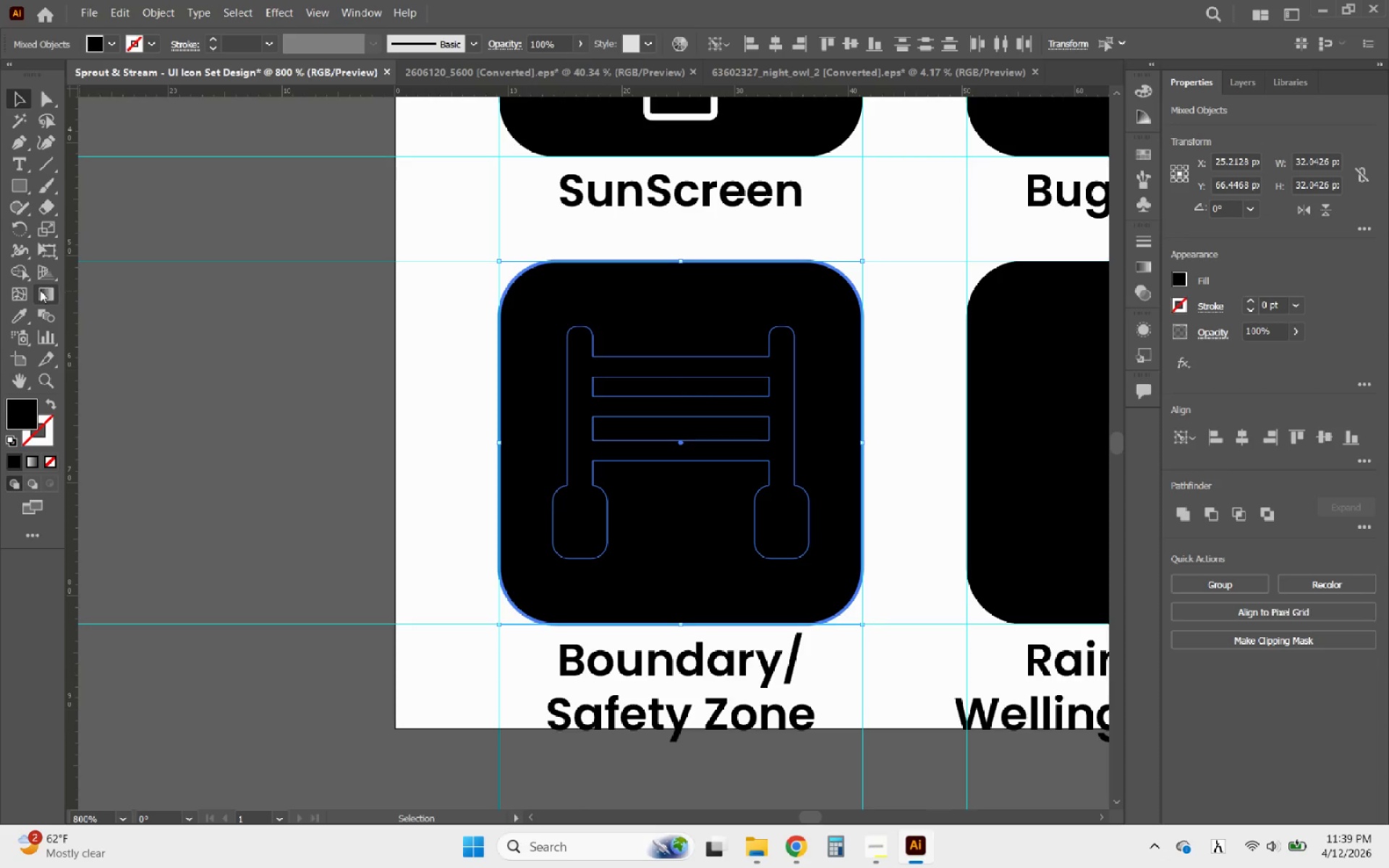 
left_click([20, 271])
 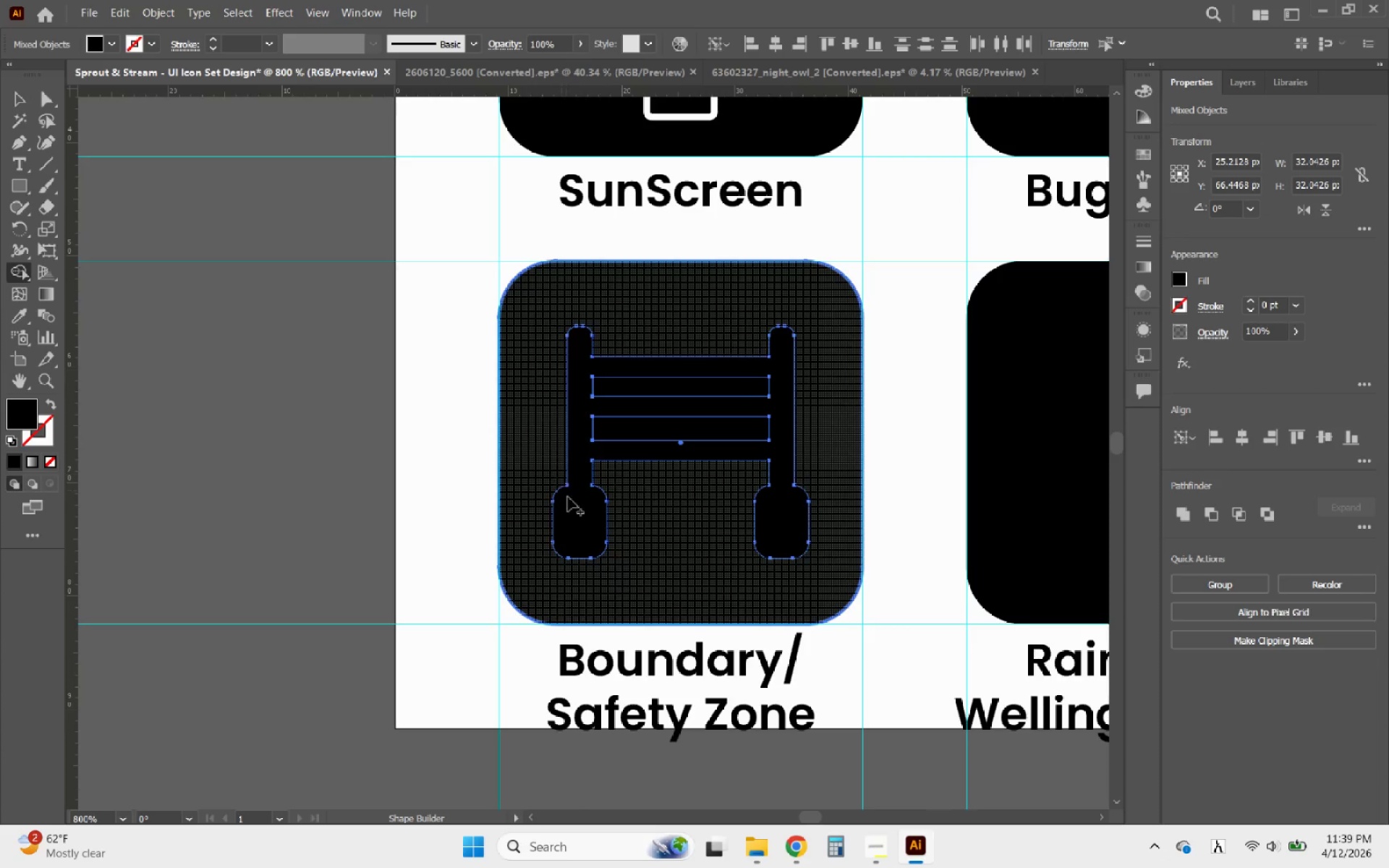 
left_click_drag(start_coordinate=[581, 511], to_coordinate=[578, 495])
 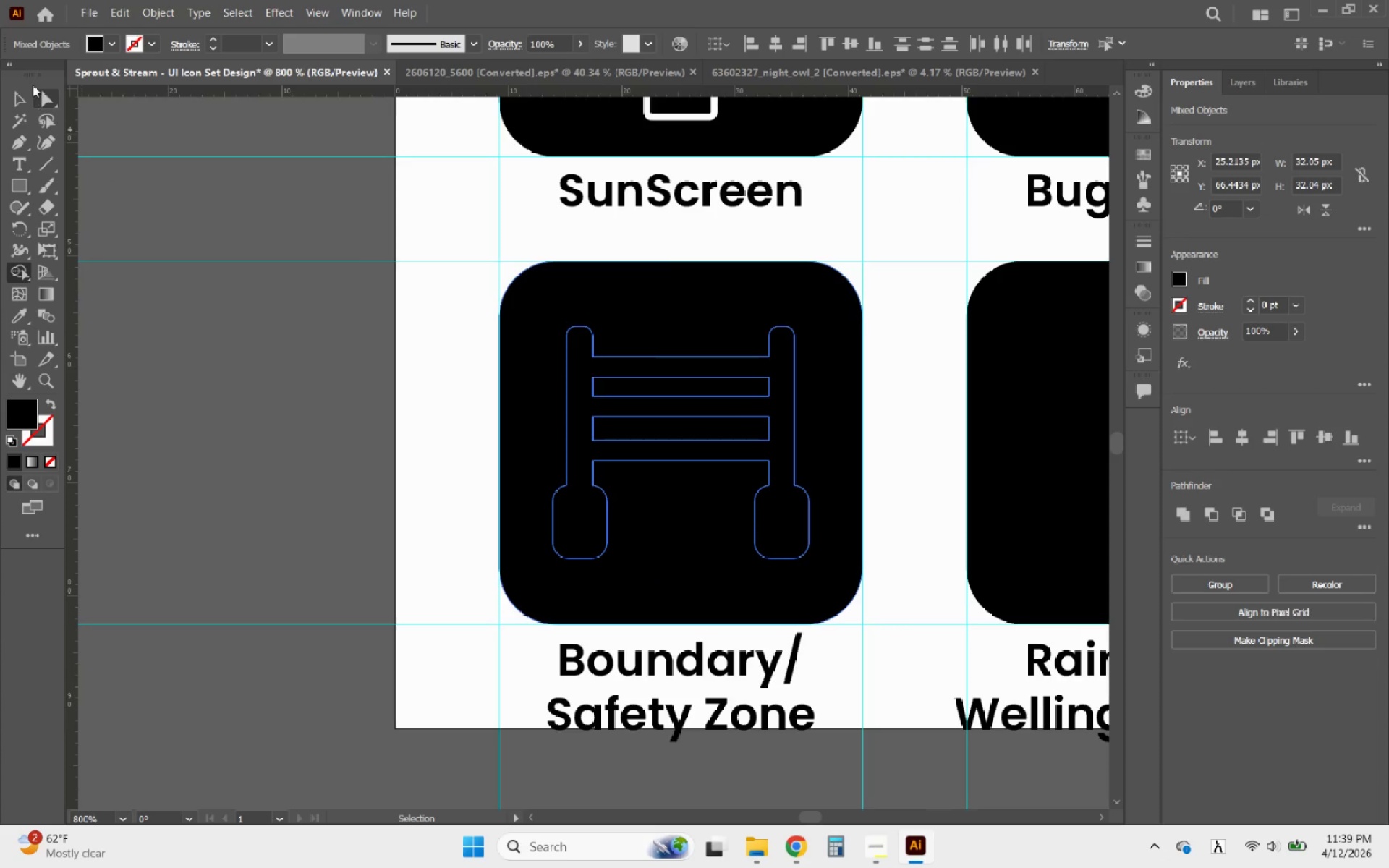 
left_click([20, 96])
 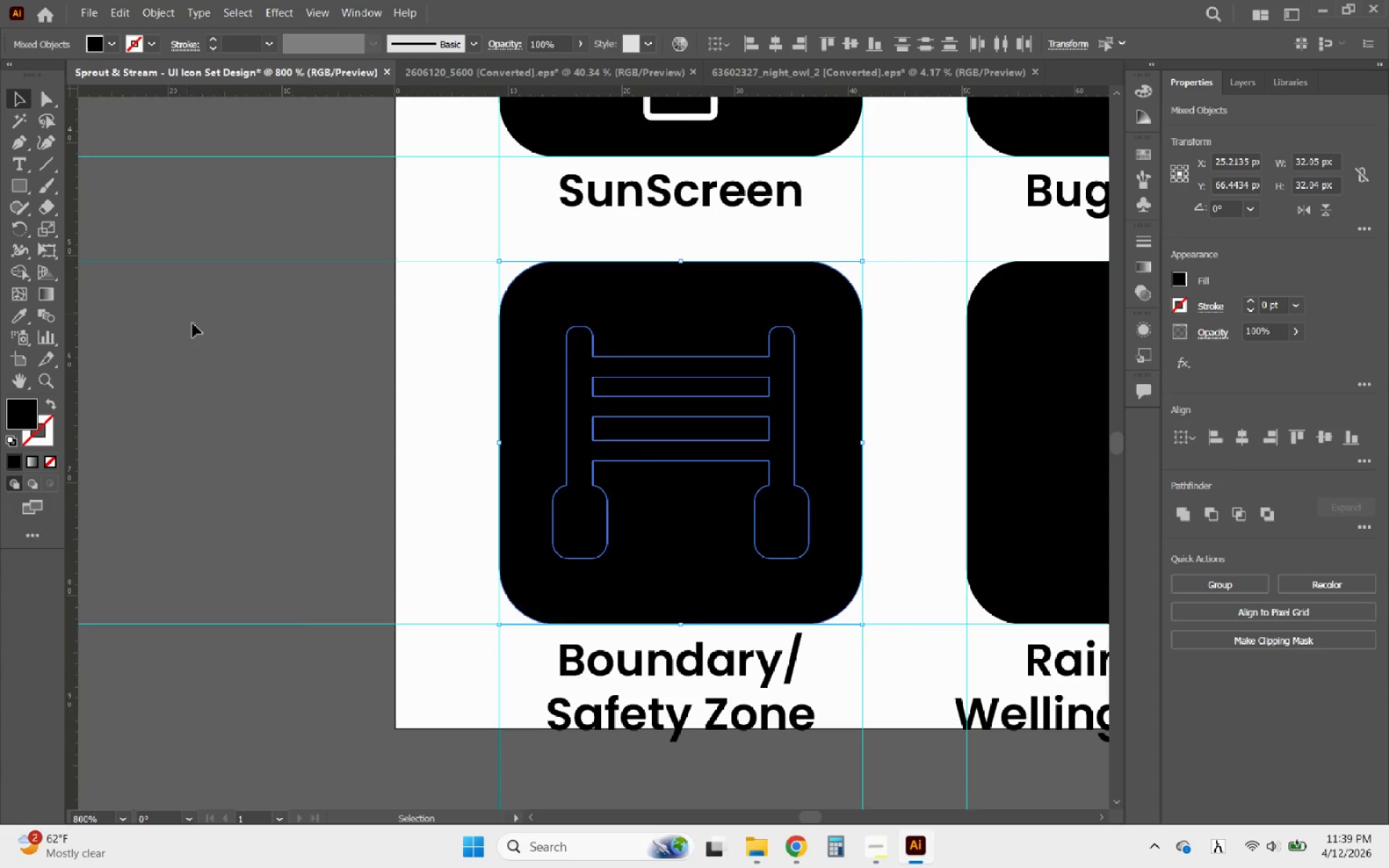 
left_click([204, 344])
 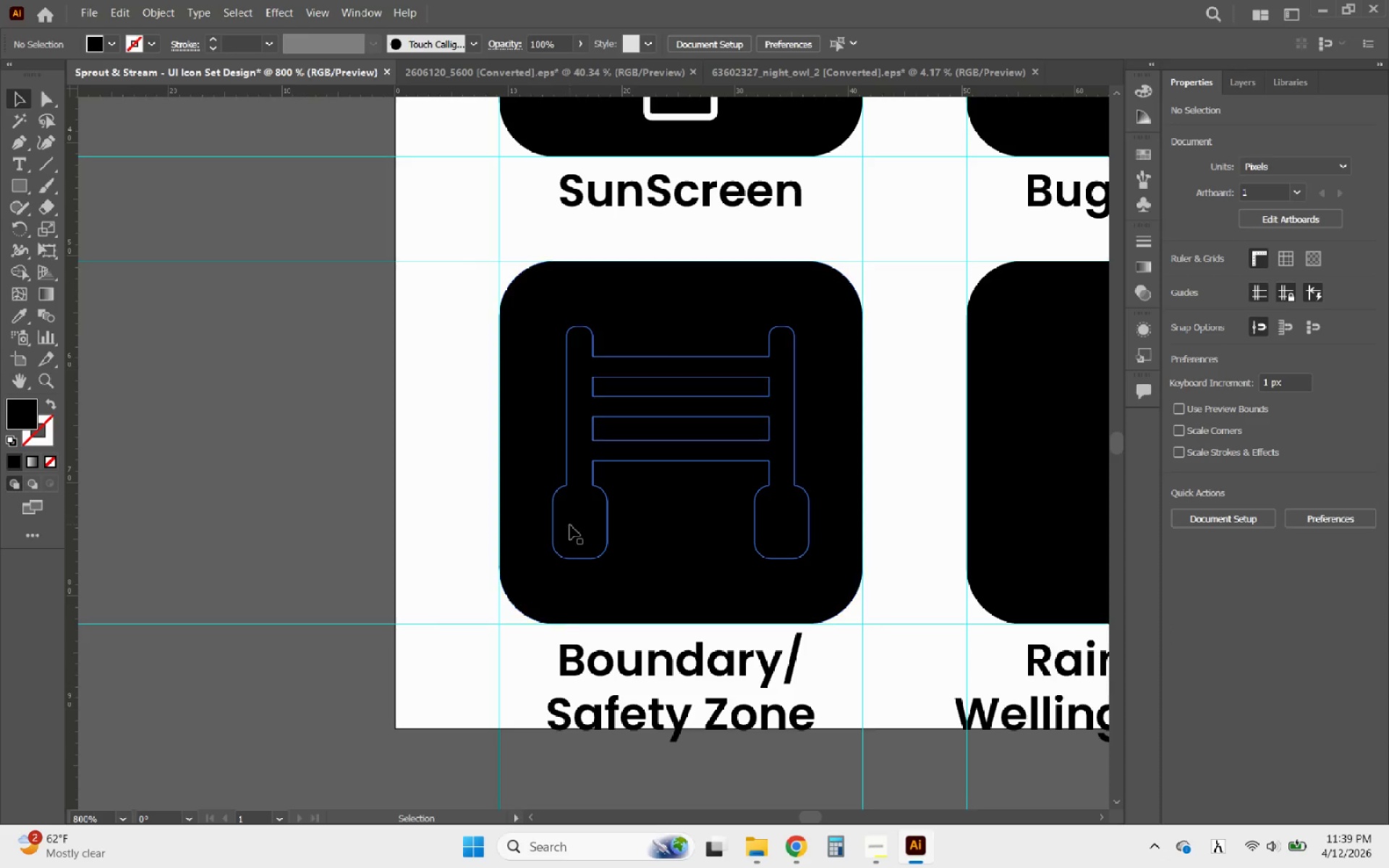 
left_click([570, 525])
 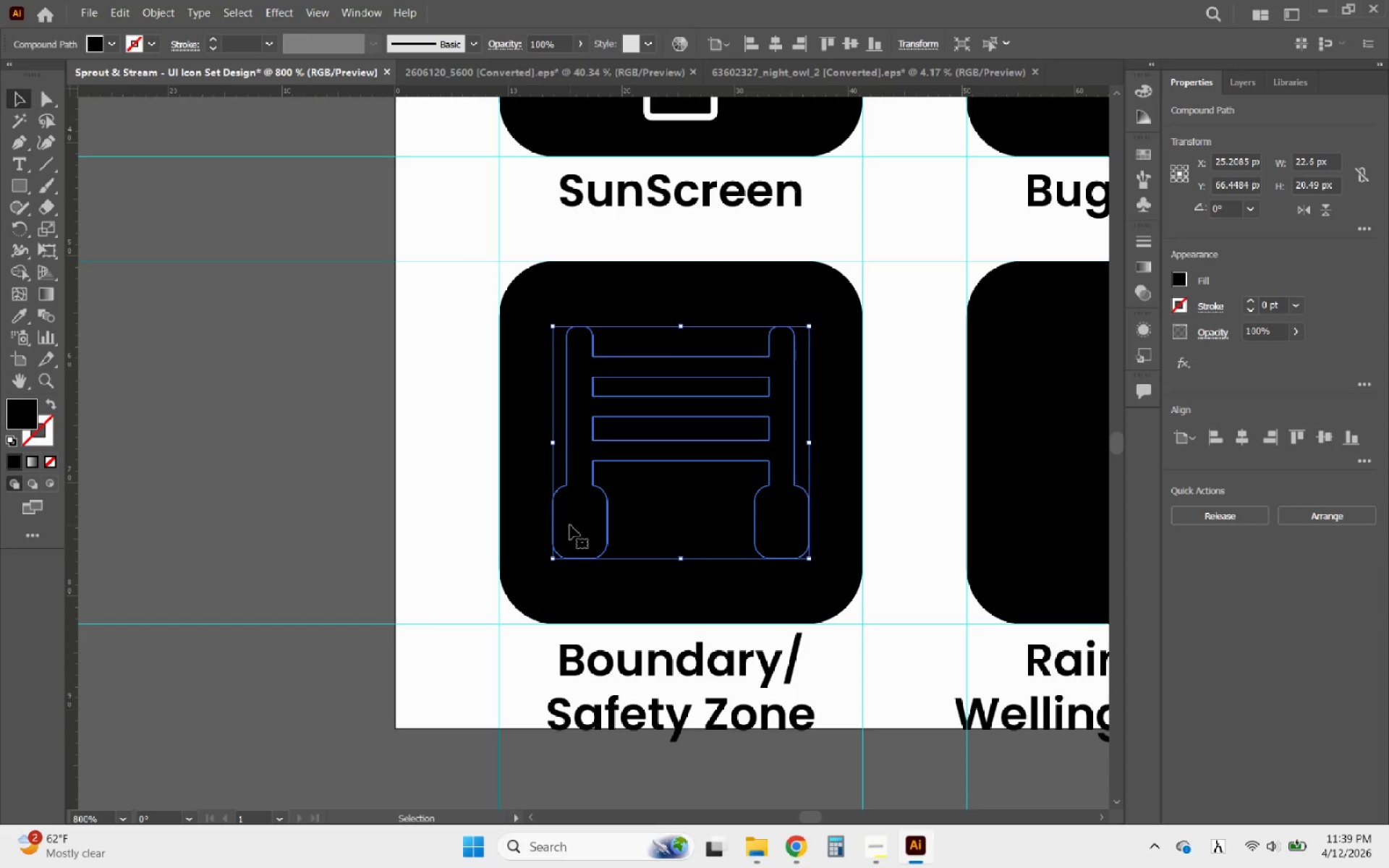 
key(Delete)
 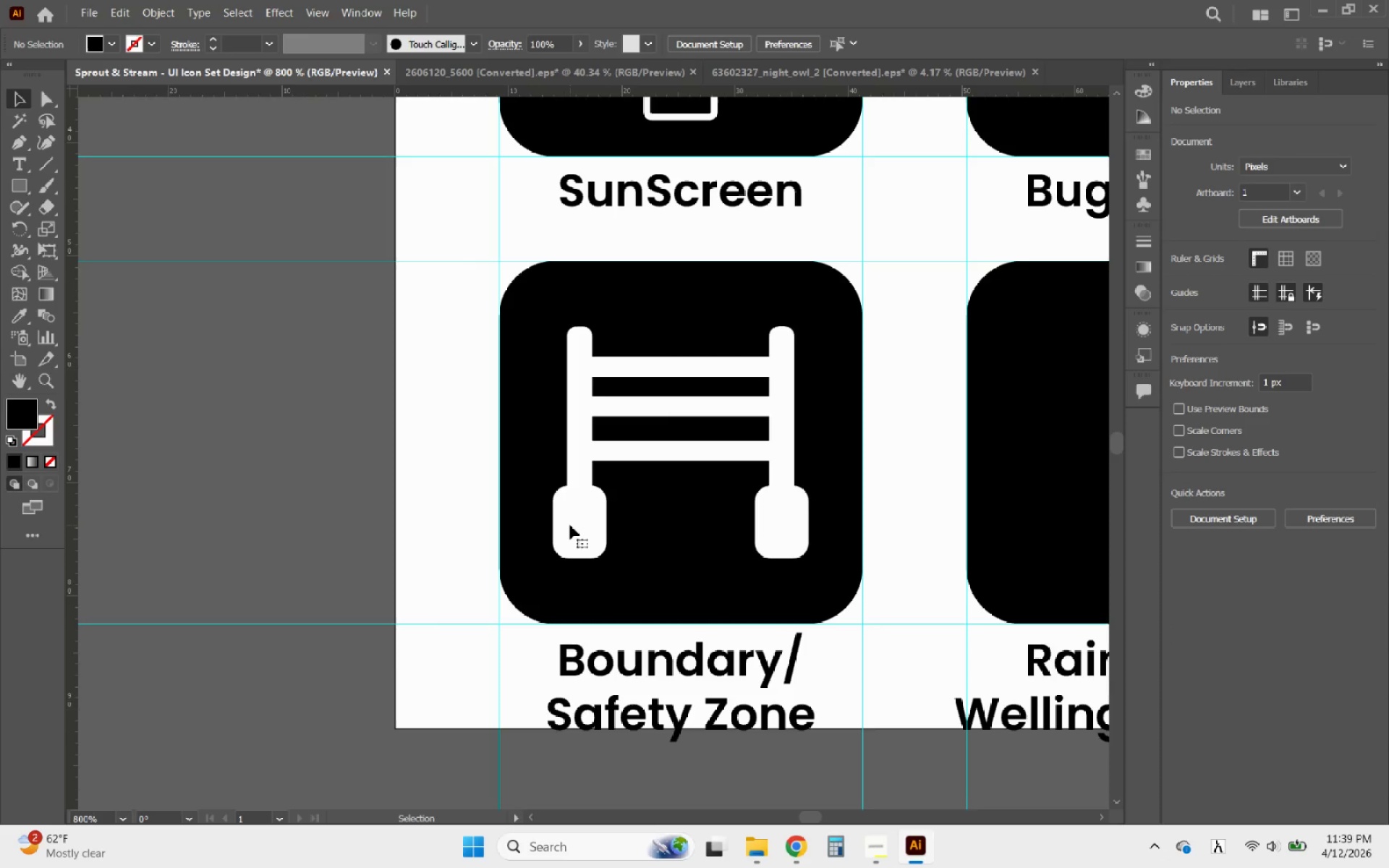 
hold_key(key=AltLeft, duration=1.42)
scroll: coordinate [406, 506], scroll_direction: down, amount: 3.0
 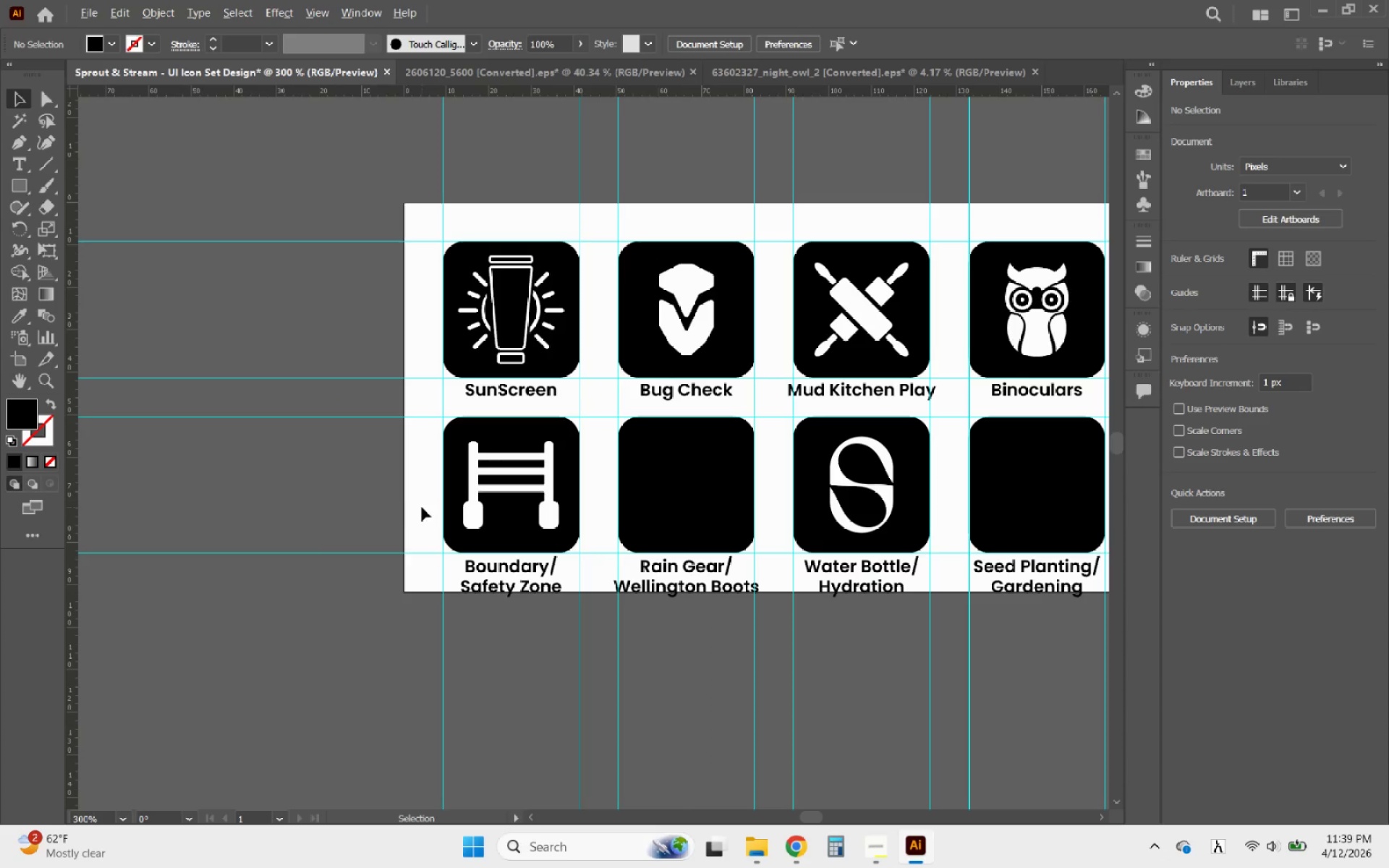 
hold_key(key=AltLeft, duration=2.36)
 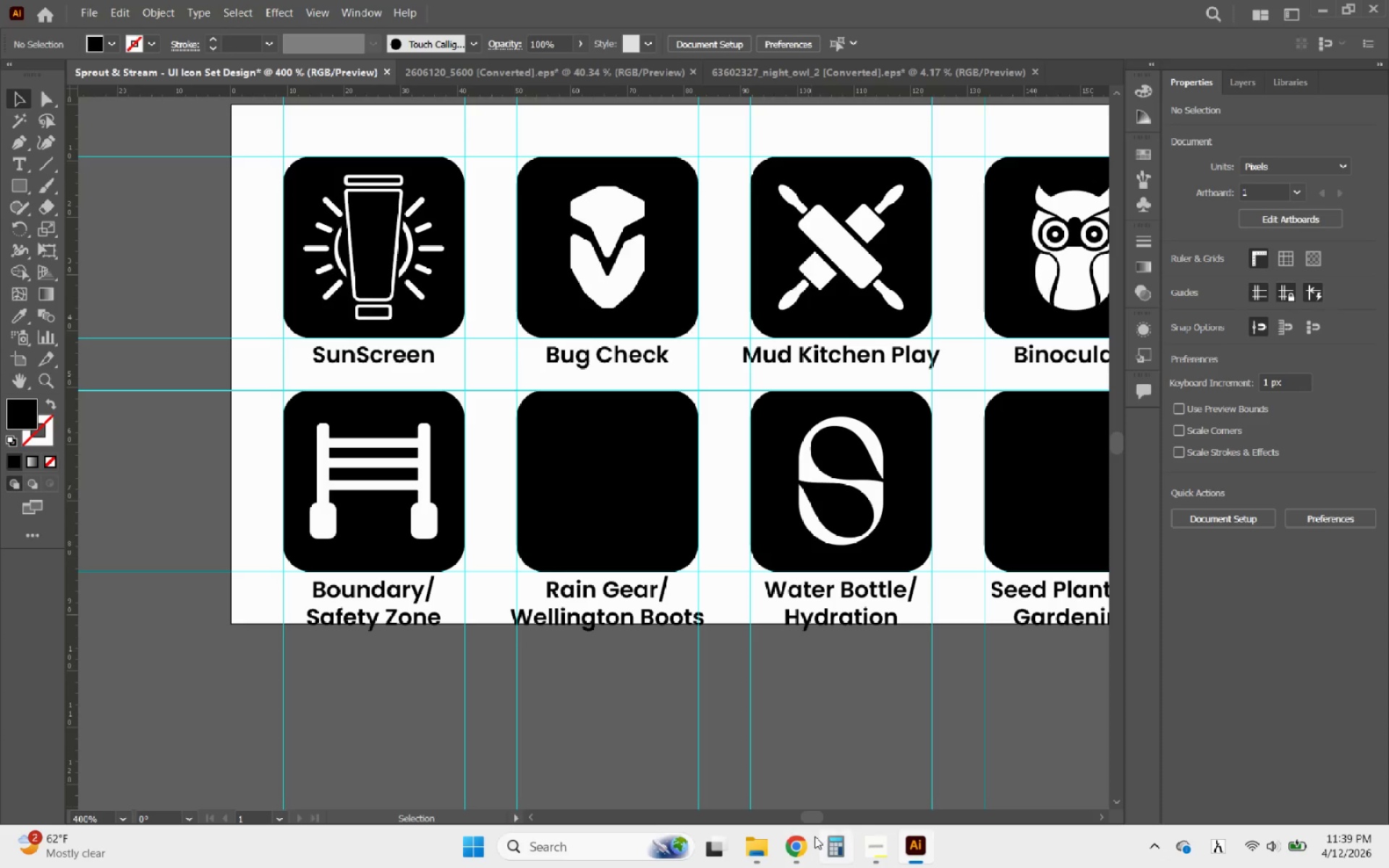 
scroll: coordinate [422, 507], scroll_direction: down, amount: 2.0
 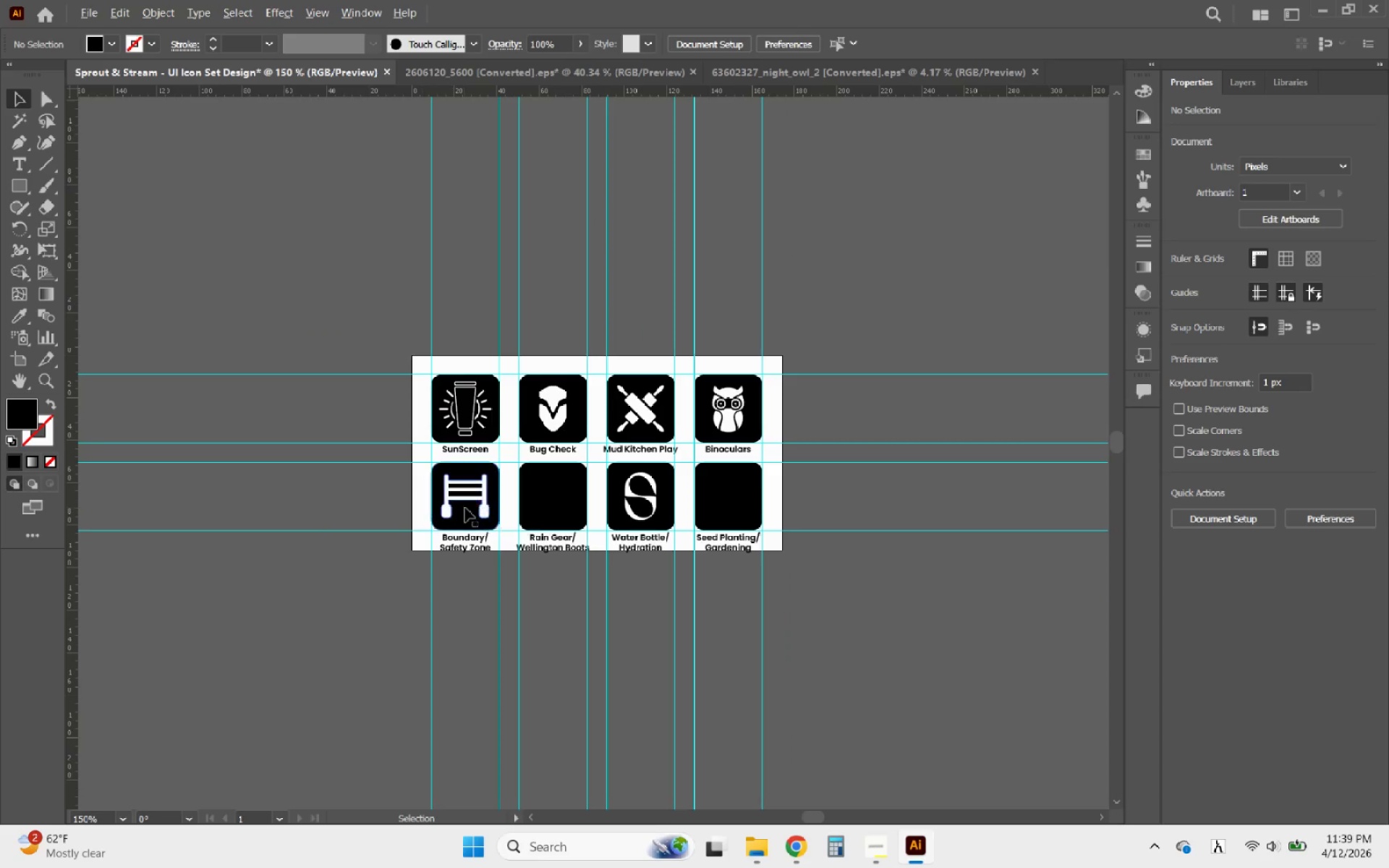 
scroll: coordinate [519, 509], scroll_direction: up, amount: 3.0
 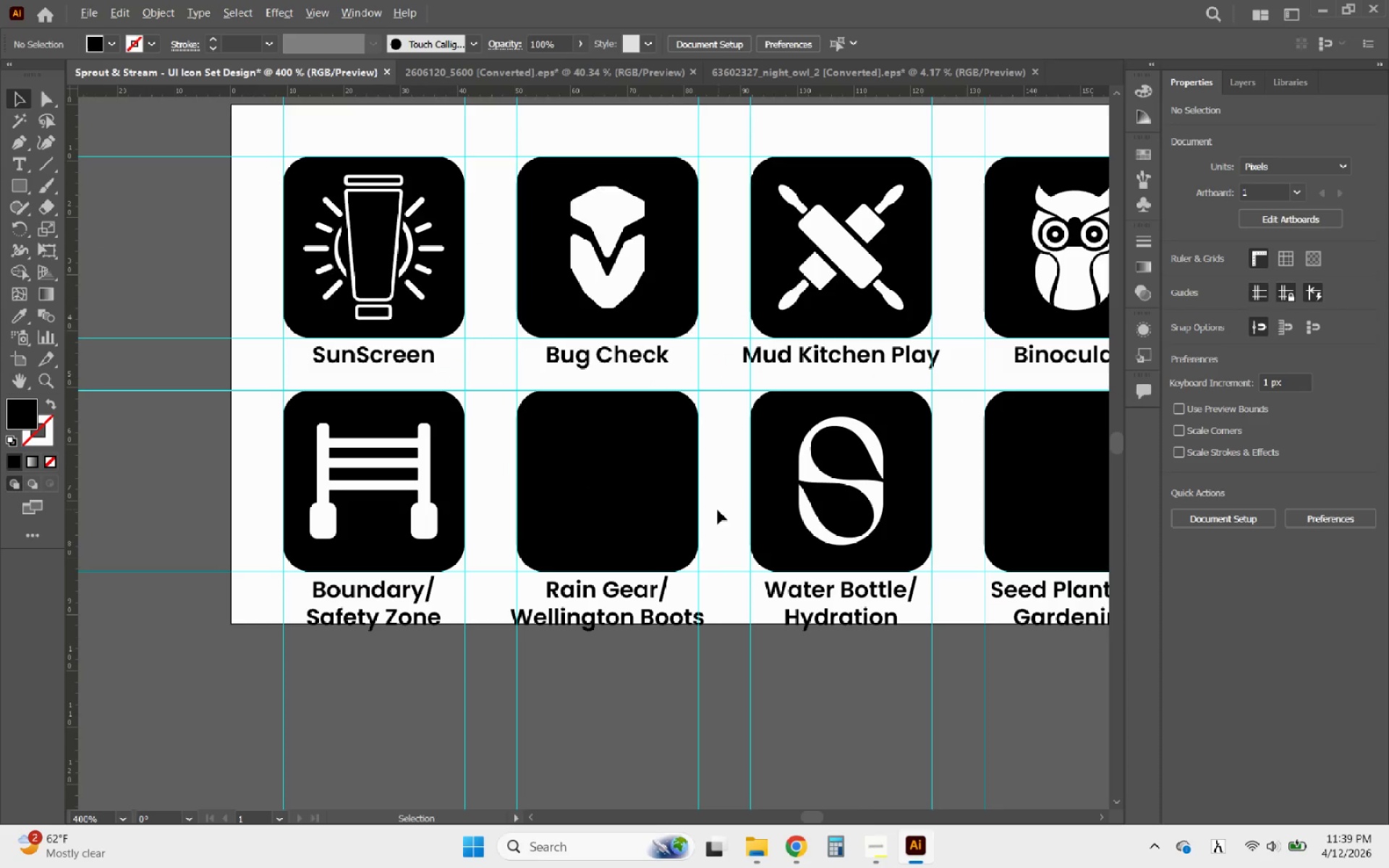 
scroll: coordinate [623, 501], scroll_direction: down, amount: 1.0
 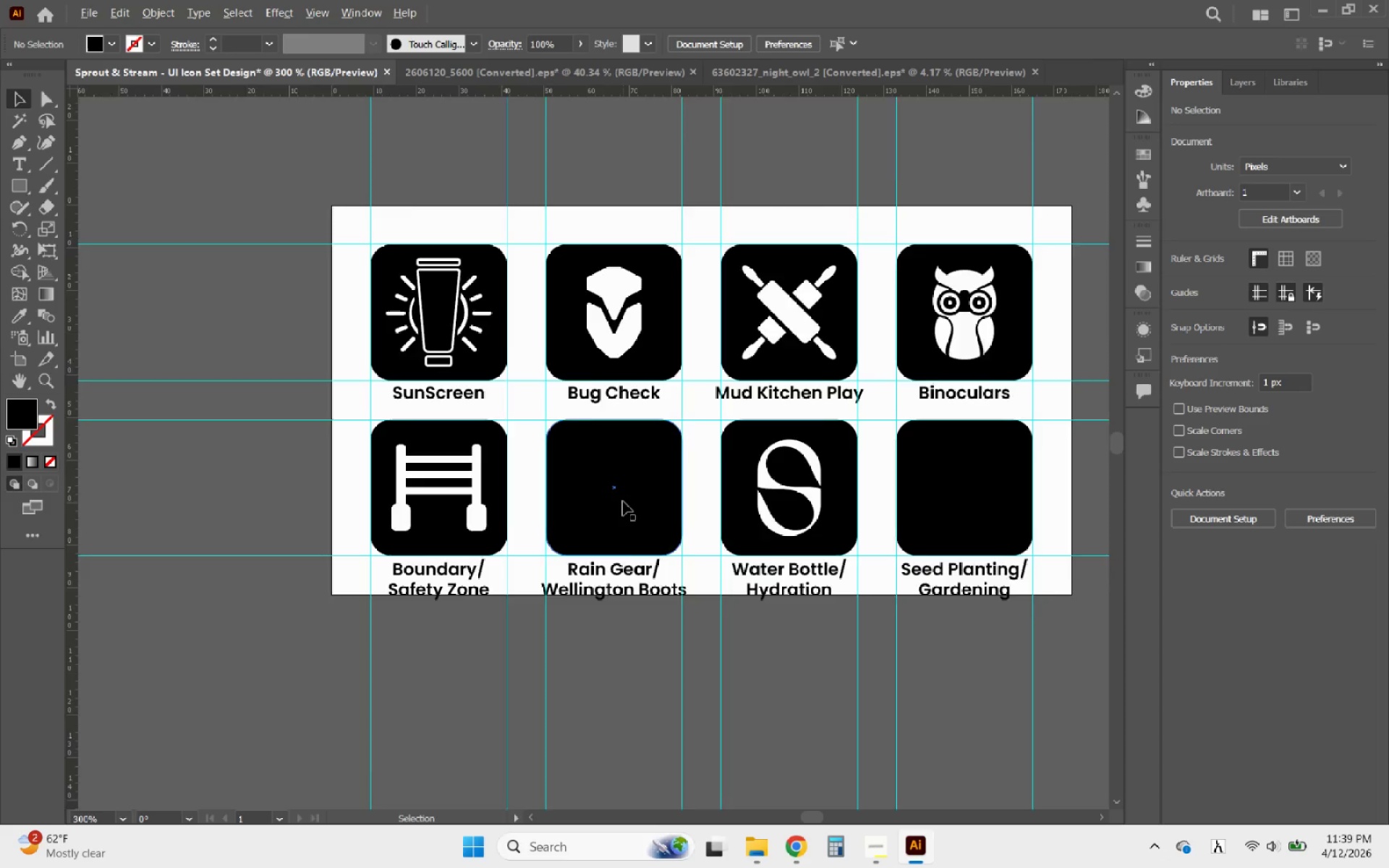 
scroll: coordinate [623, 501], scroll_direction: up, amount: 1.0
 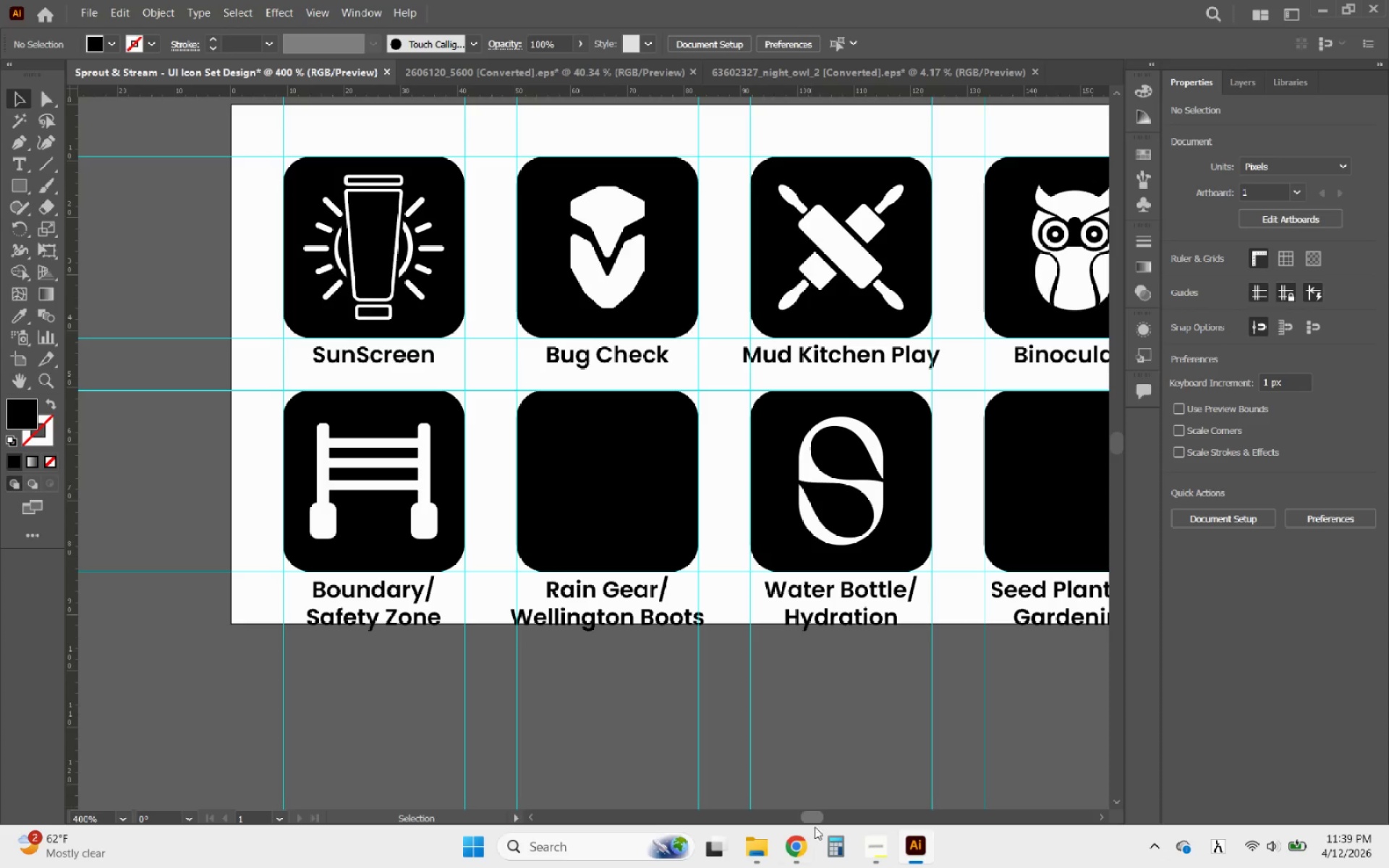 
left_click([803, 844])
 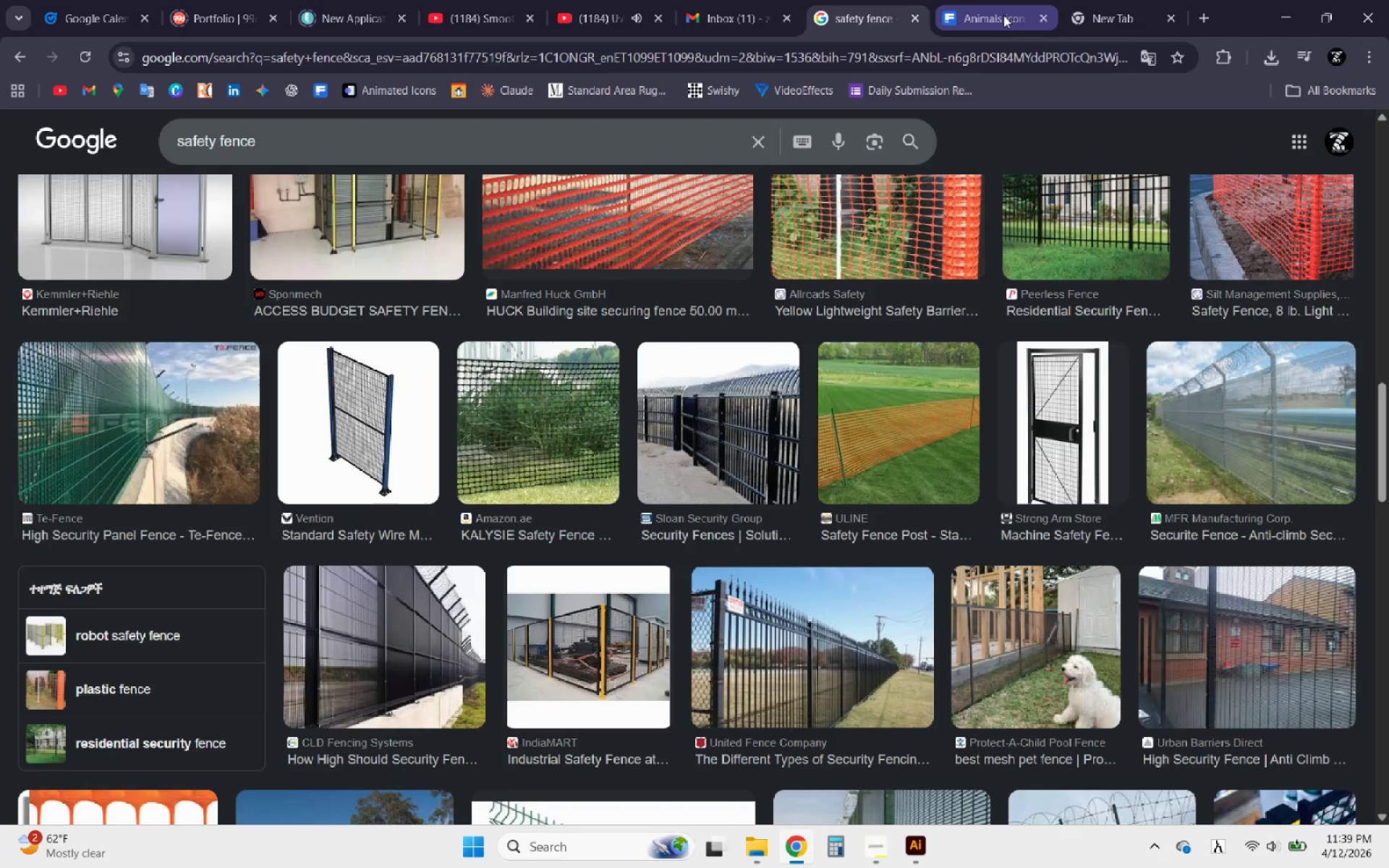 
left_click([1110, 8])
 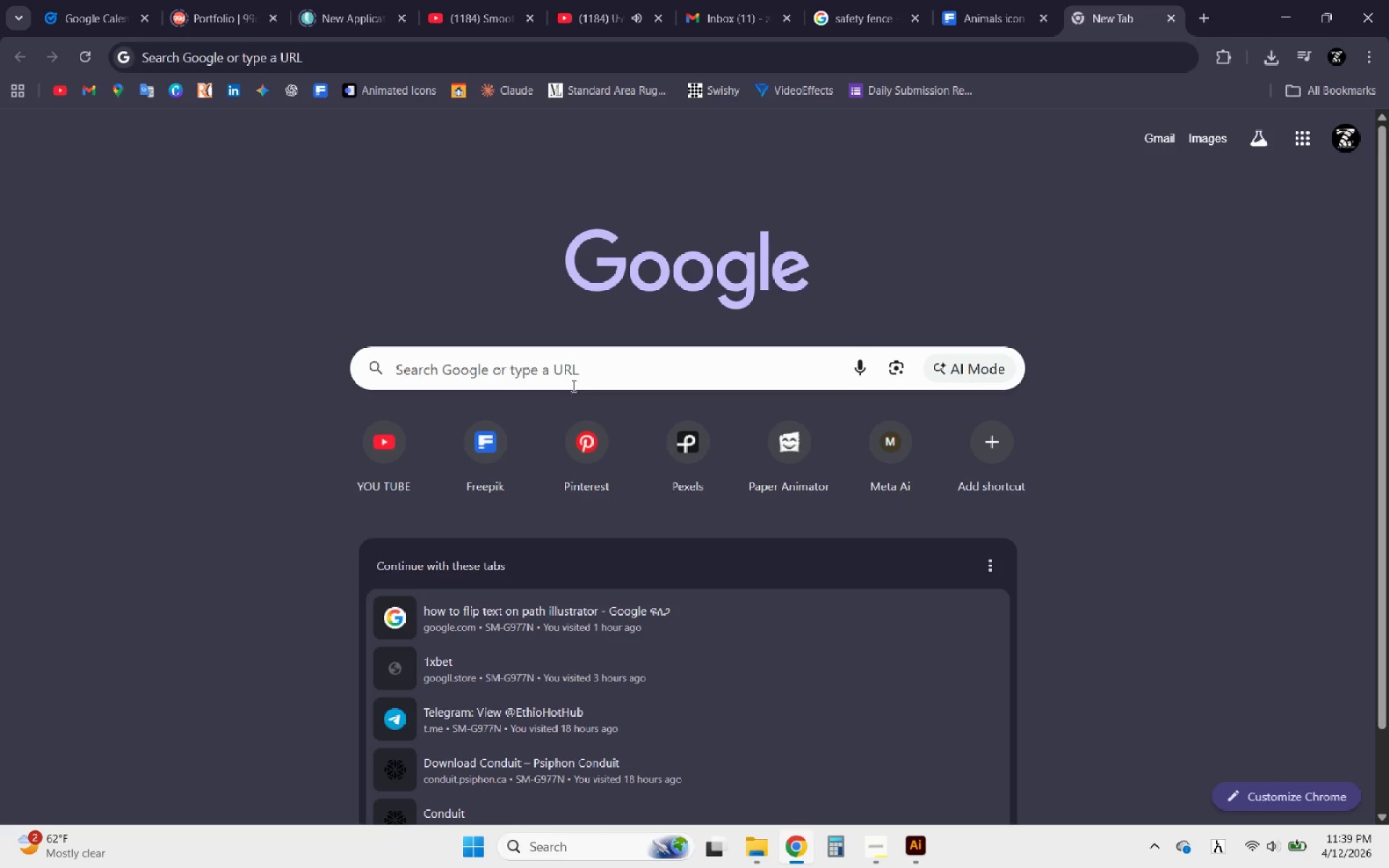 
double_click([568, 380])
 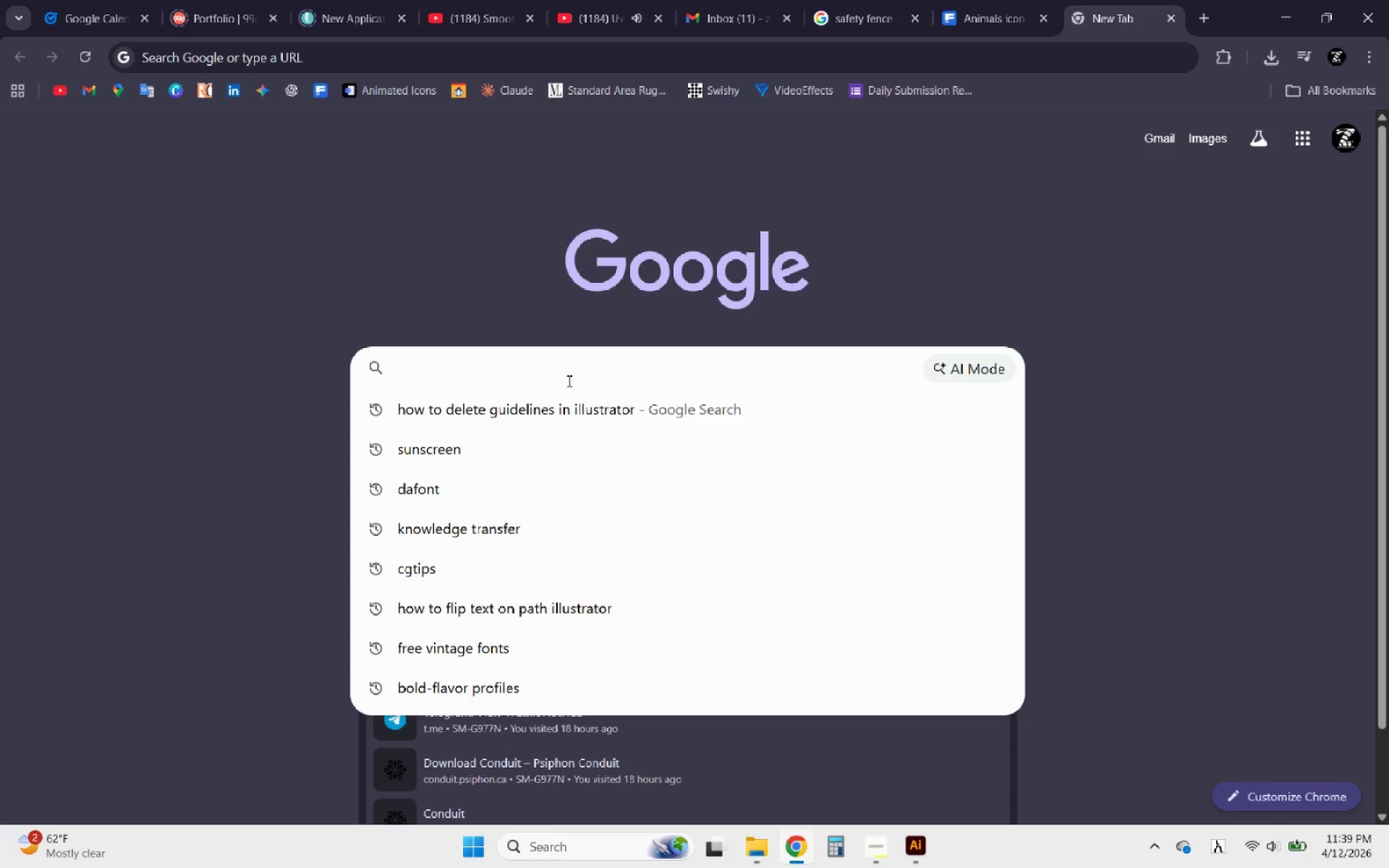 
type(rain boo)
key(Backspace)
key(Backspace)
key(Backspace)
key(Backspace)
key(Backspace)
key(Backspace)
key(Backspace)
key(Backspace)
 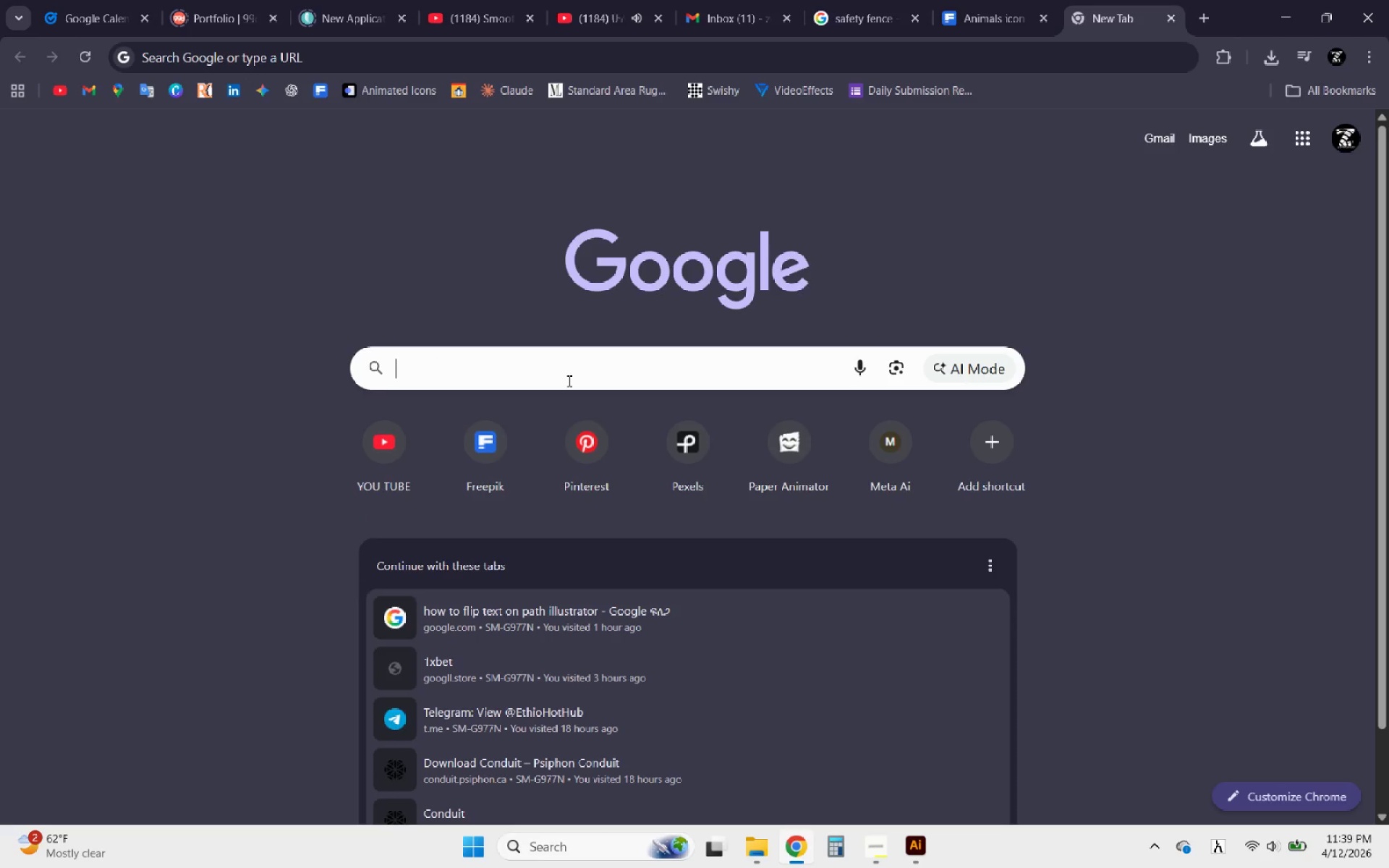 
key(Meta+MetaLeft)
 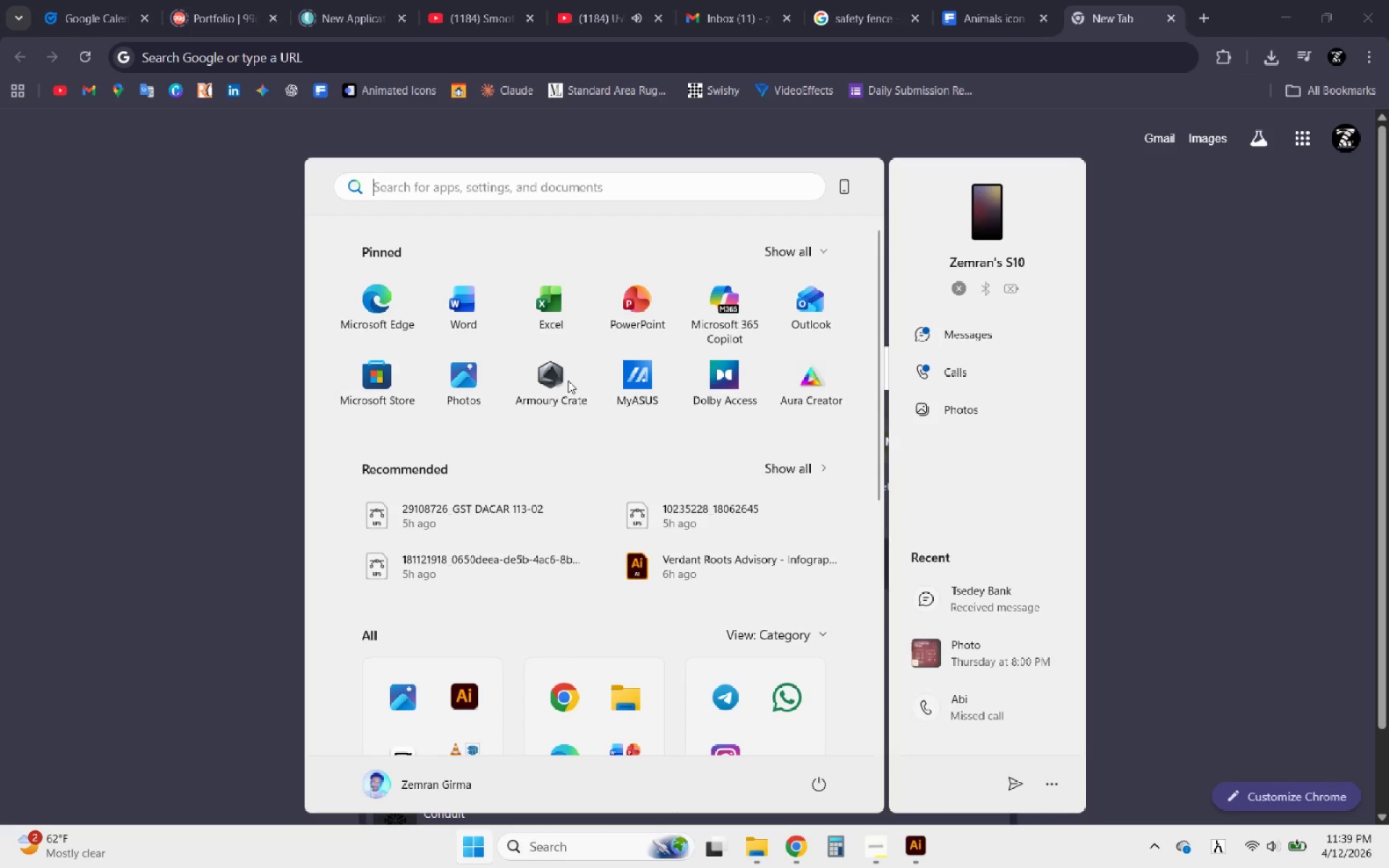 
key(Meta+MetaLeft)
 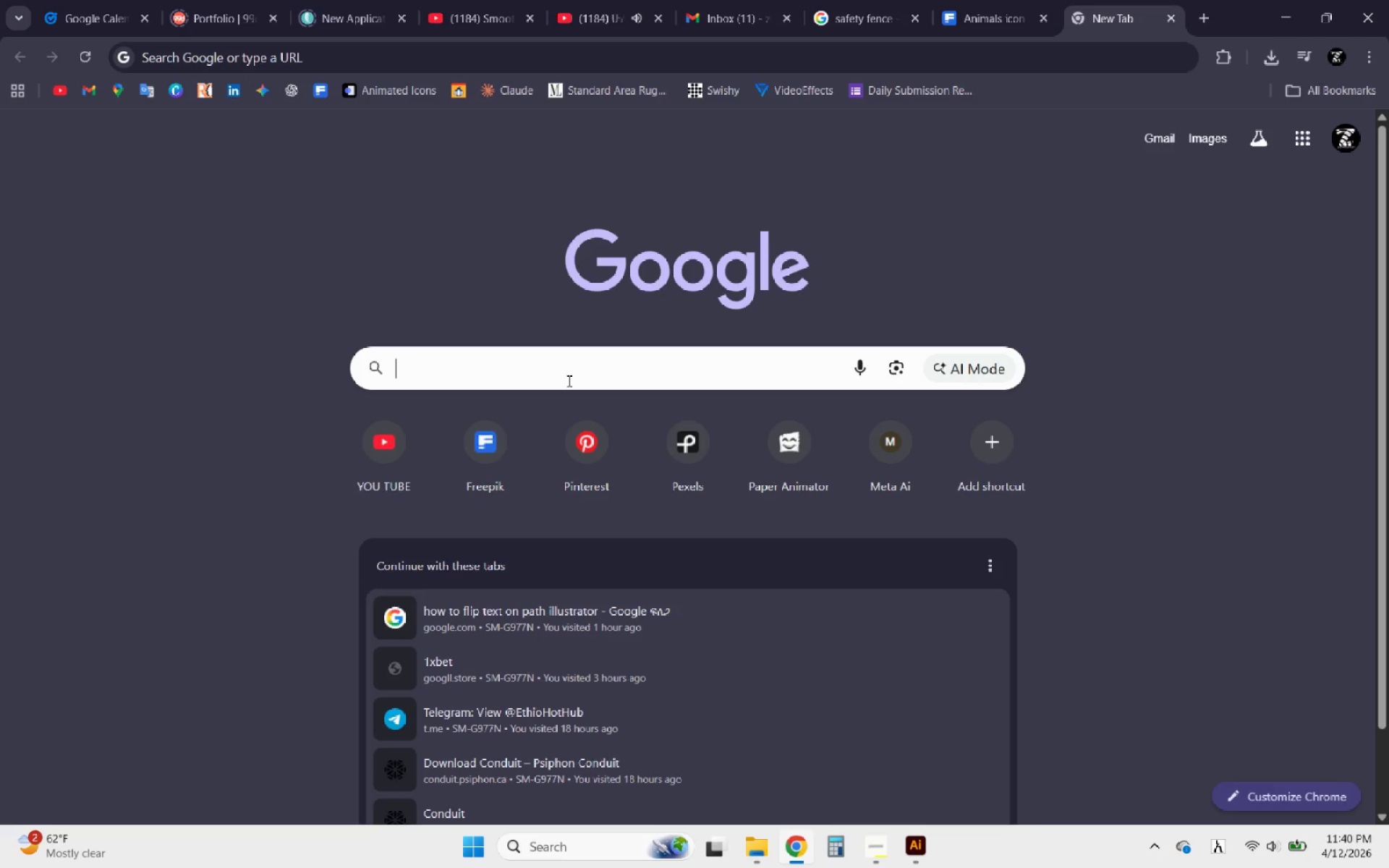 
key(Meta+MetaLeft)
 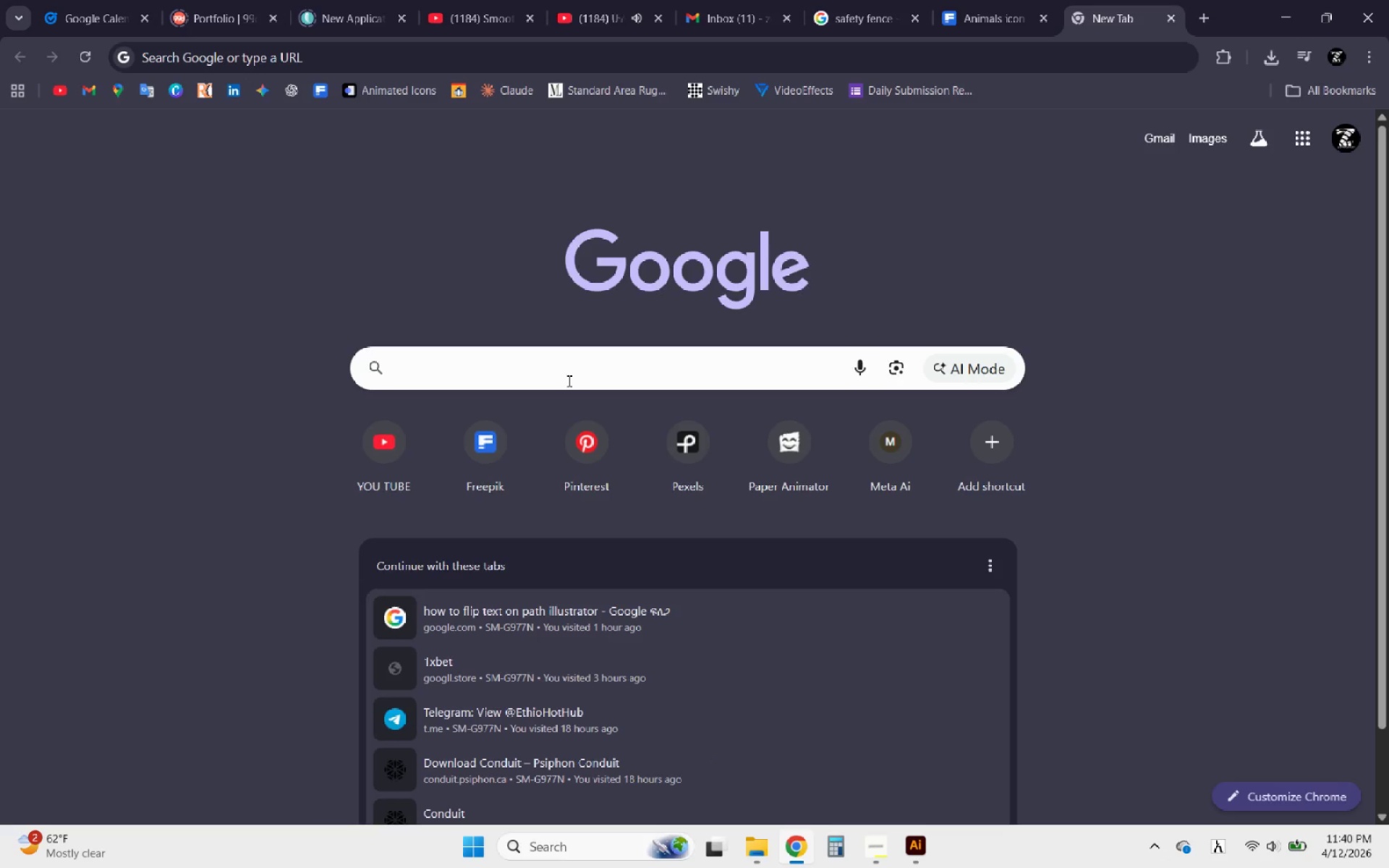 
key(Meta+Space)
 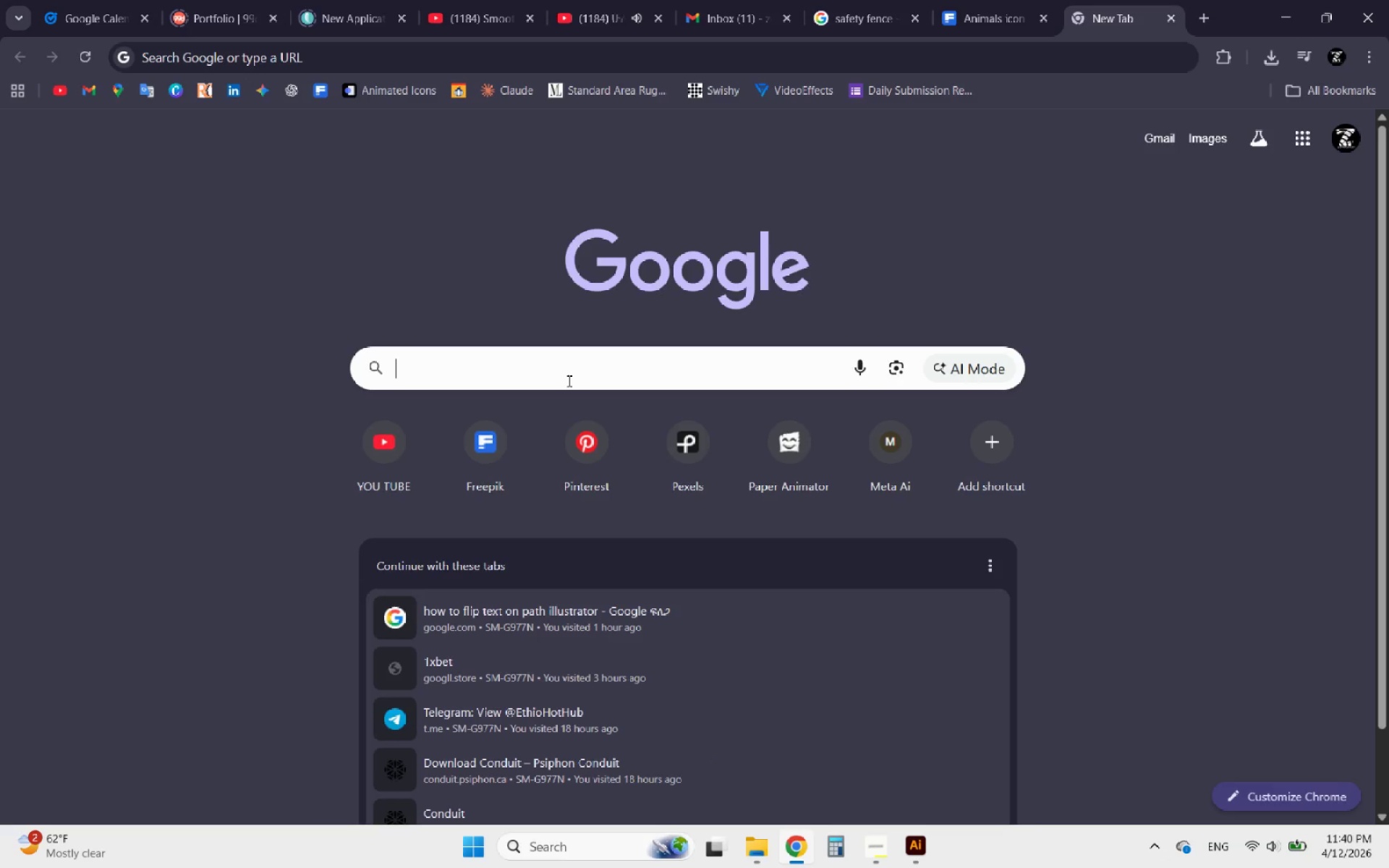 
type(boots)
key(Backspace)
type(rain )
 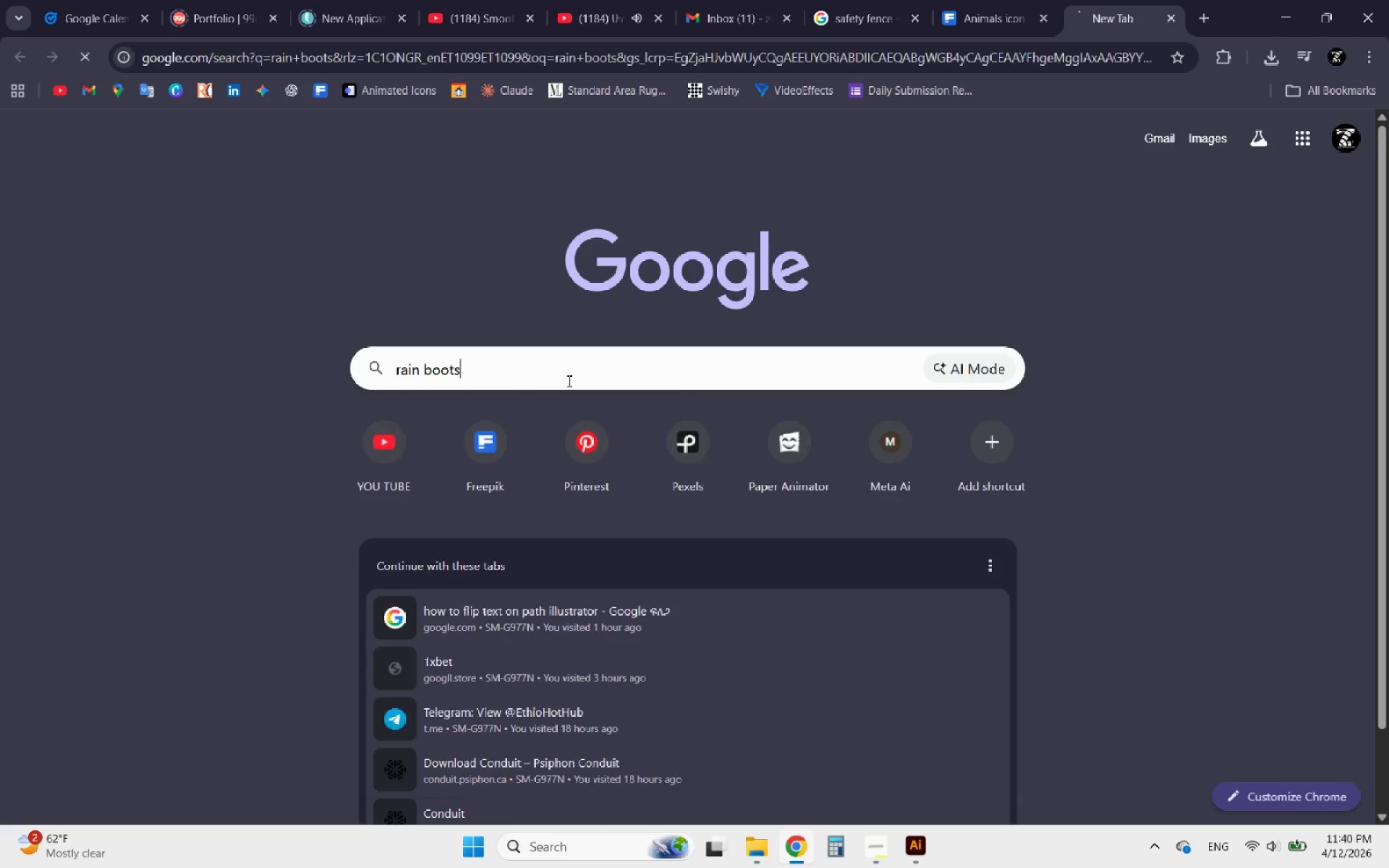 
hold_key(key=ArrowLeft, duration=0.61)
 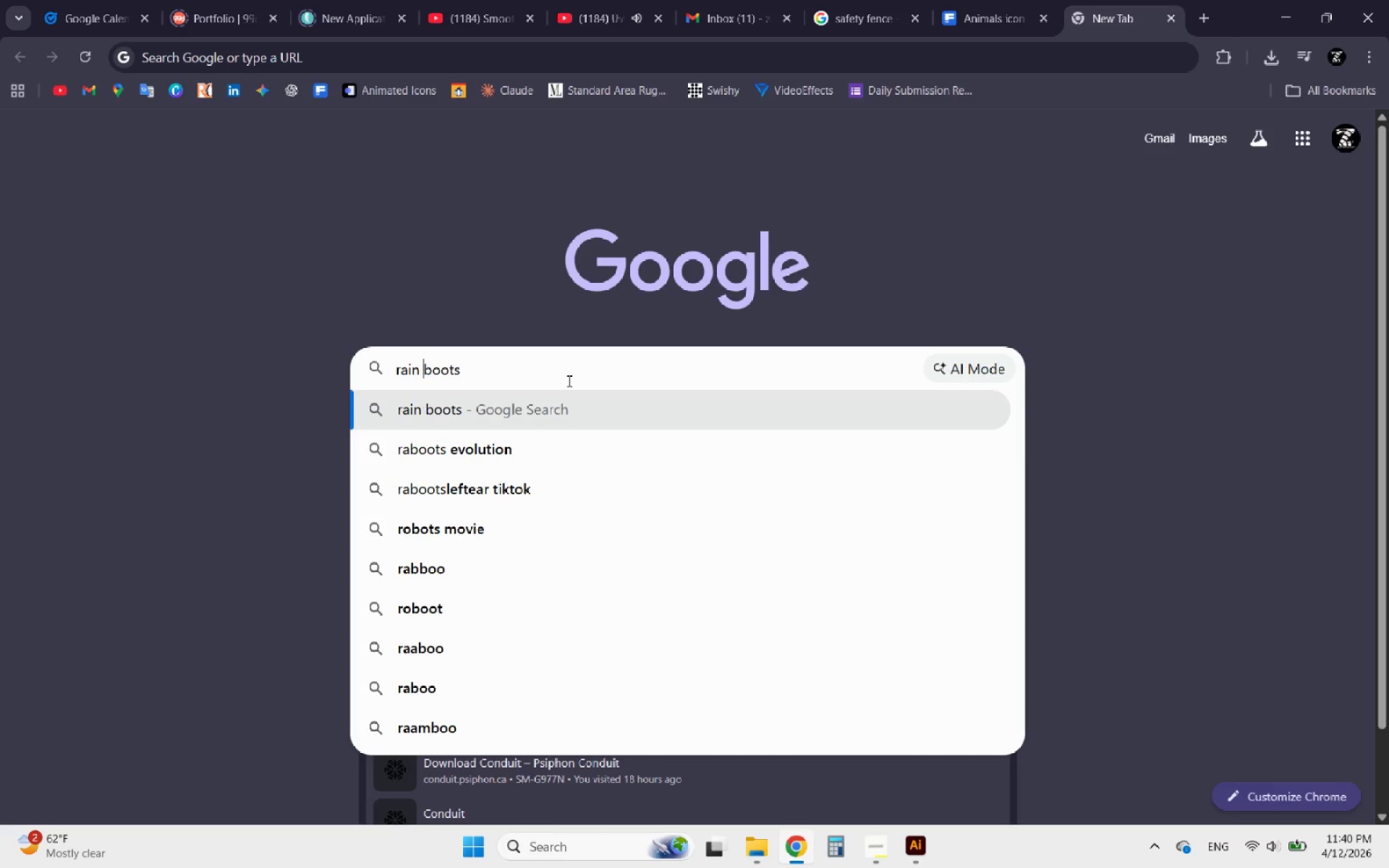 
key(Enter)
 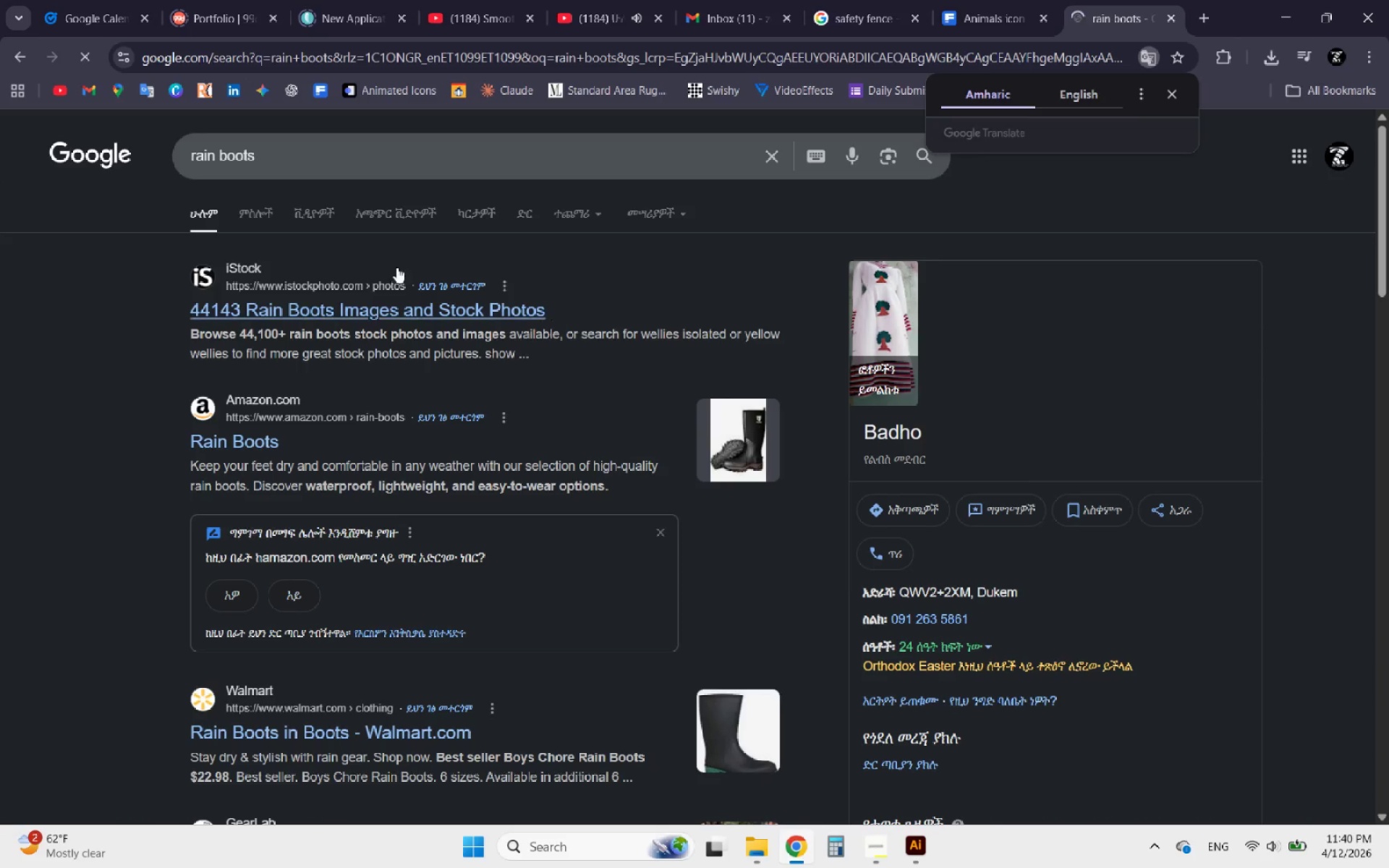 
left_click([258, 212])
 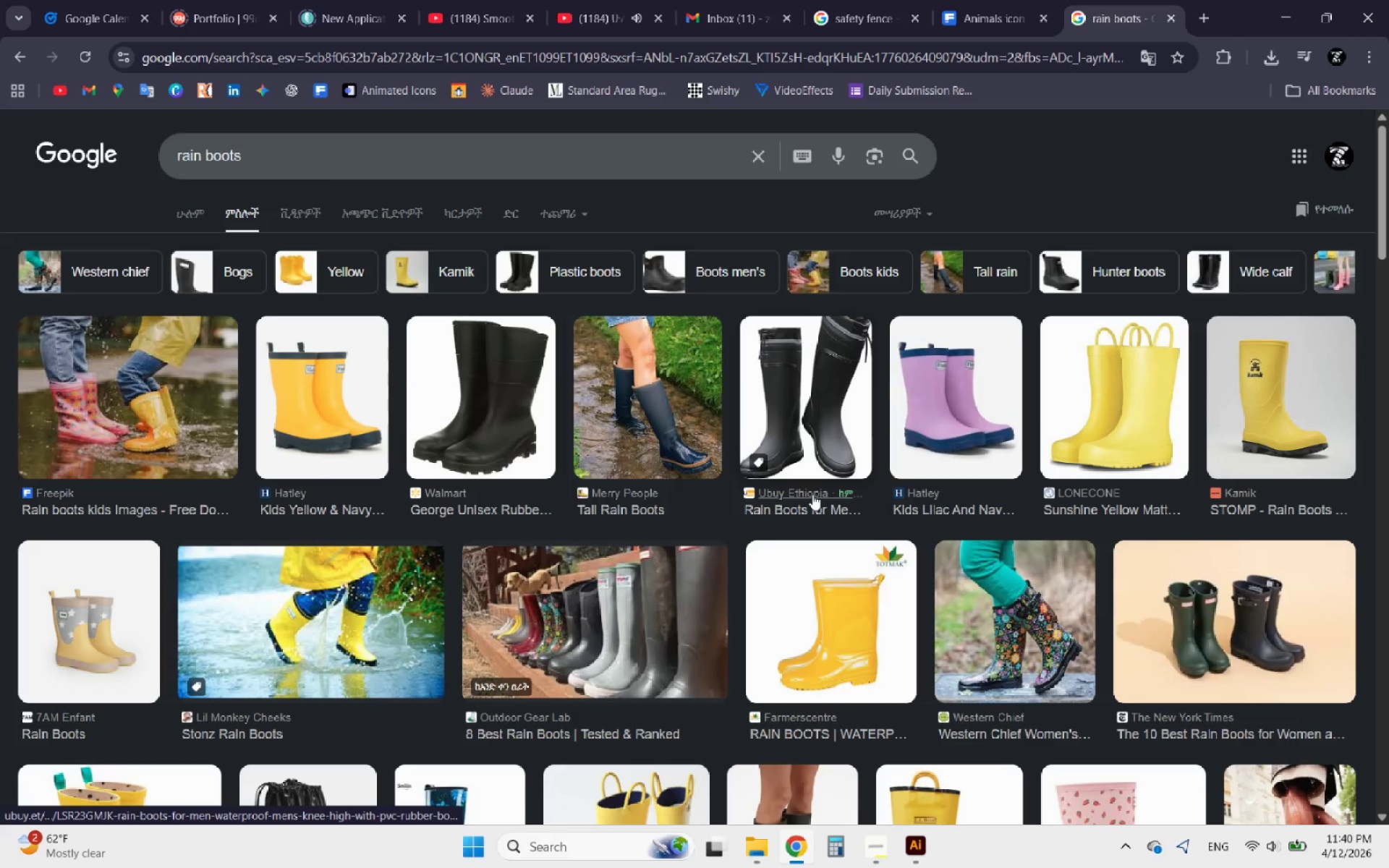 
wait(5.55)
 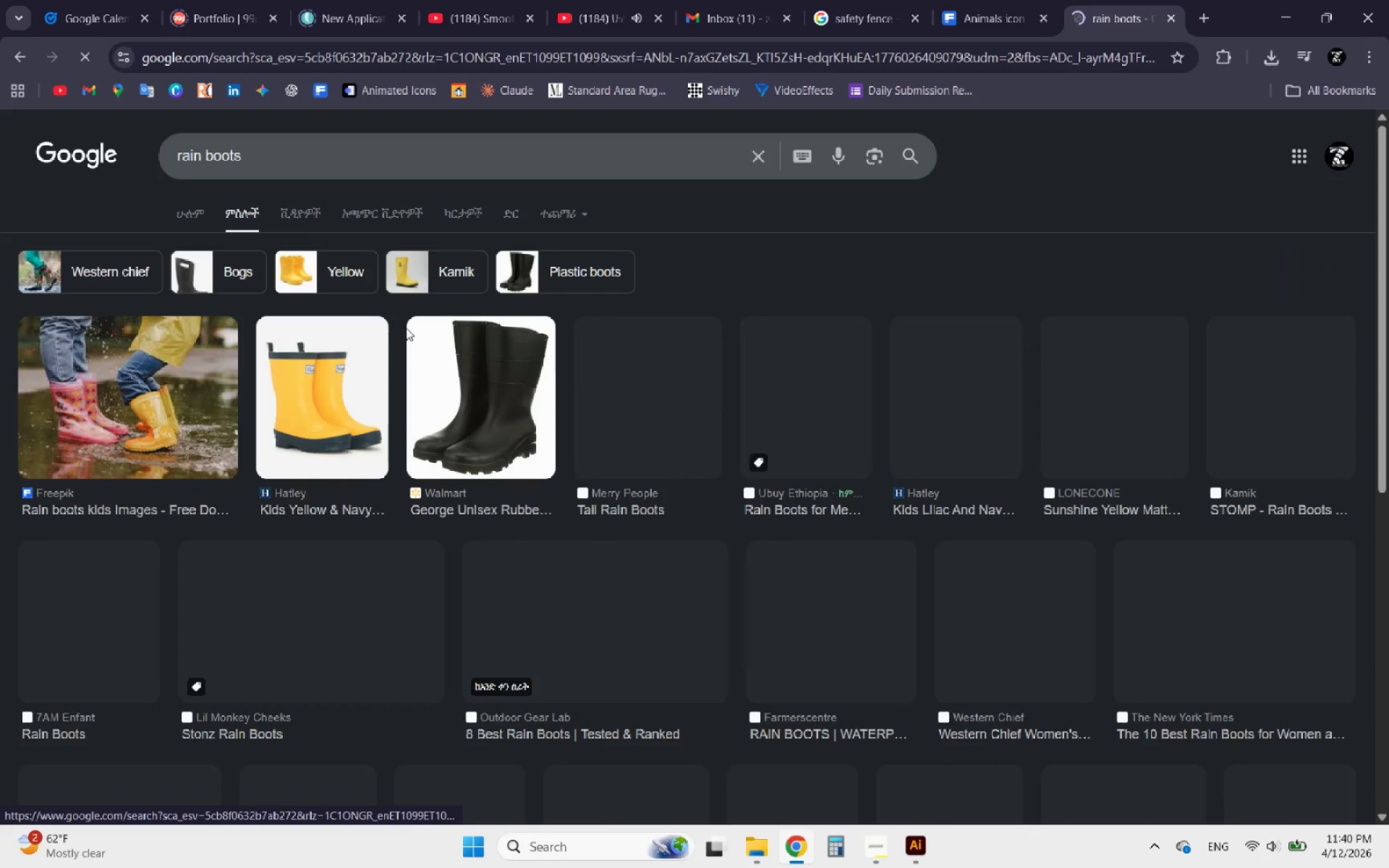 
scroll: coordinate [1077, 598], scroll_direction: down, amount: 14.0
 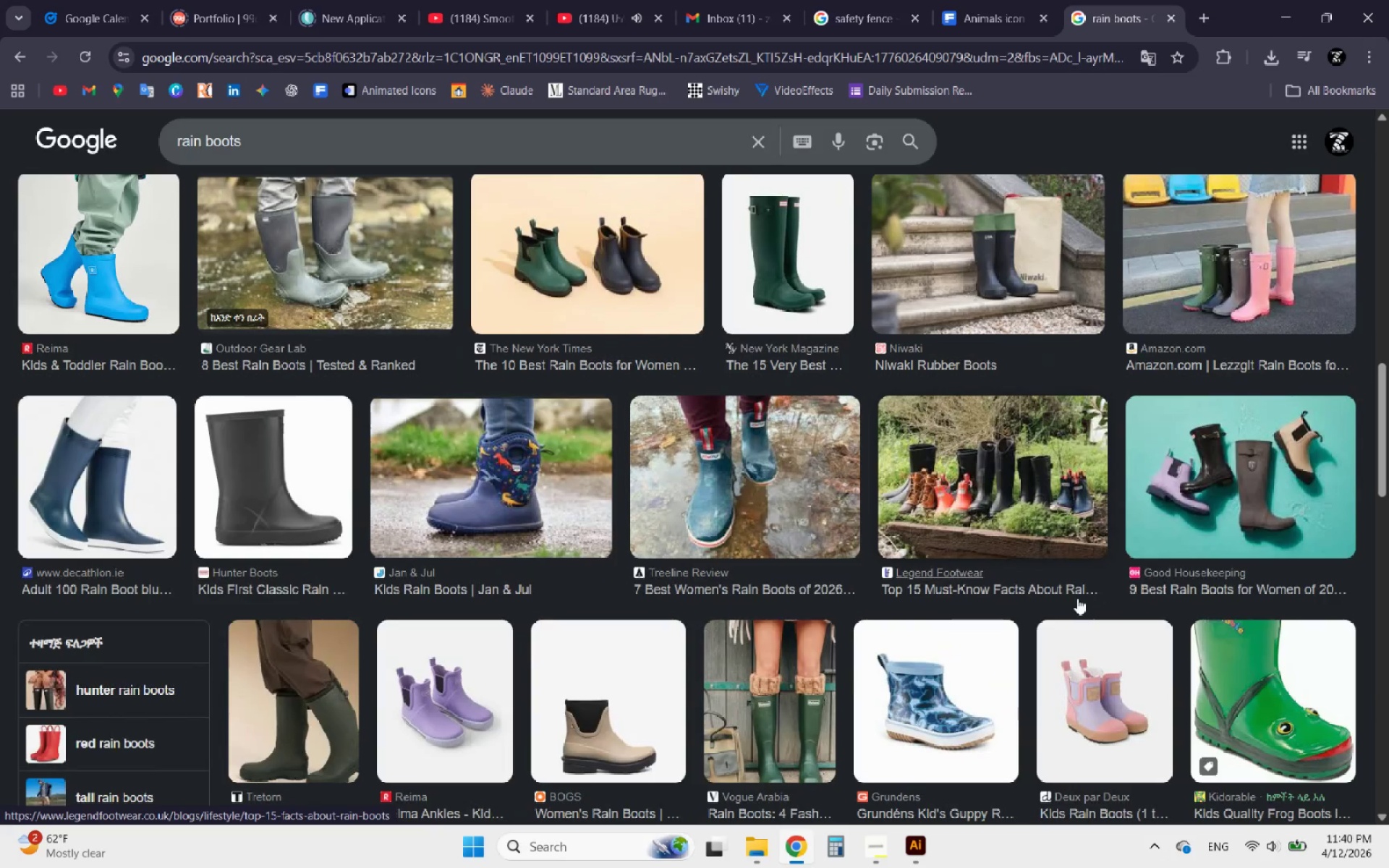 
scroll: coordinate [927, 608], scroll_direction: down, amount: 7.0
 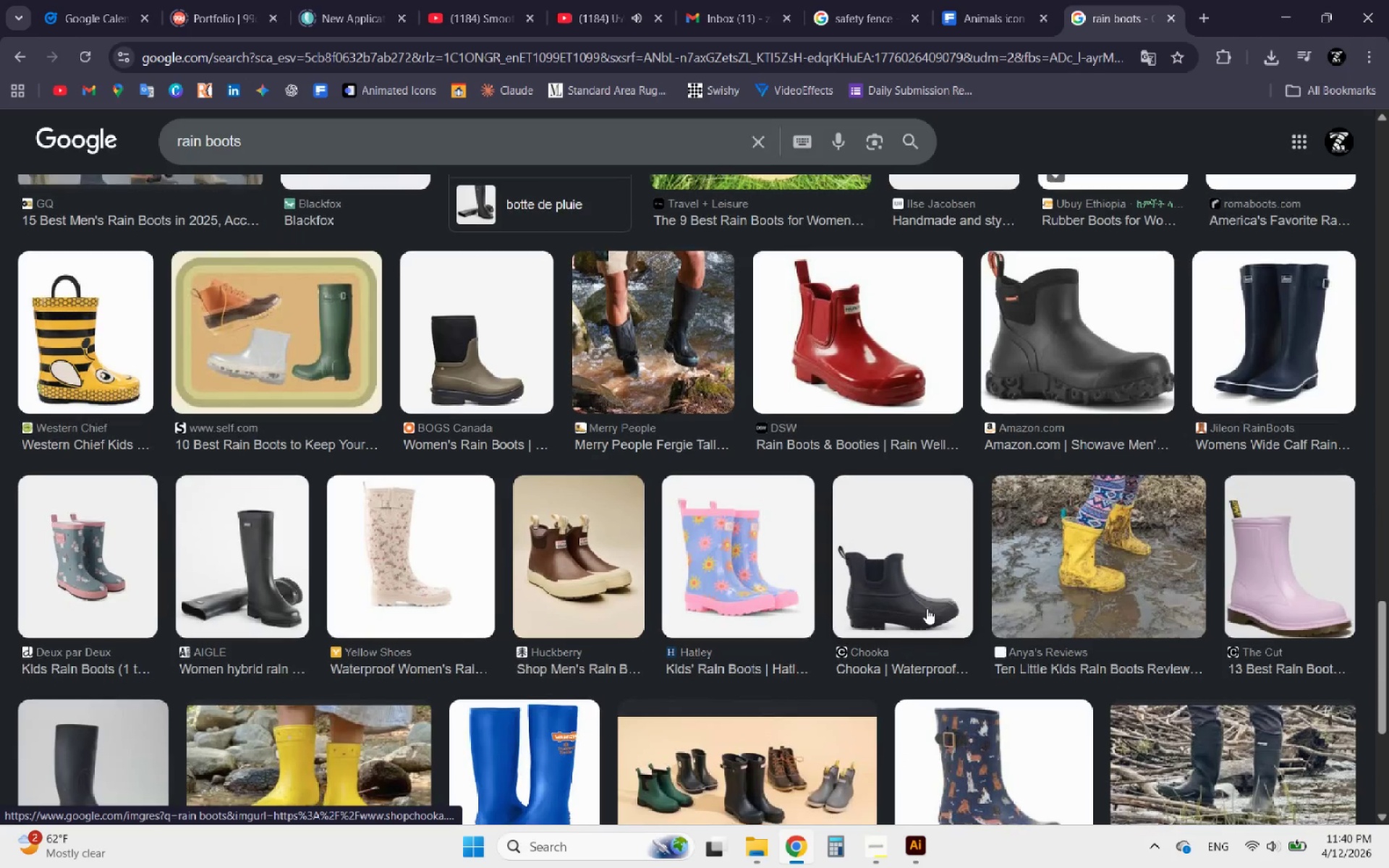 
scroll: coordinate [933, 600], scroll_direction: up, amount: 15.0
 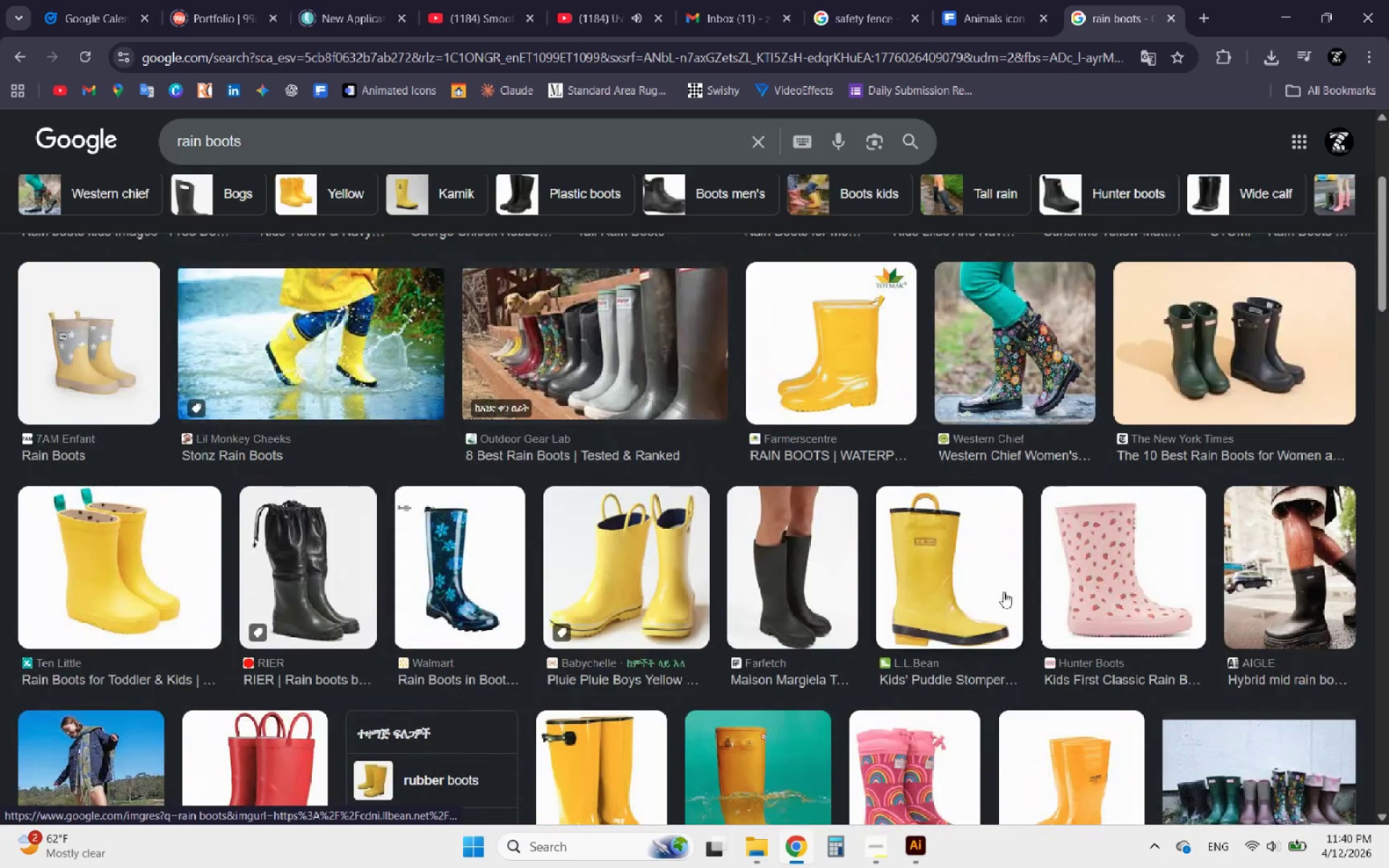 
left_click([949, 570])
 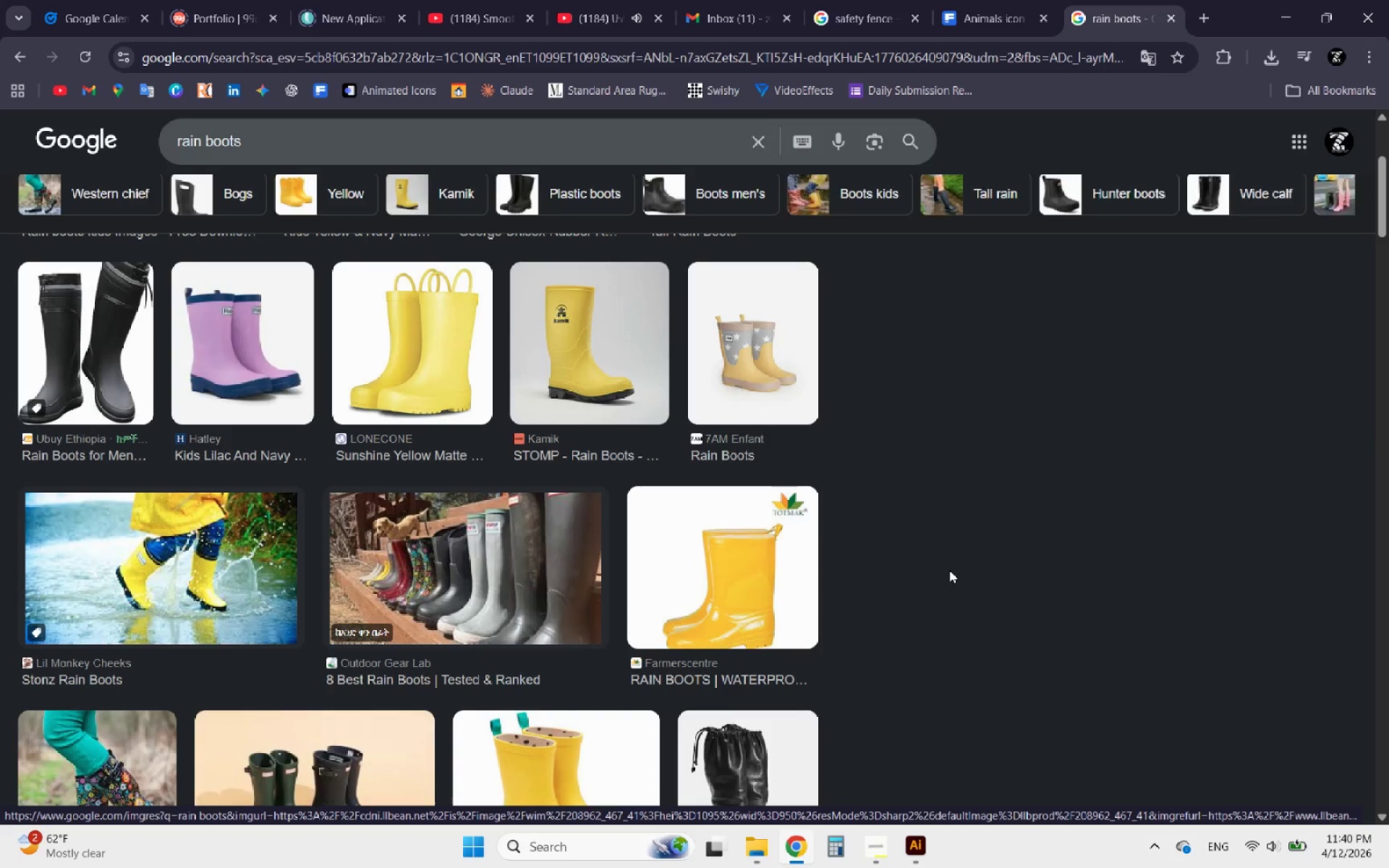 
mouse_move([899, 584])
 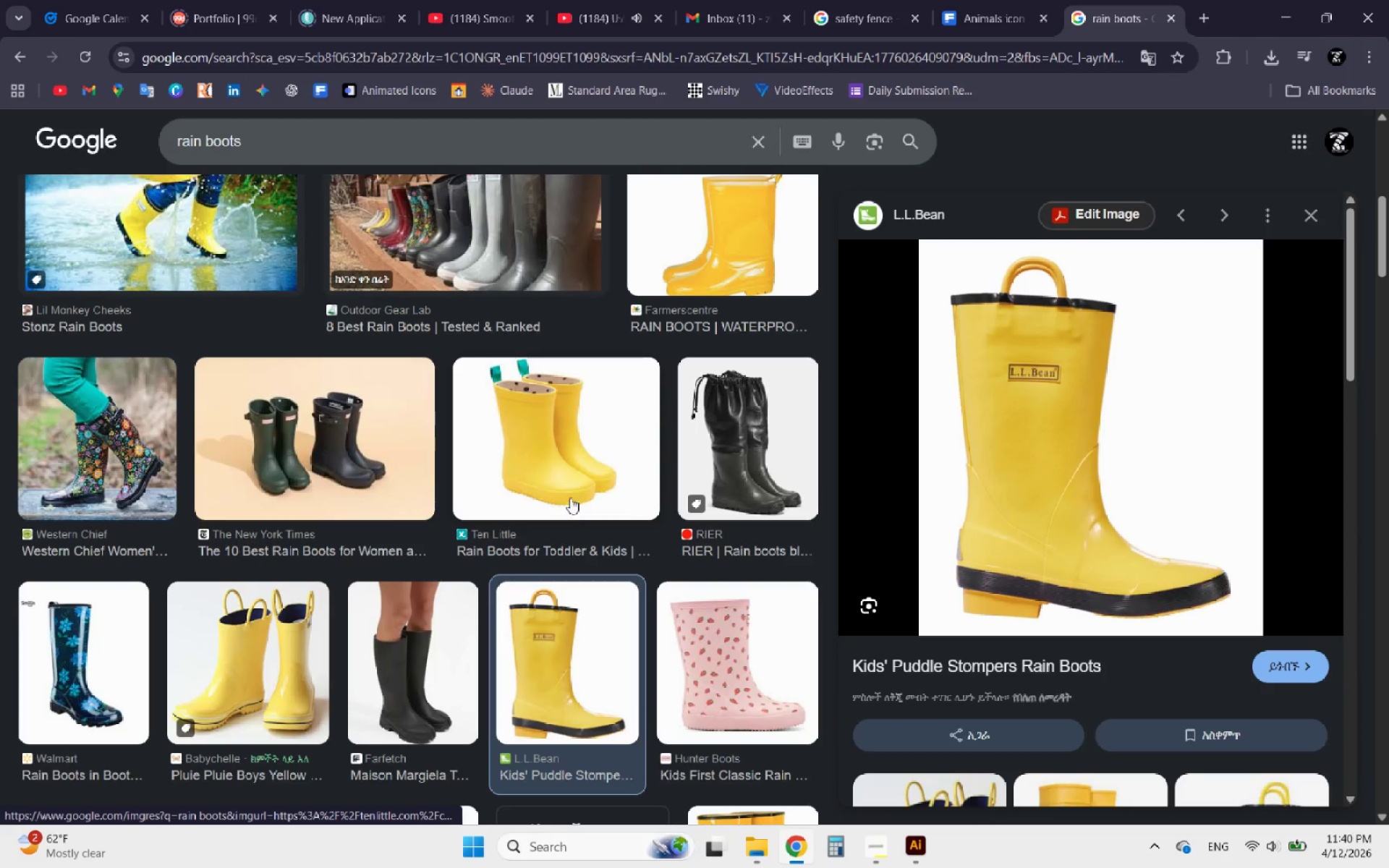 
left_click([716, 262])
 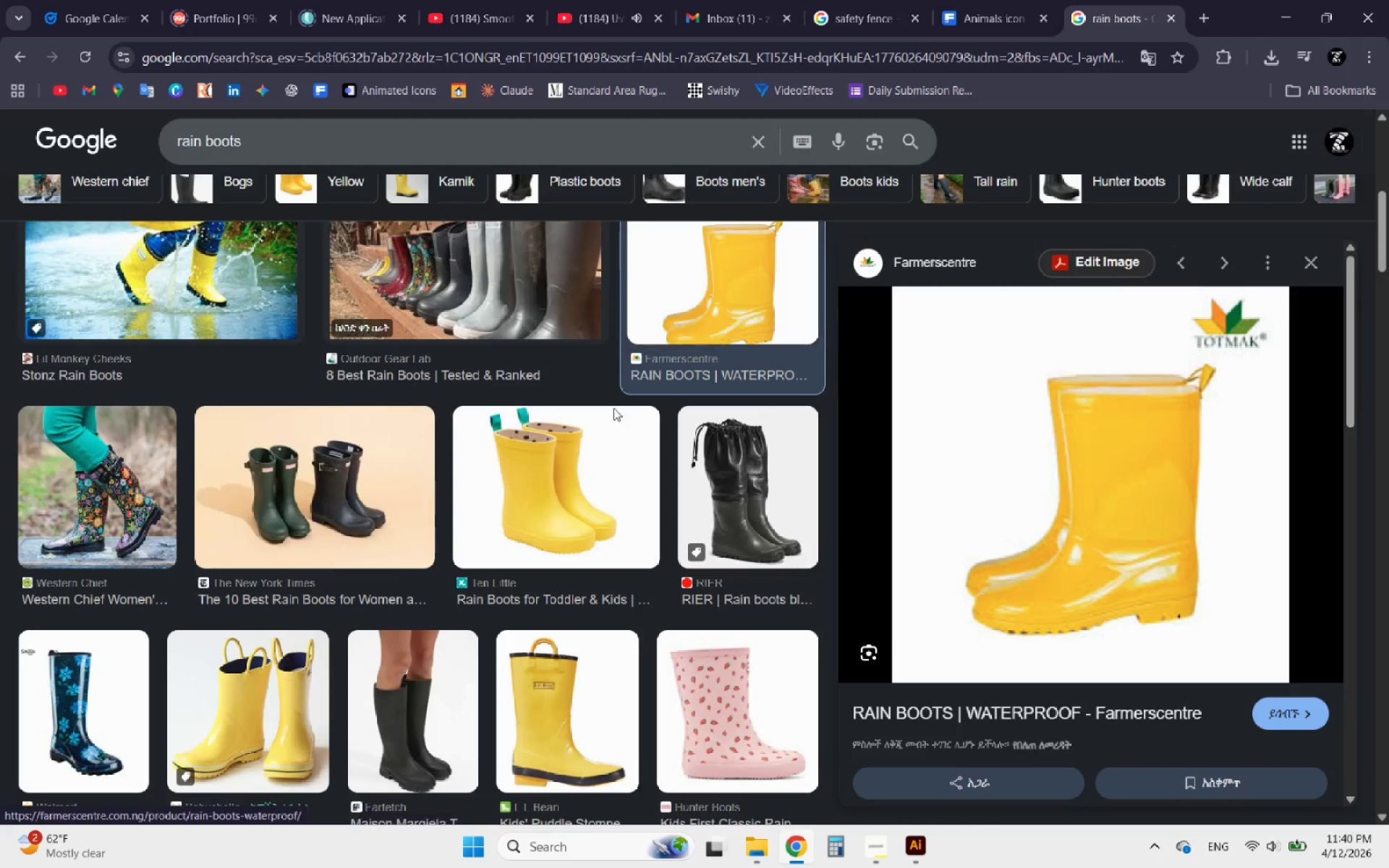 
left_click([579, 477])
 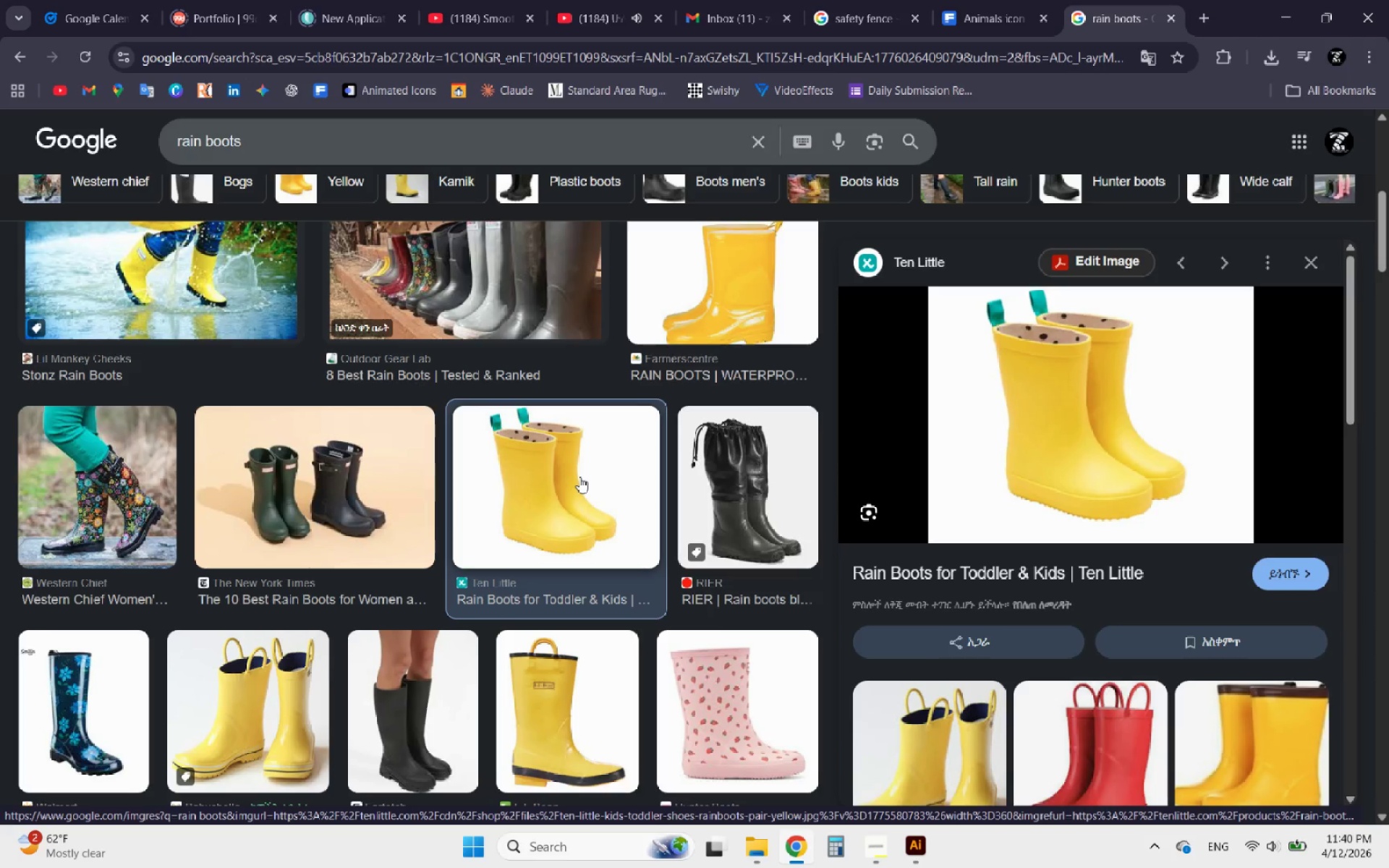 
left_click([701, 489])
 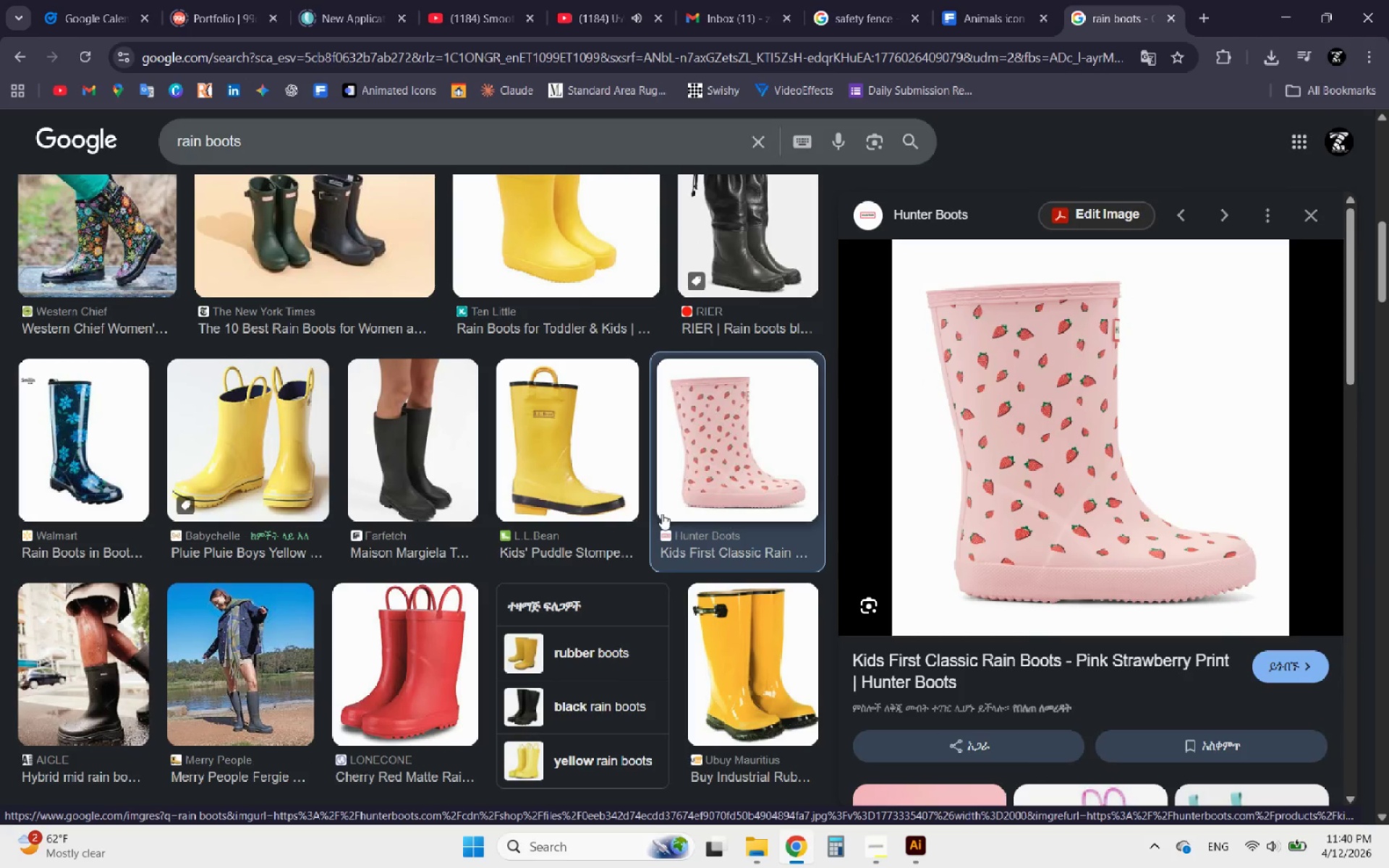 
scroll: coordinate [723, 533], scroll_direction: down, amount: 3.0
 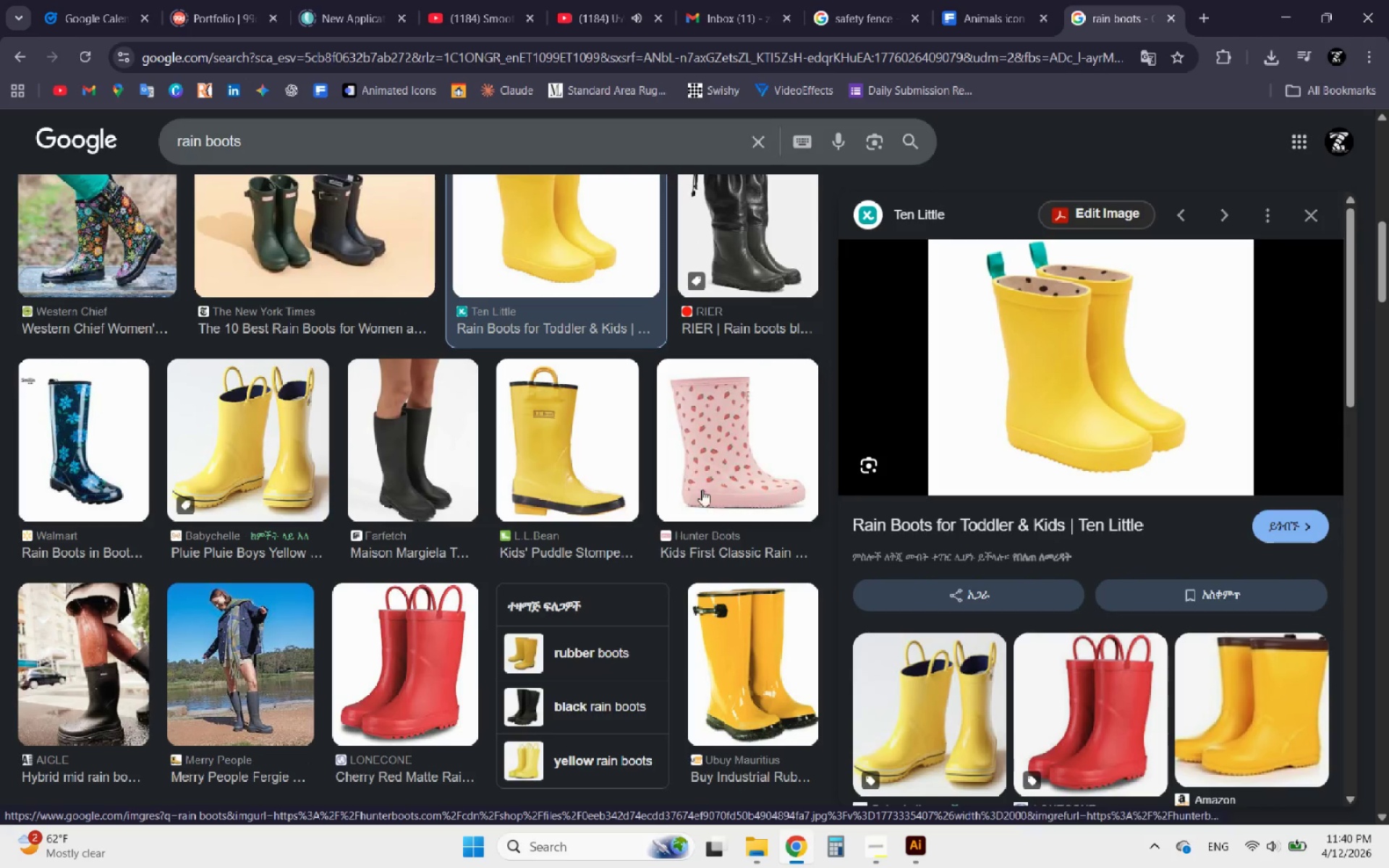 
right_click([1135, 498])
 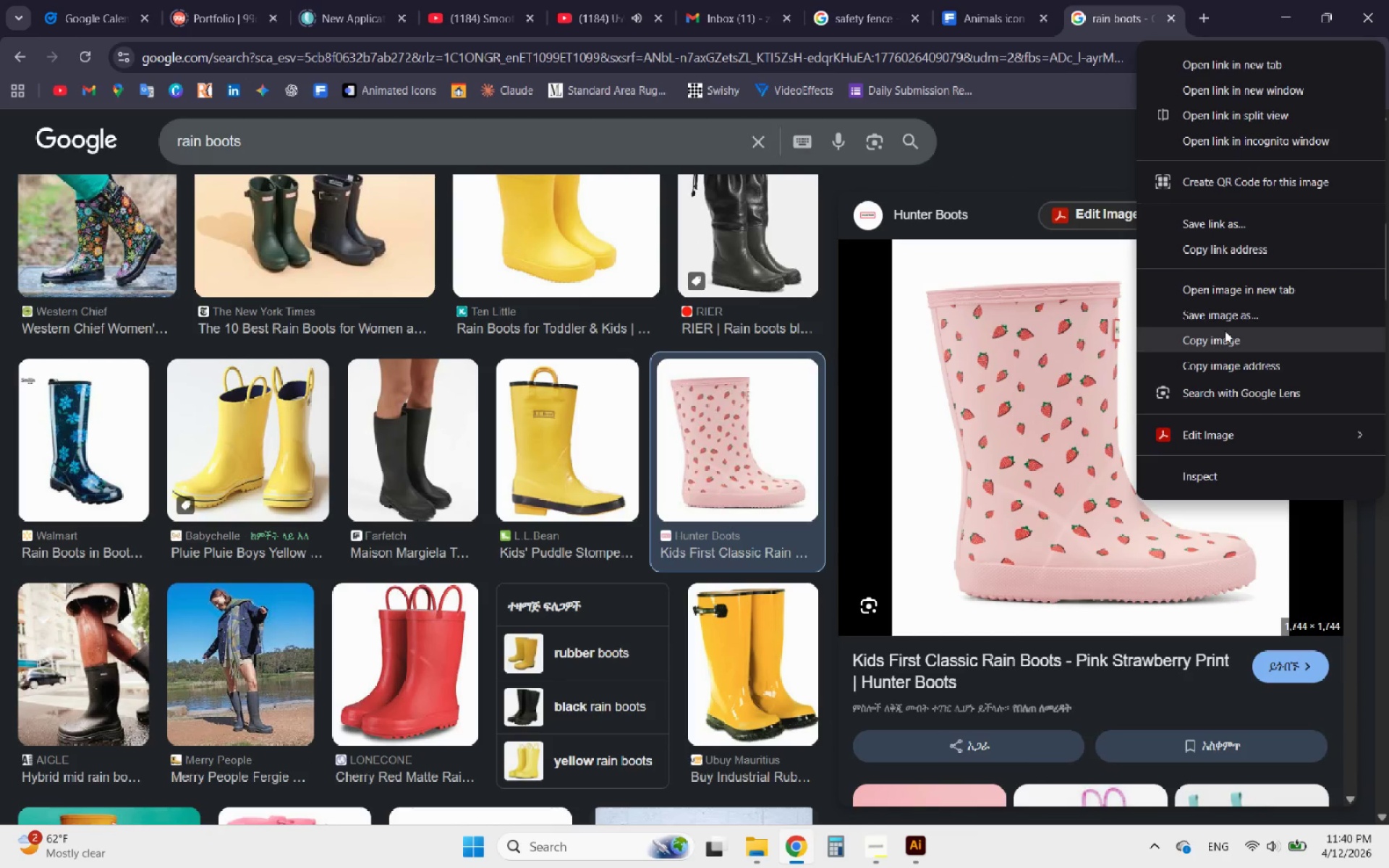 
left_click([1206, 341])
 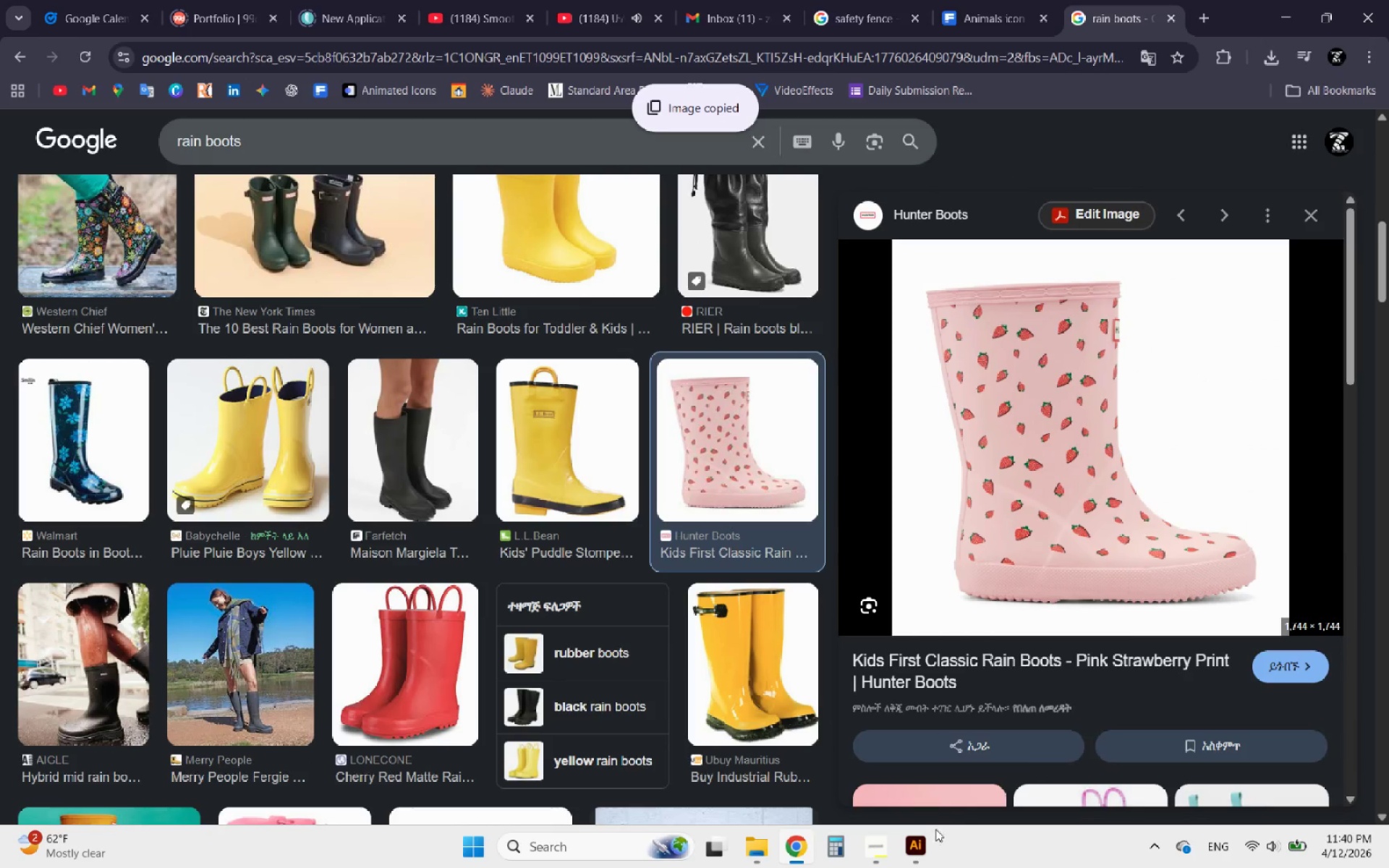 
left_click([919, 848])
 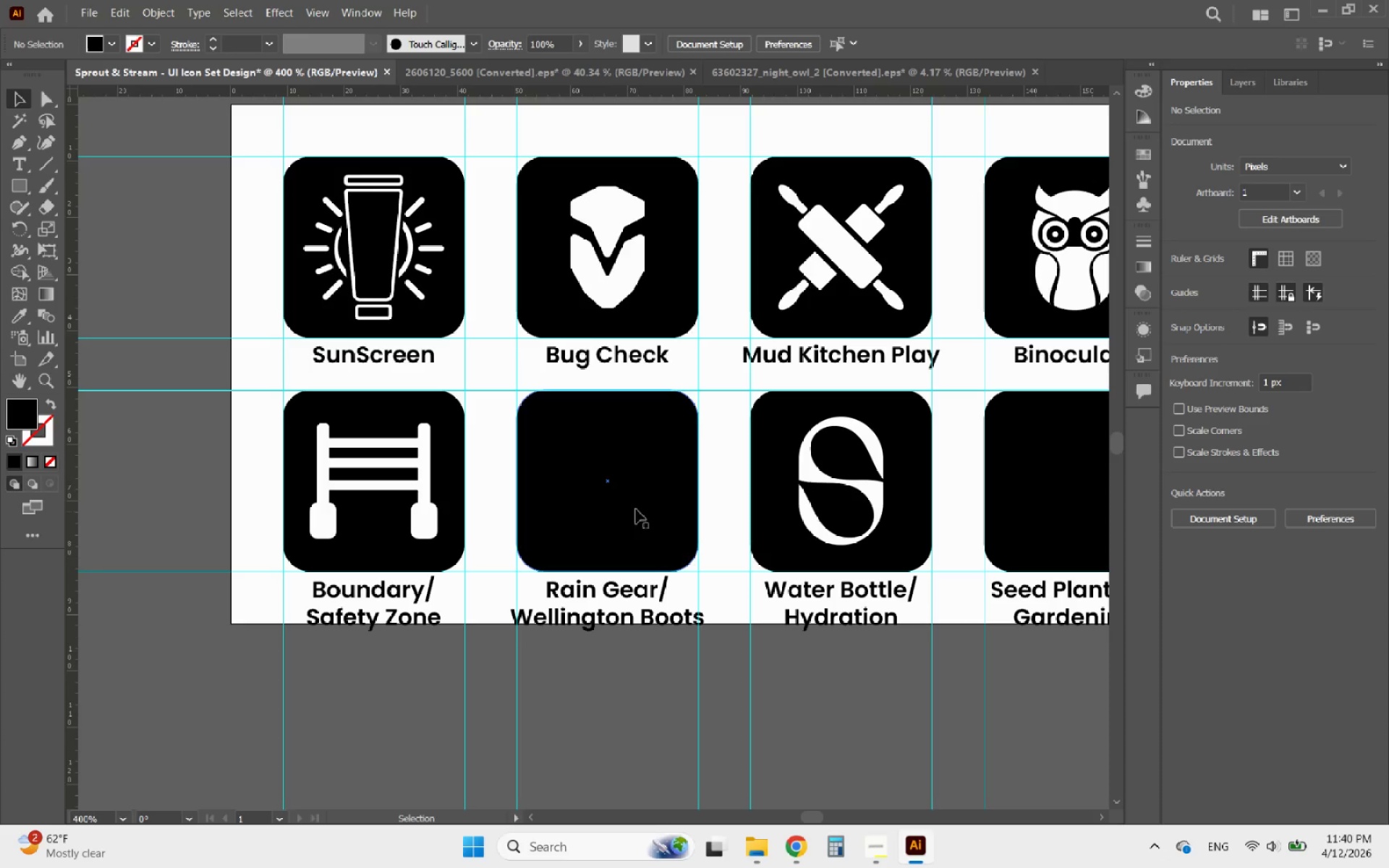 
hold_key(key=AltLeft, duration=0.39)
scroll: coordinate [589, 455], scroll_direction: down, amount: 4.0
 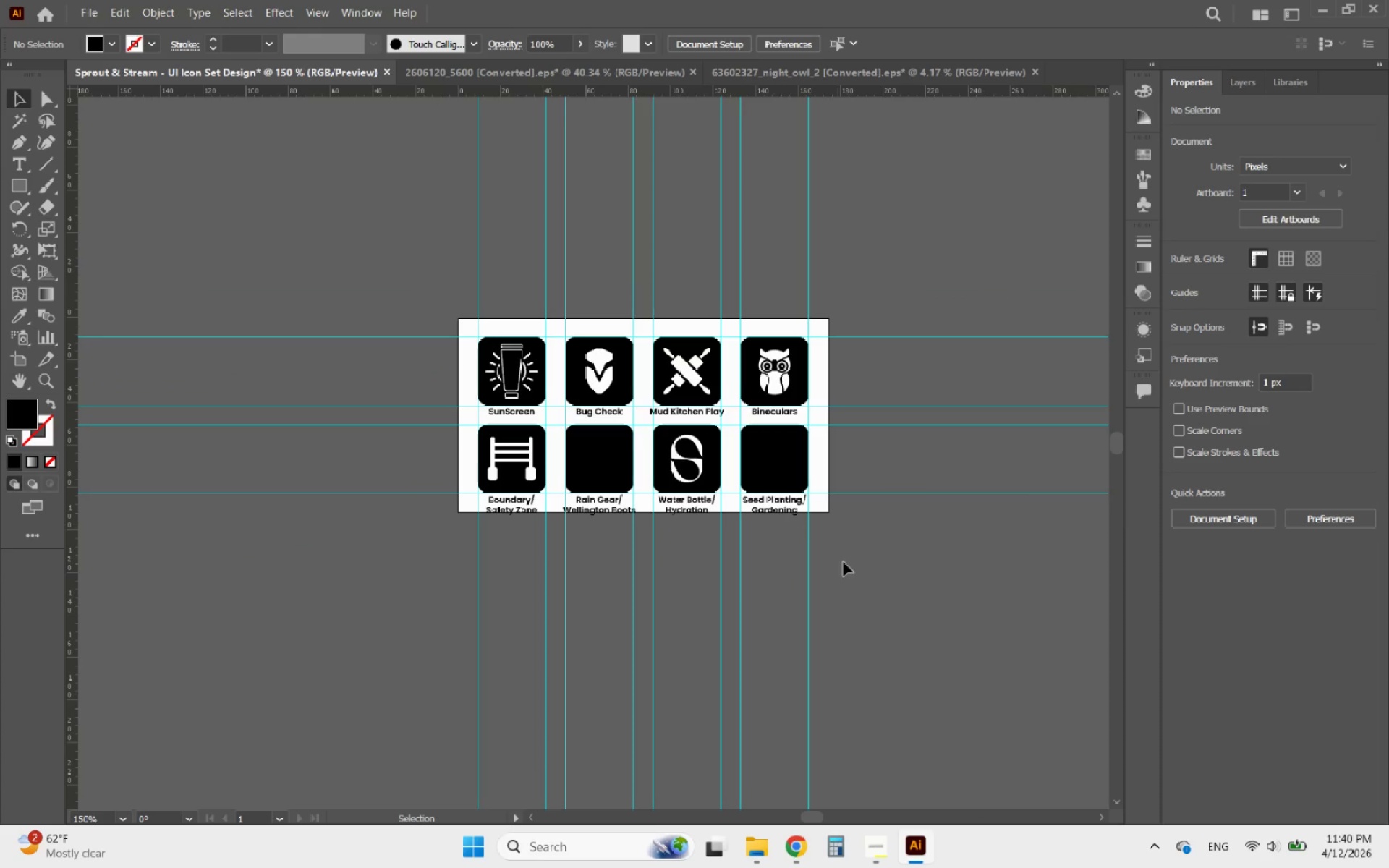 
hold_key(key=AltLeft, duration=0.45)
scroll: coordinate [925, 577], scroll_direction: up, amount: 1.0
 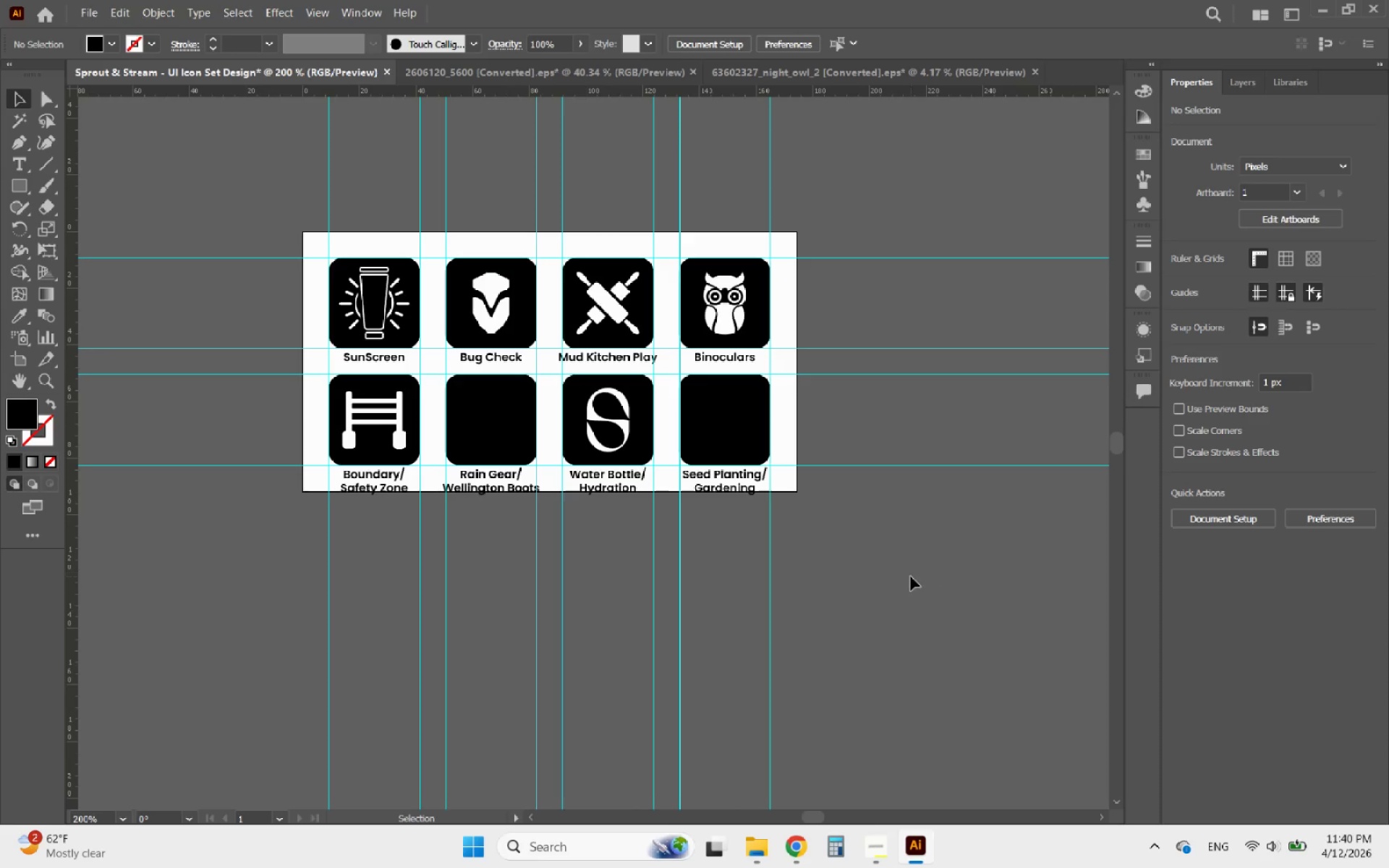 
key(Control+V)
 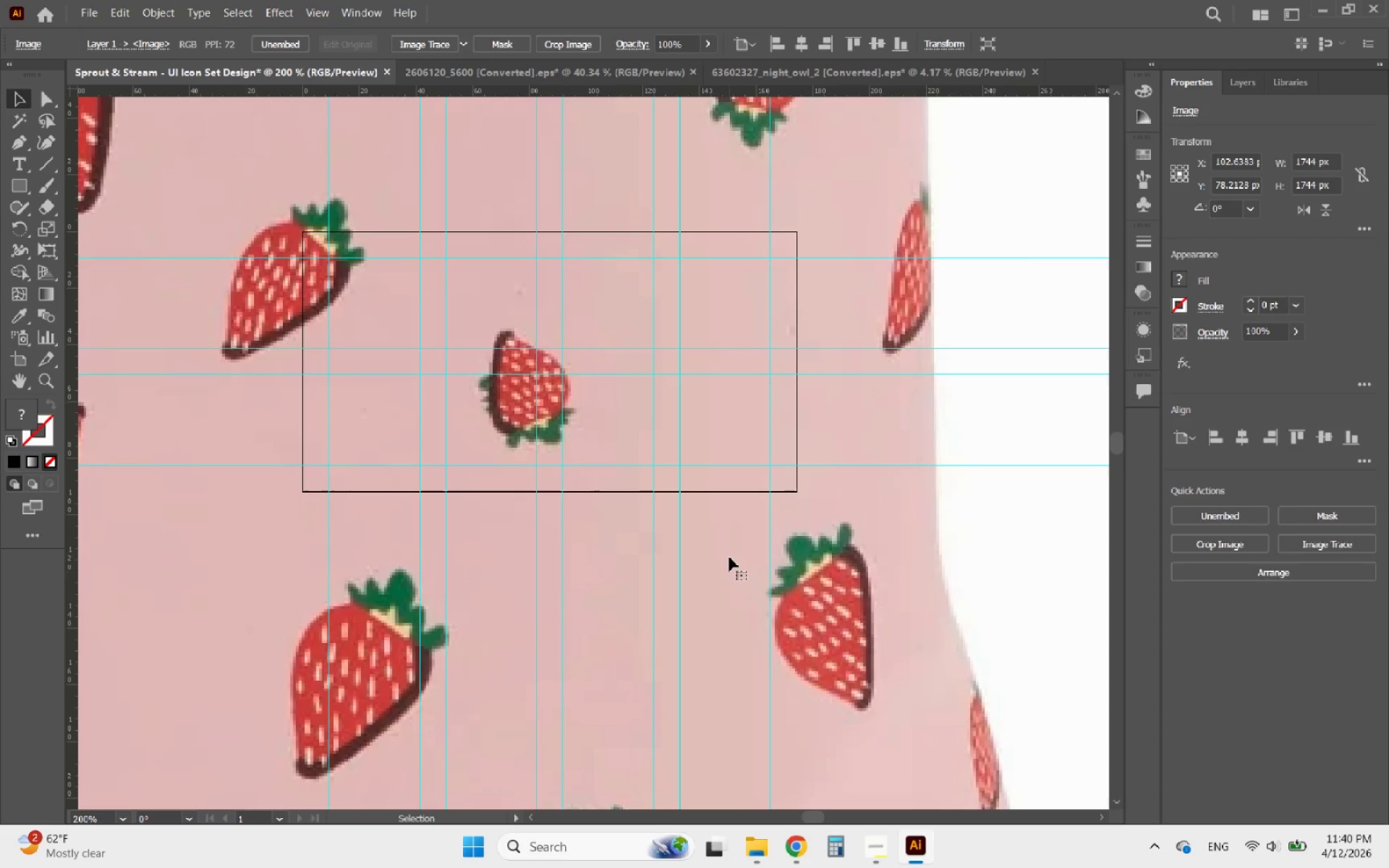 
hold_key(key=AltLeft, duration=0.86)
 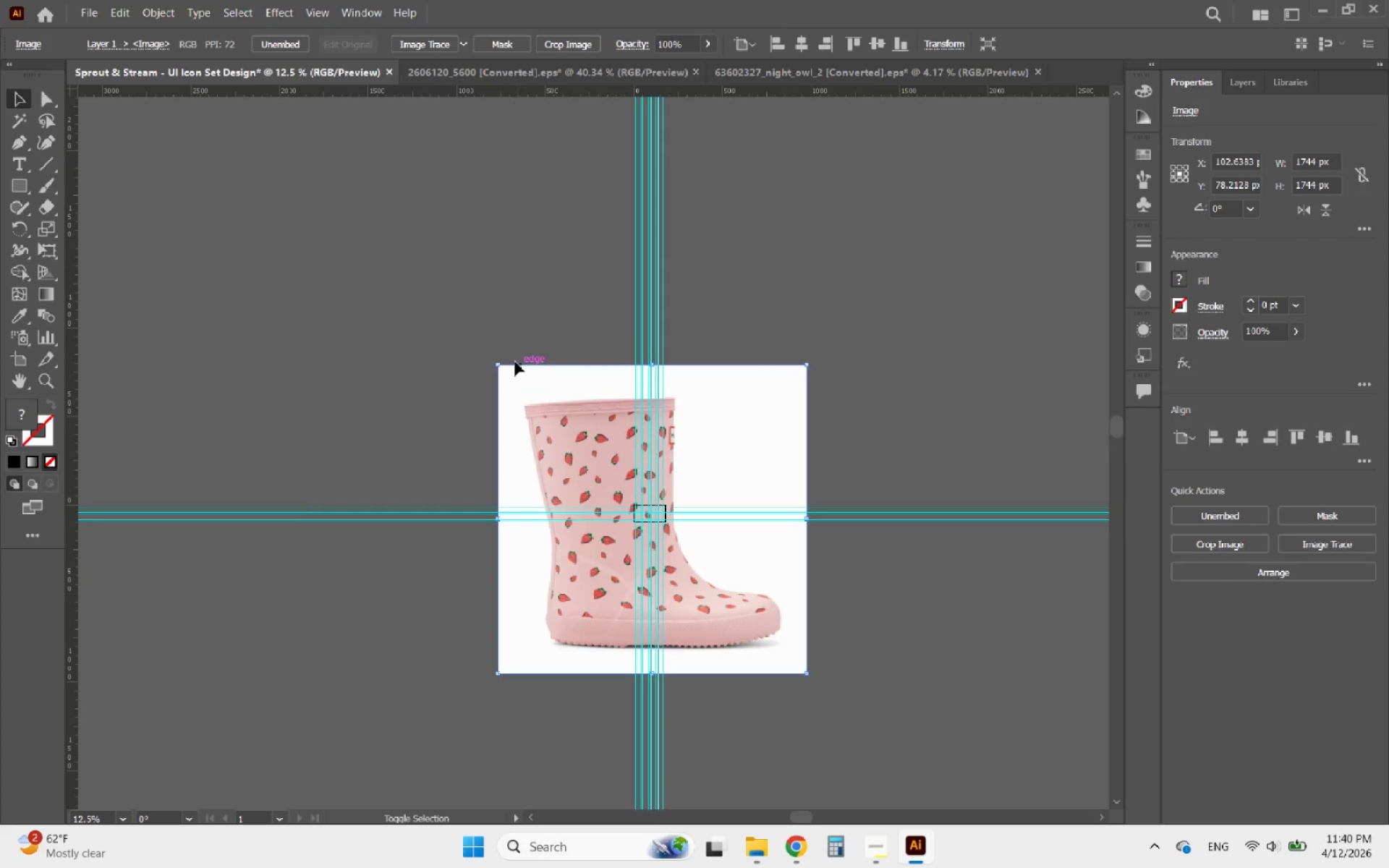 
hold_key(key=ShiftLeft, duration=1.5)
 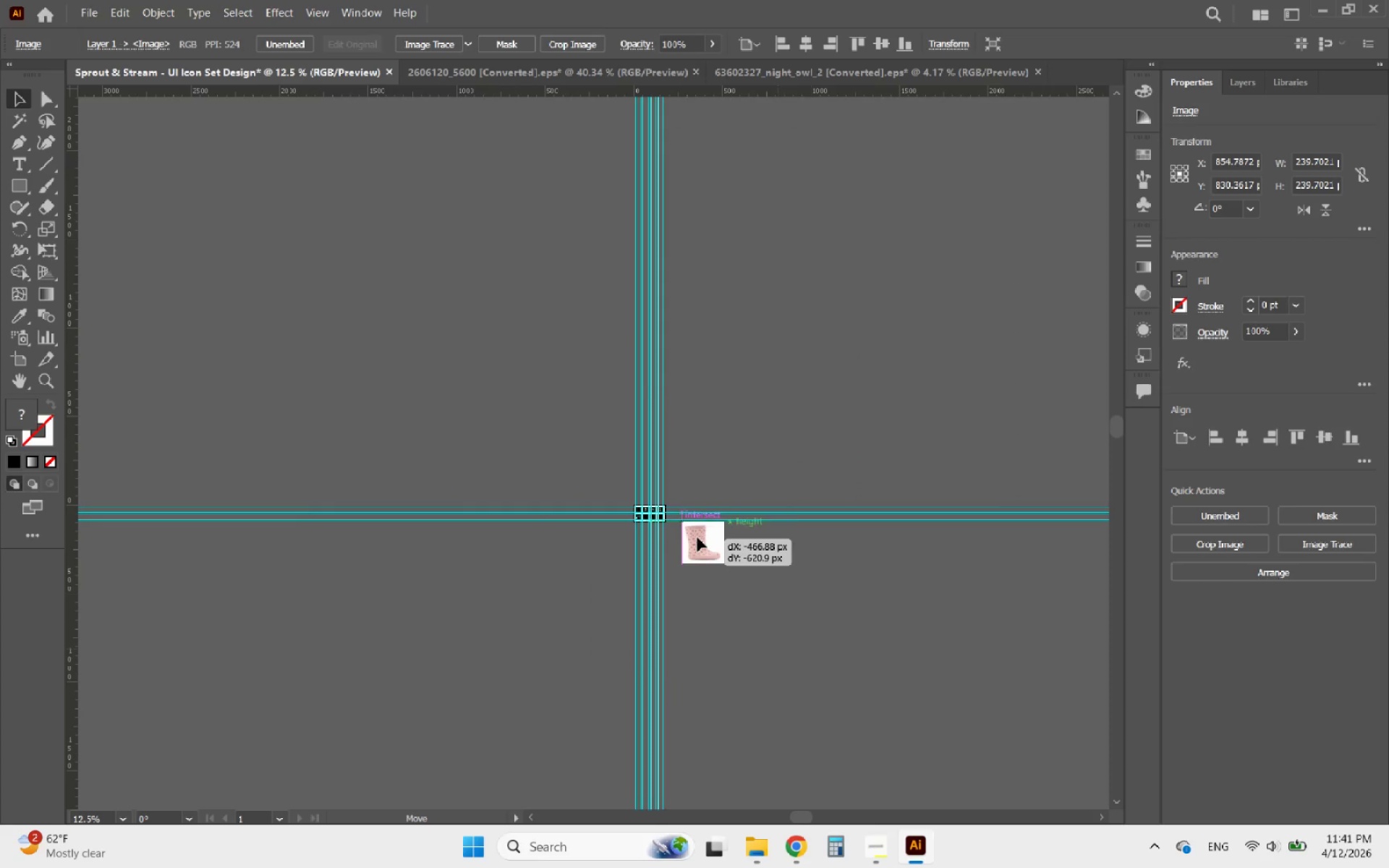 
scroll: coordinate [647, 508], scroll_direction: down, amount: 8.0
 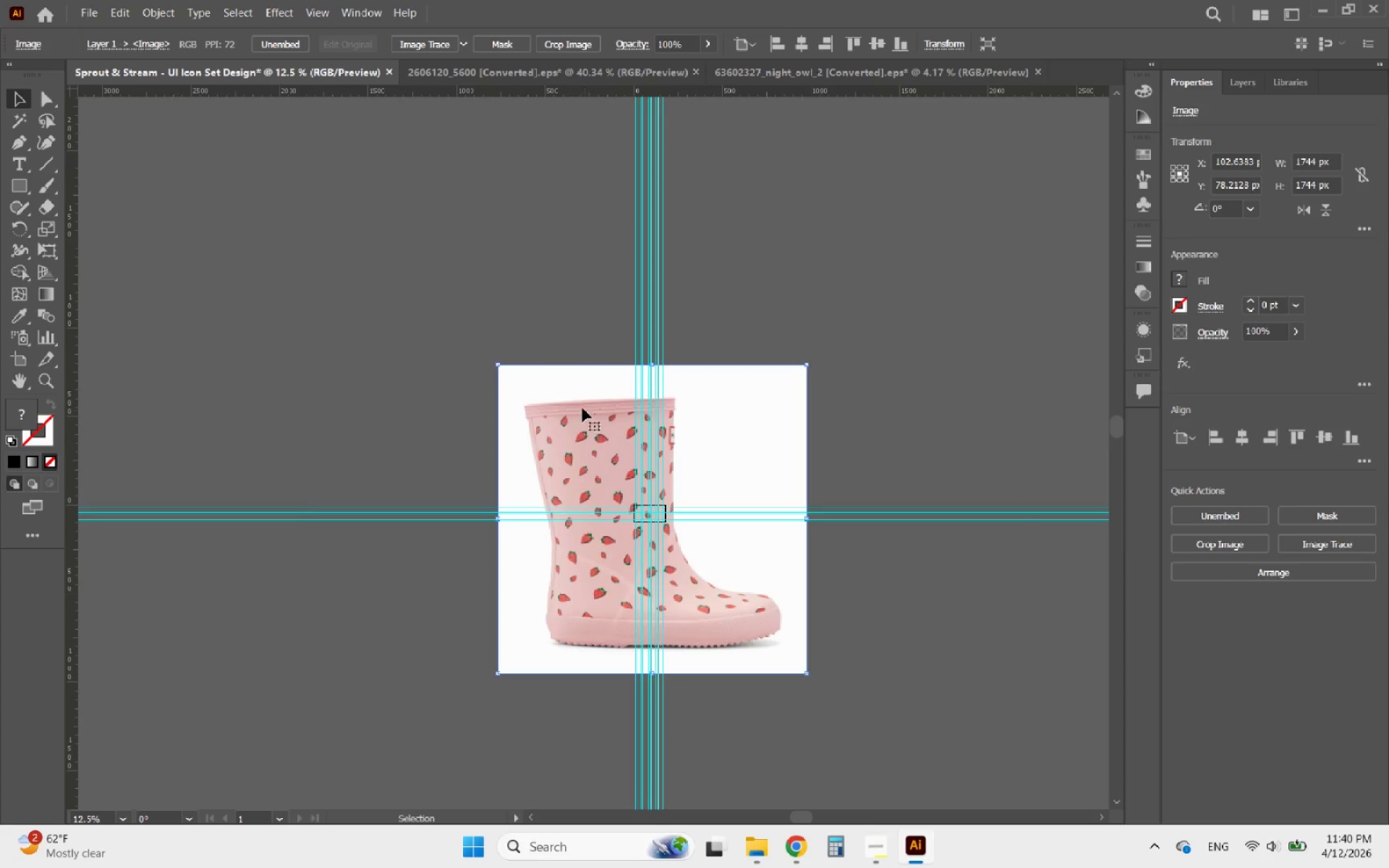 
left_click_drag(start_coordinate=[499, 362], to_coordinate=[761, 583])
 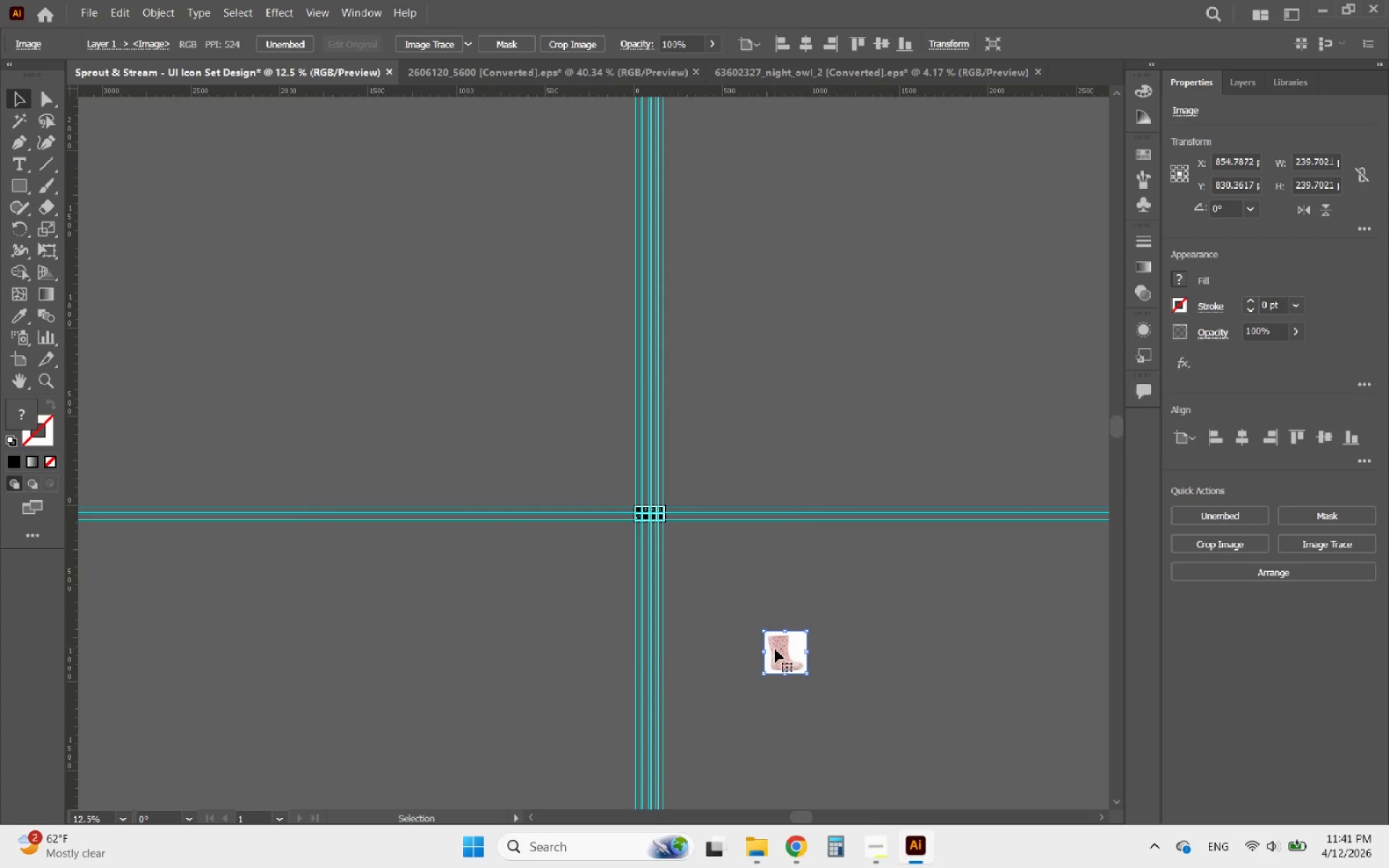 
left_click_drag(start_coordinate=[778, 649], to_coordinate=[684, 522])
 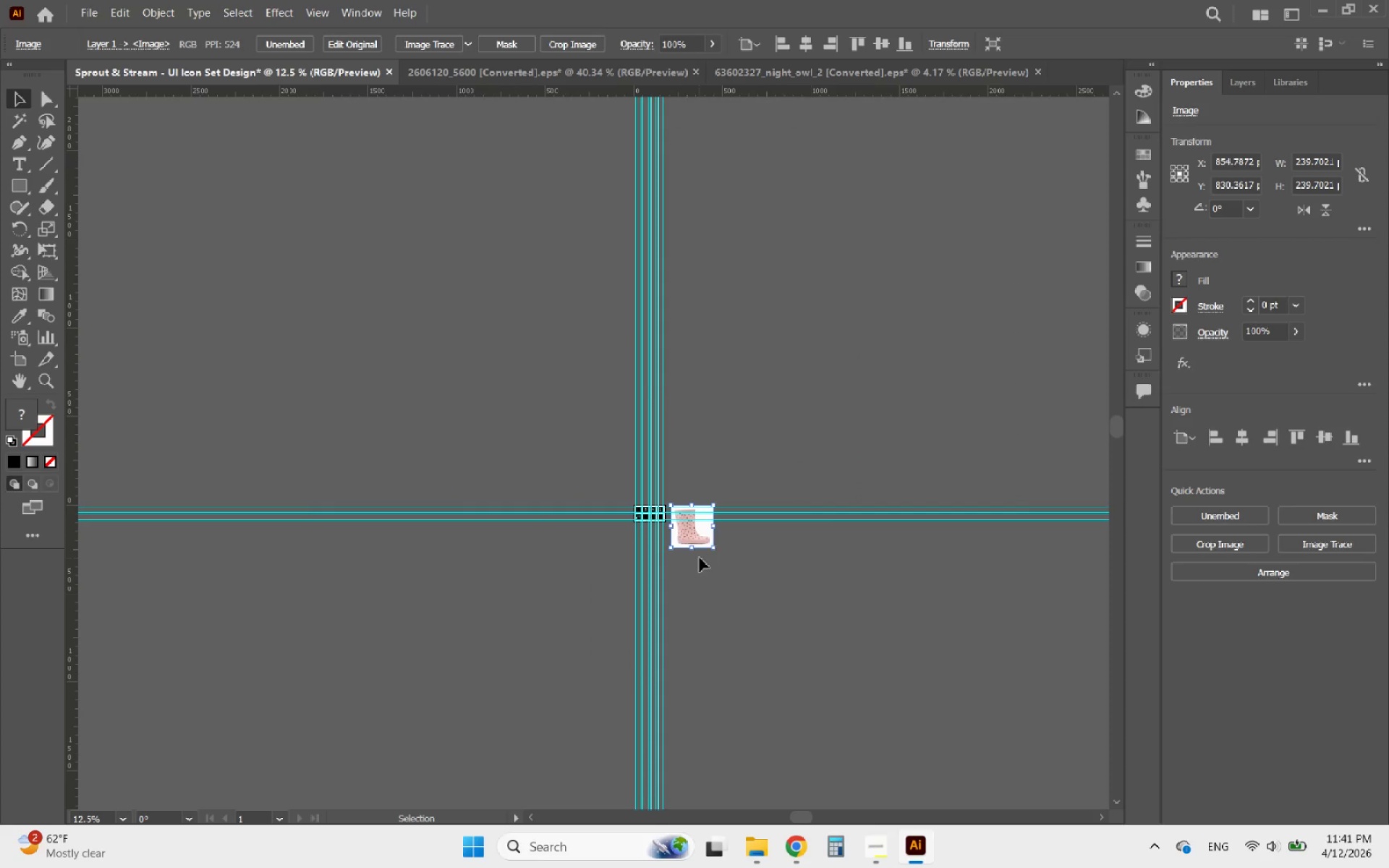 
hold_key(key=ShiftLeft, duration=1.19)
left_click_drag(start_coordinate=[716, 545], to_coordinate=[686, 525])
 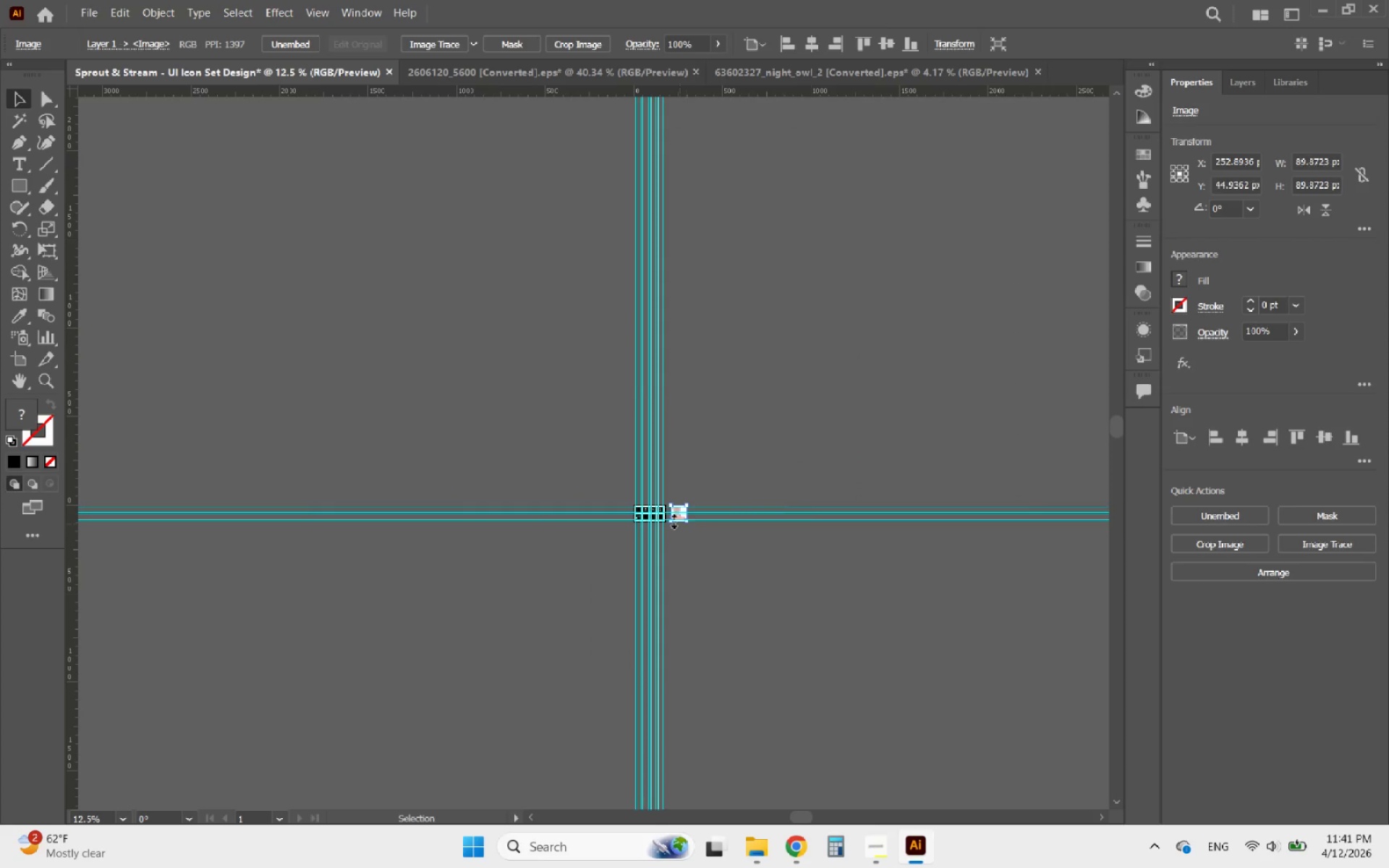 
hold_key(key=AltLeft, duration=1.61)
scroll: coordinate [650, 503], scroll_direction: up, amount: 4.0
 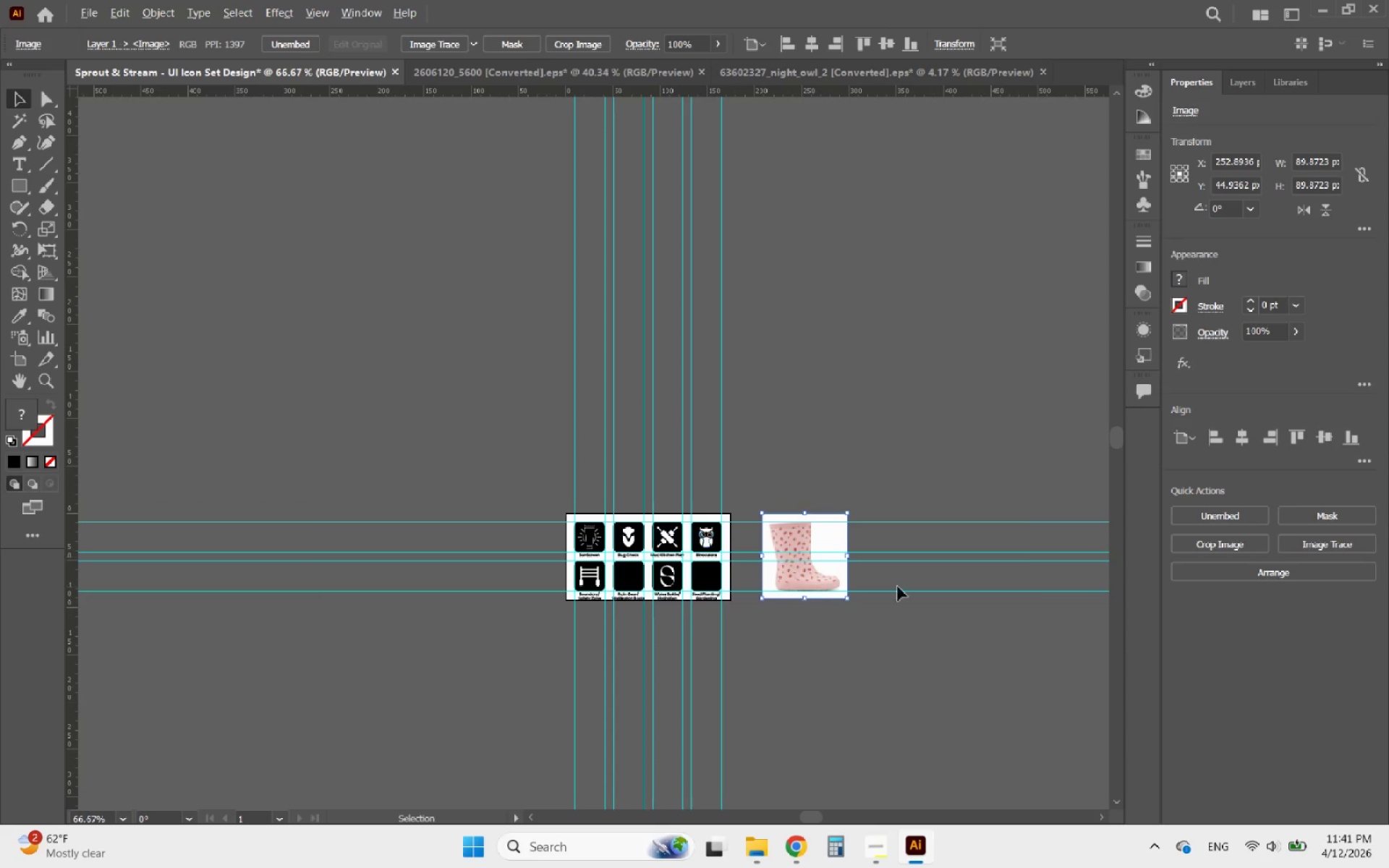 
left_click([969, 494])
 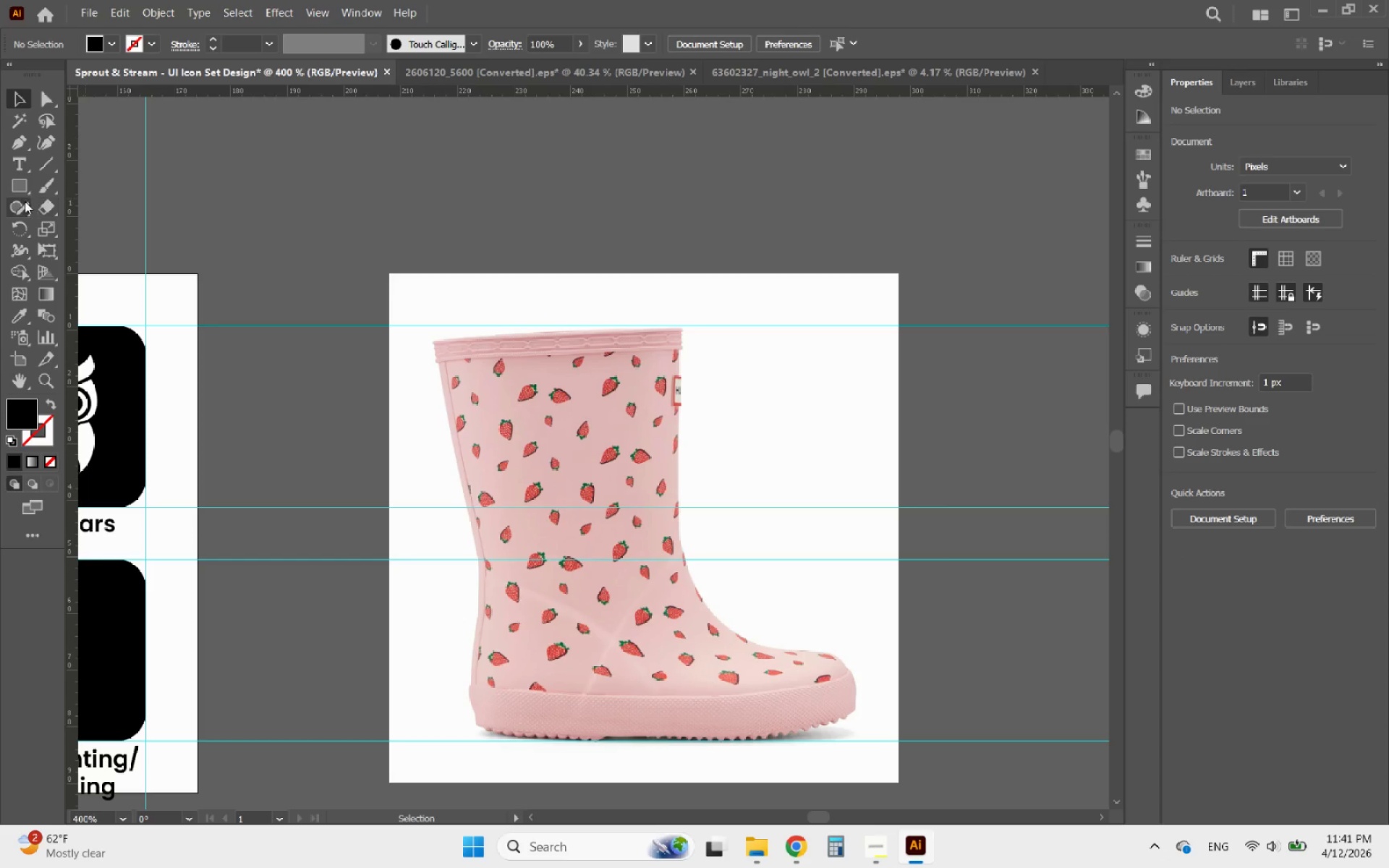 
scroll: coordinate [650, 572], scroll_direction: up, amount: 5.0
 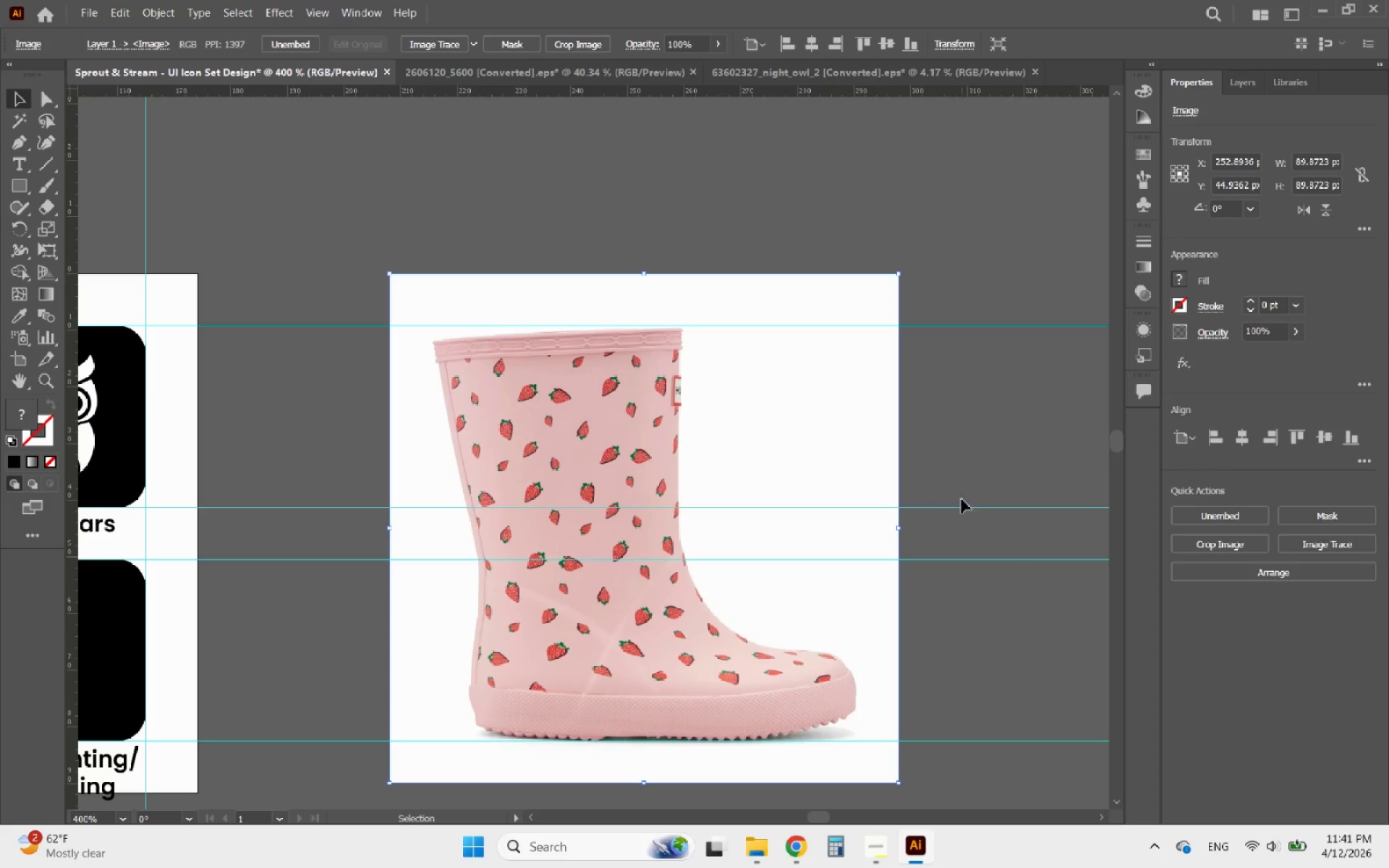 
left_click([19, 181])
 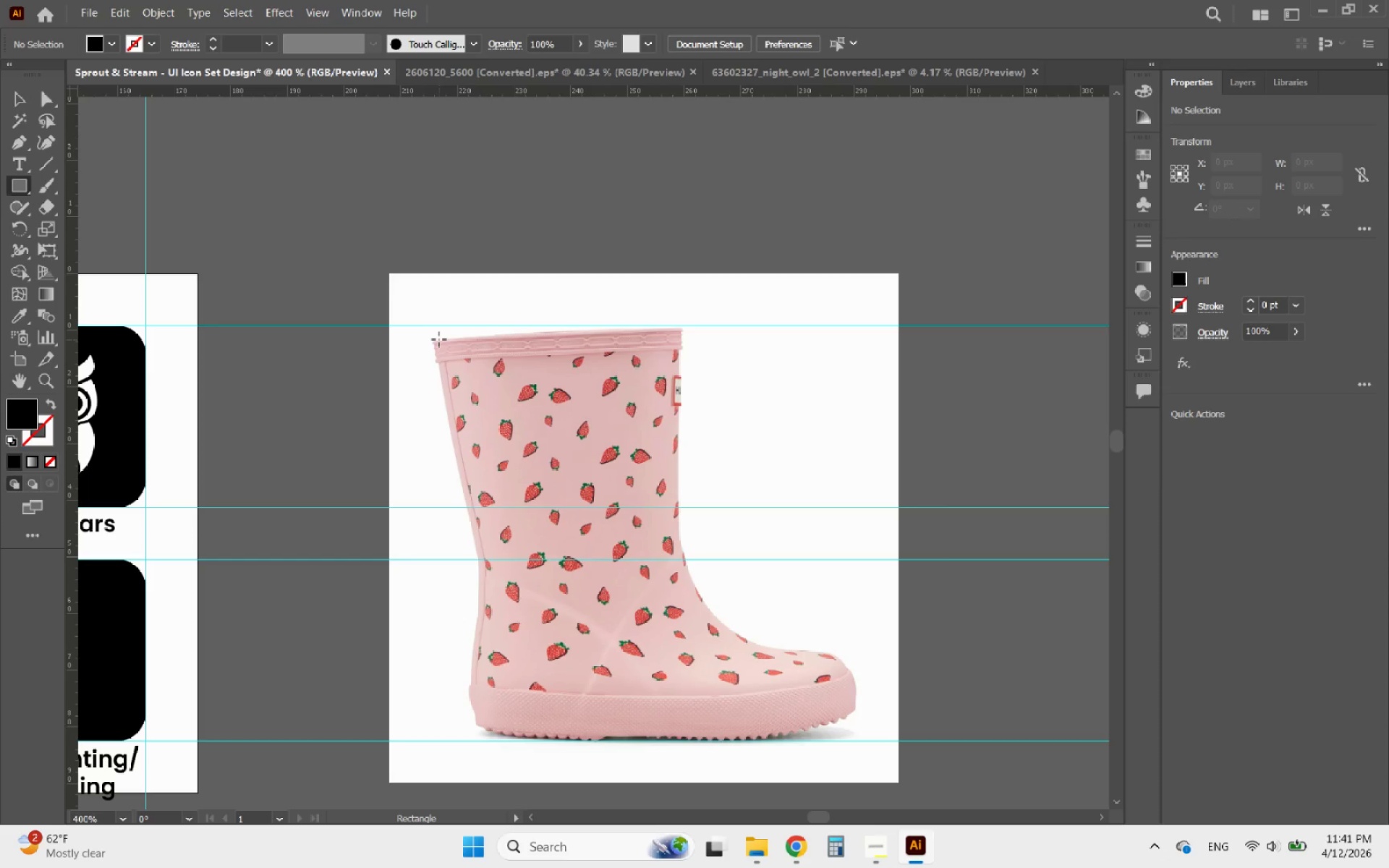 
left_click_drag(start_coordinate=[436, 341], to_coordinate=[682, 367])
 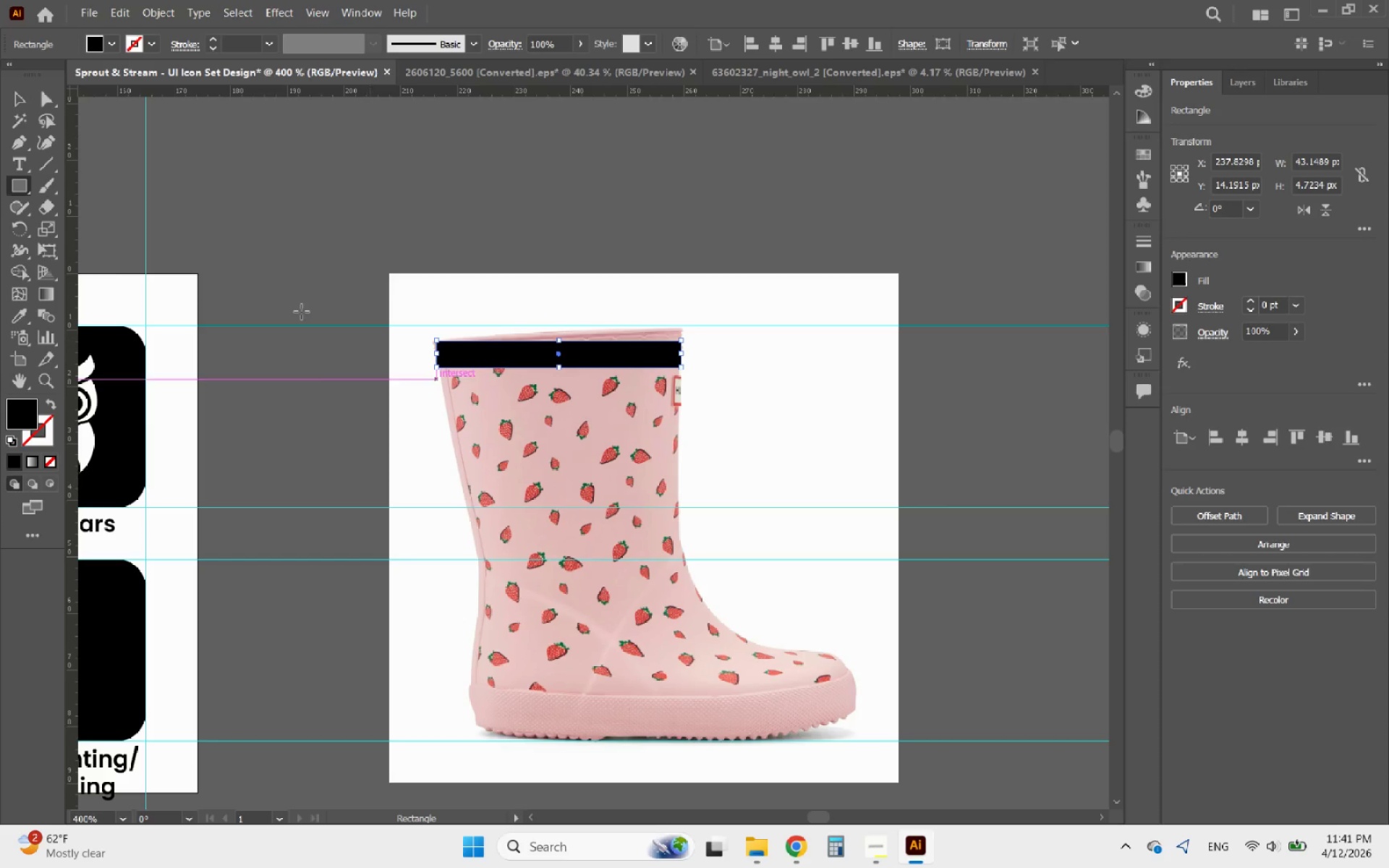 
left_click([20, 182])
 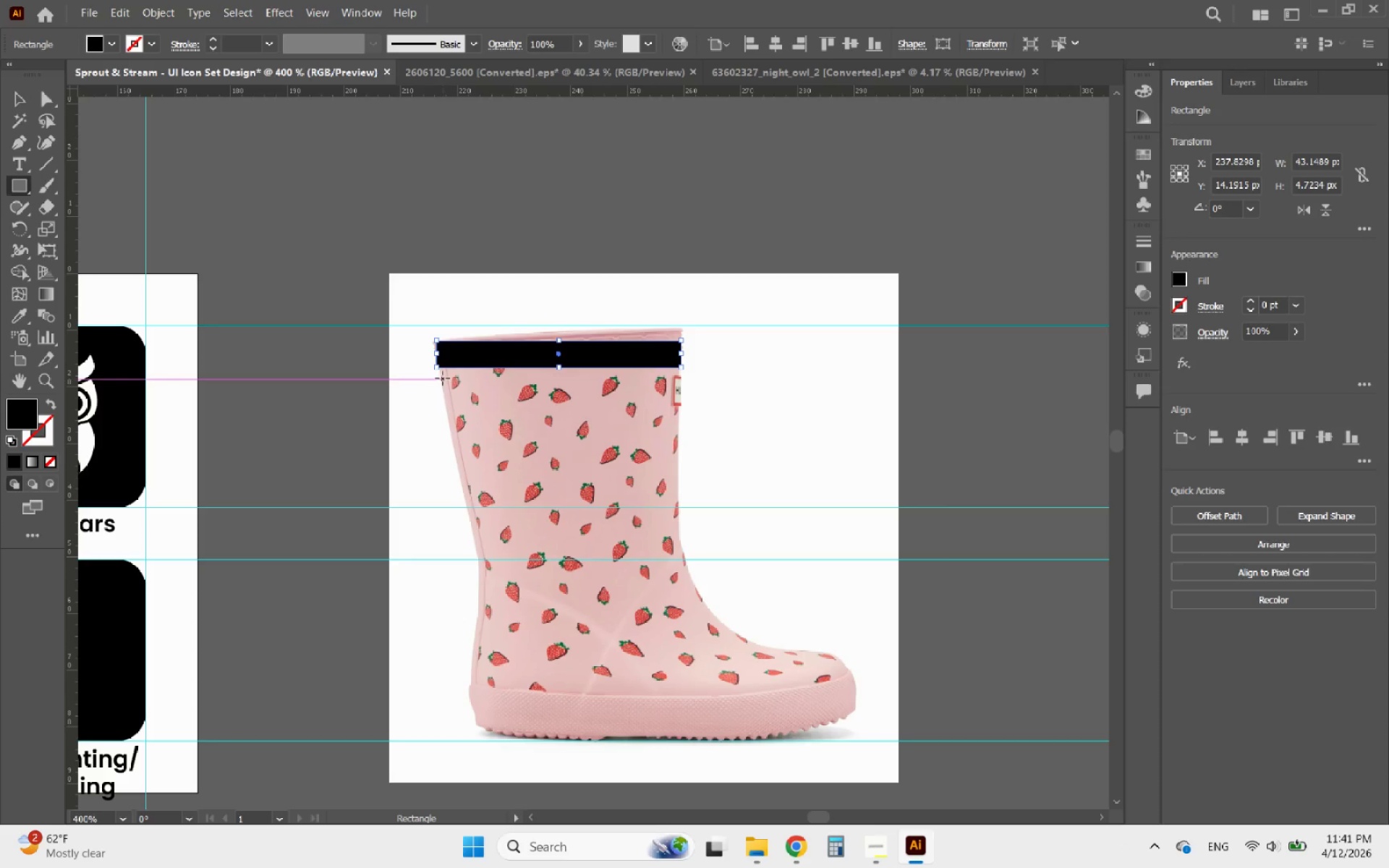 
left_click_drag(start_coordinate=[443, 378], to_coordinate=[683, 610])
 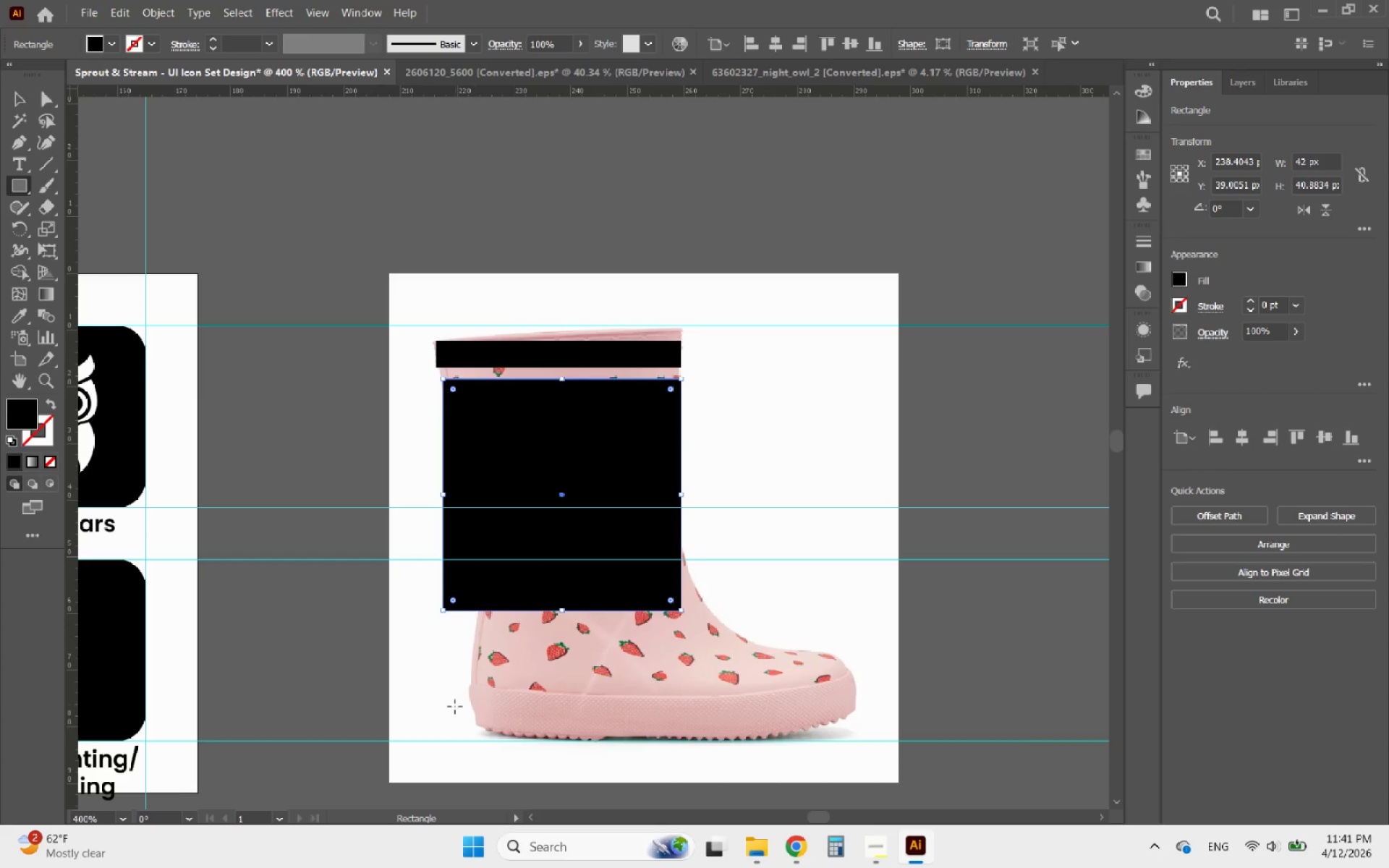 
left_click_drag(start_coordinate=[472, 687], to_coordinate=[854, 733])
 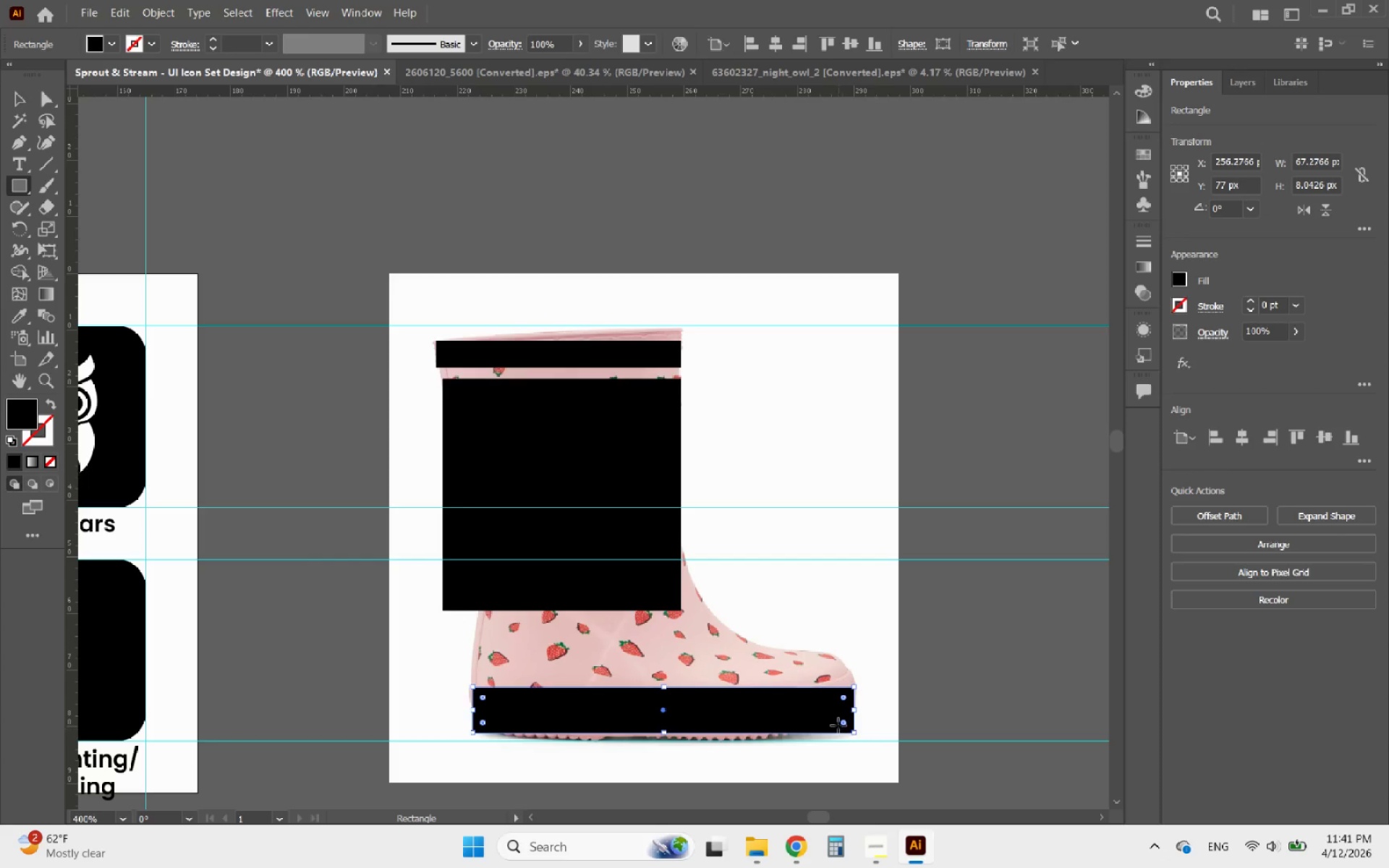 
left_click([845, 726])
 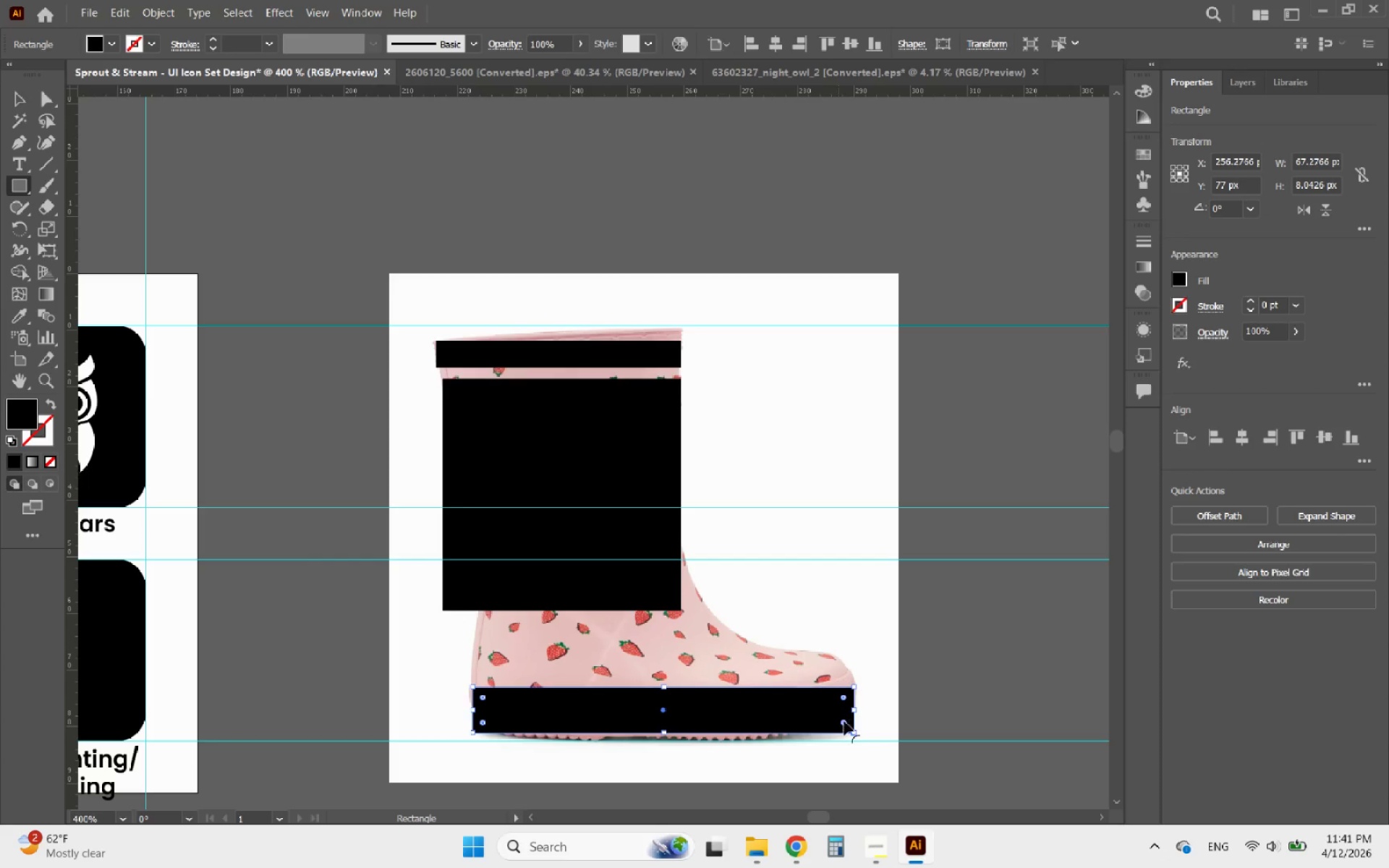 
left_click_drag(start_coordinate=[844, 721], to_coordinate=[814, 718])
 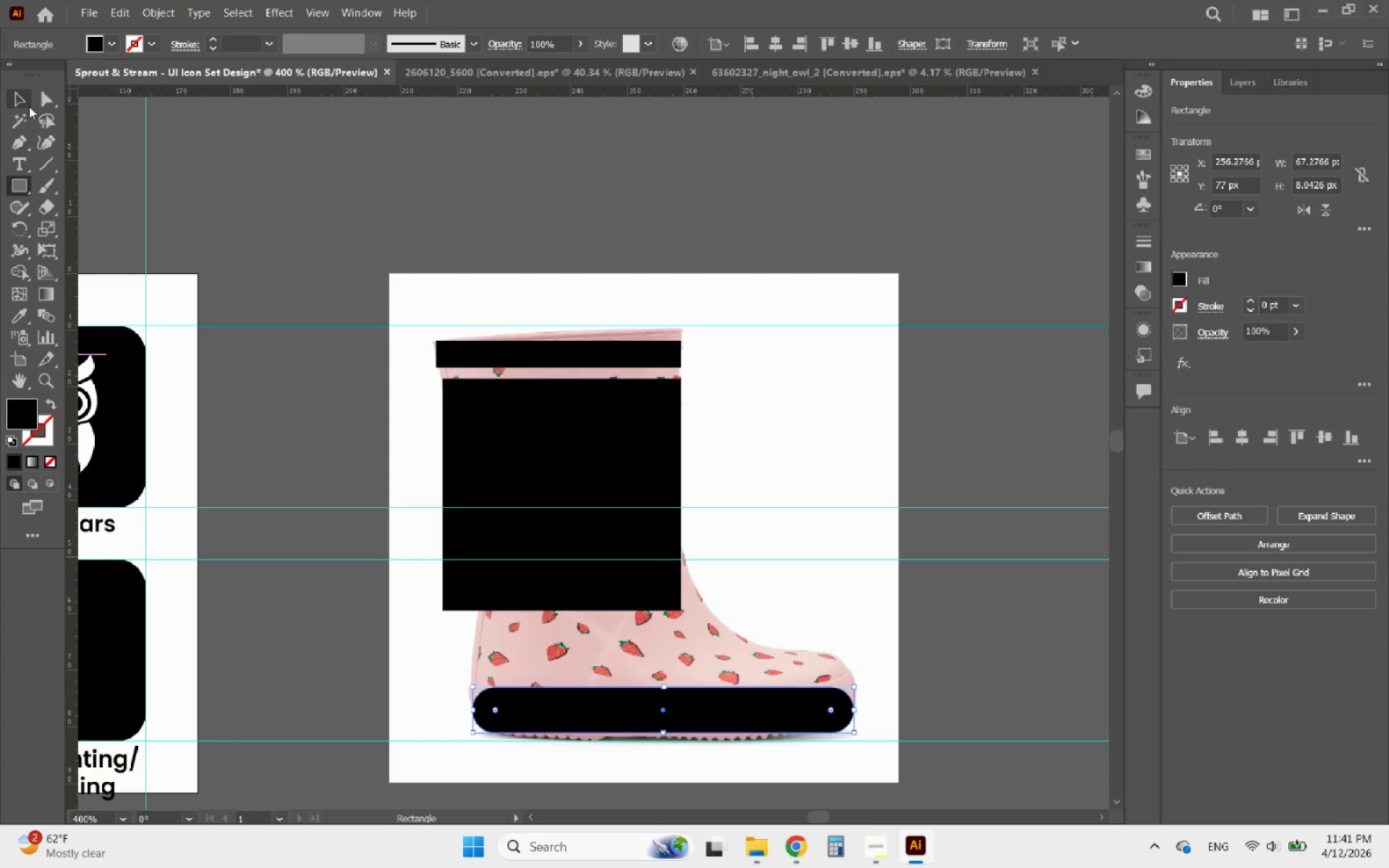 
left_click([17, 105])
 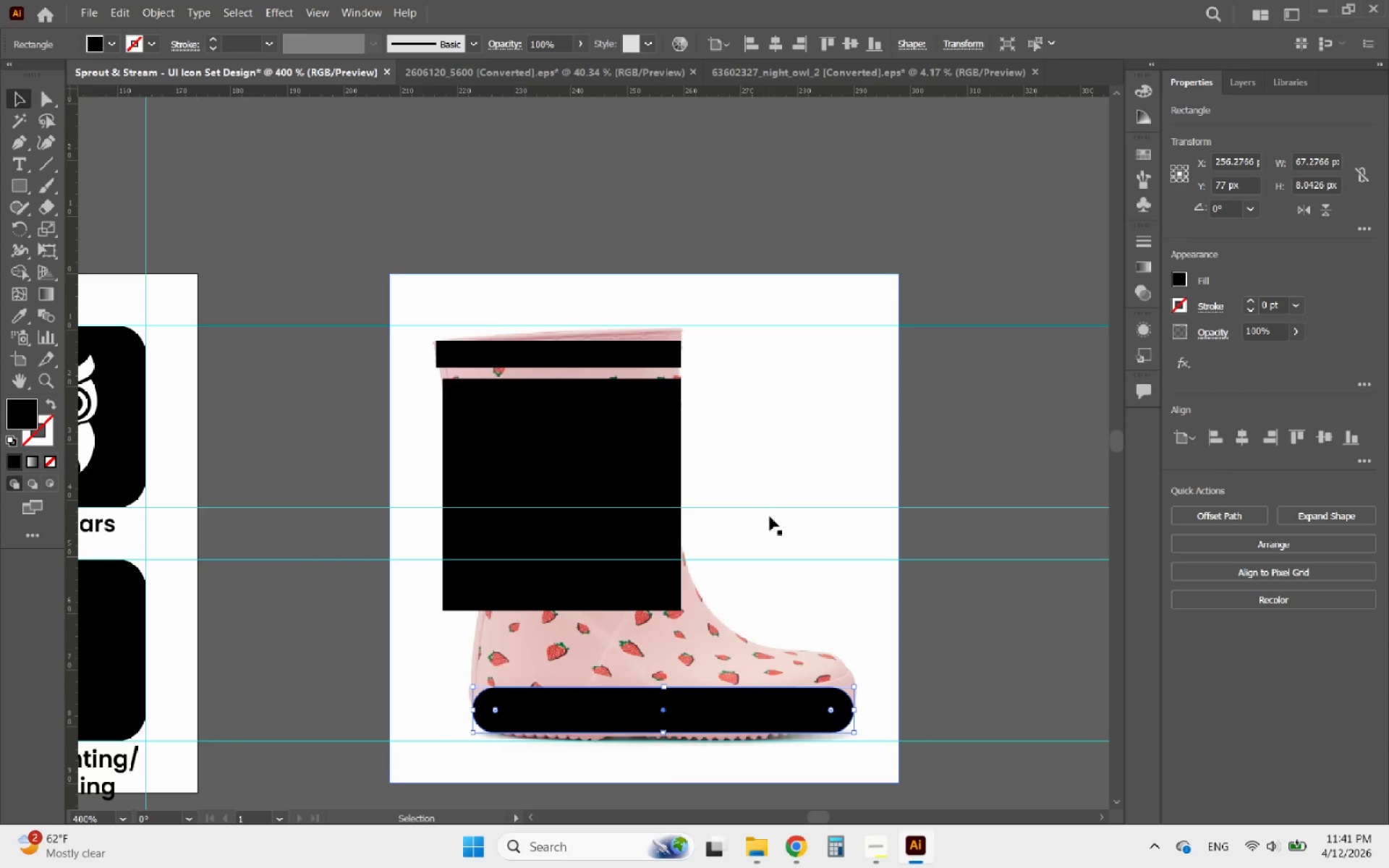 
left_click([772, 517])
 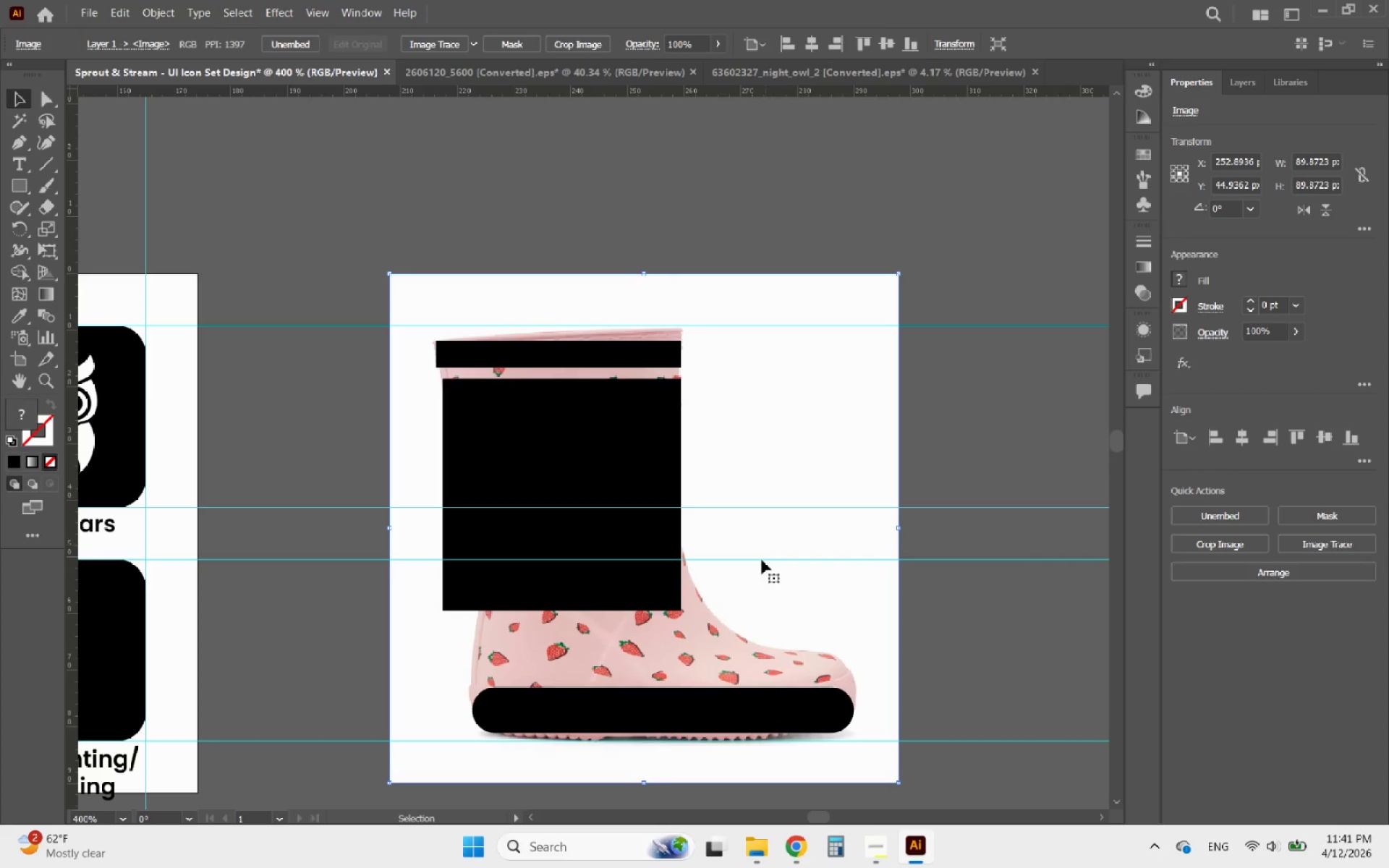 
hold_key(key=AltLeft, duration=0.7)
scroll: coordinate [604, 639], scroll_direction: up, amount: 1.0
 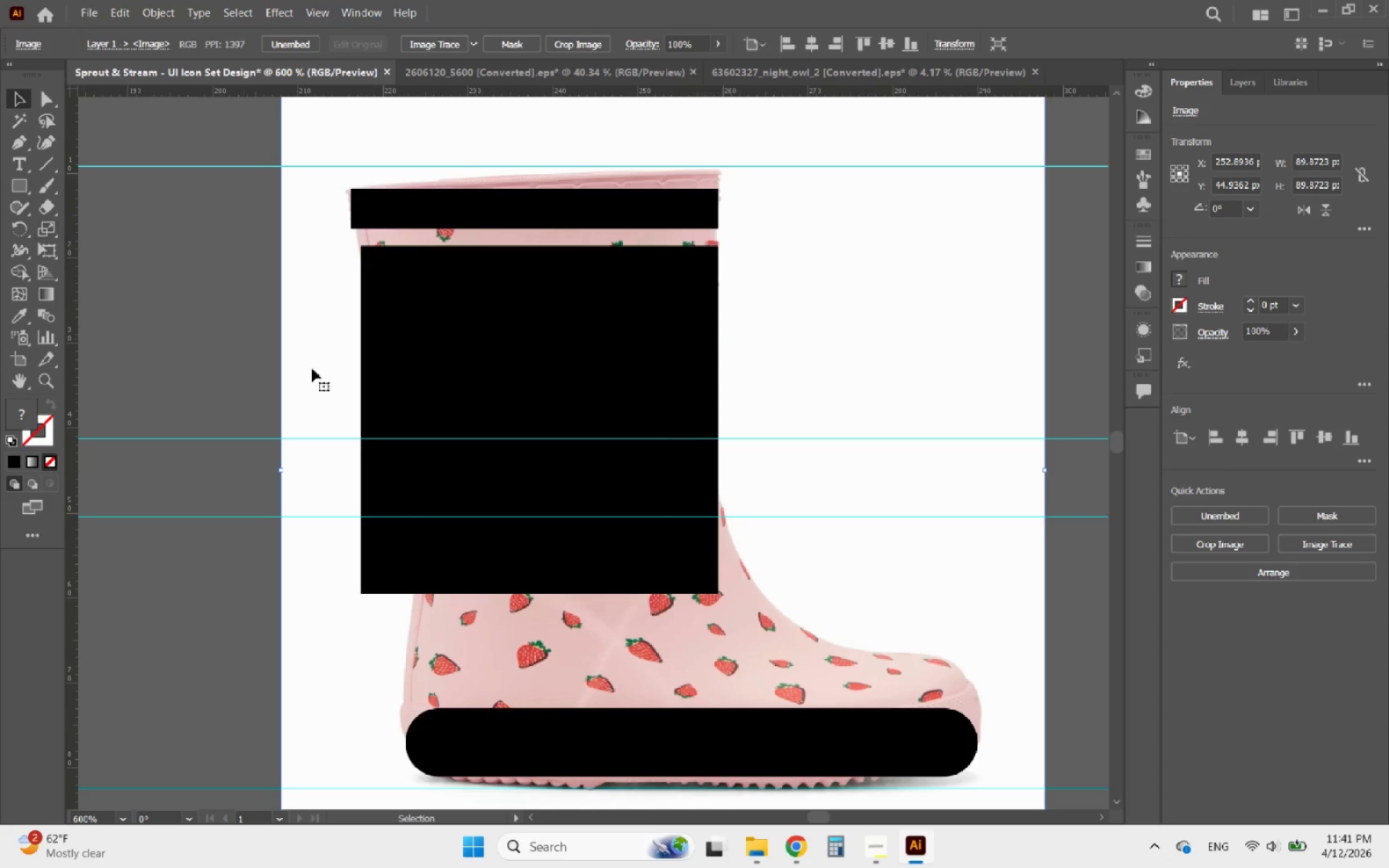 
left_click([606, 484])
 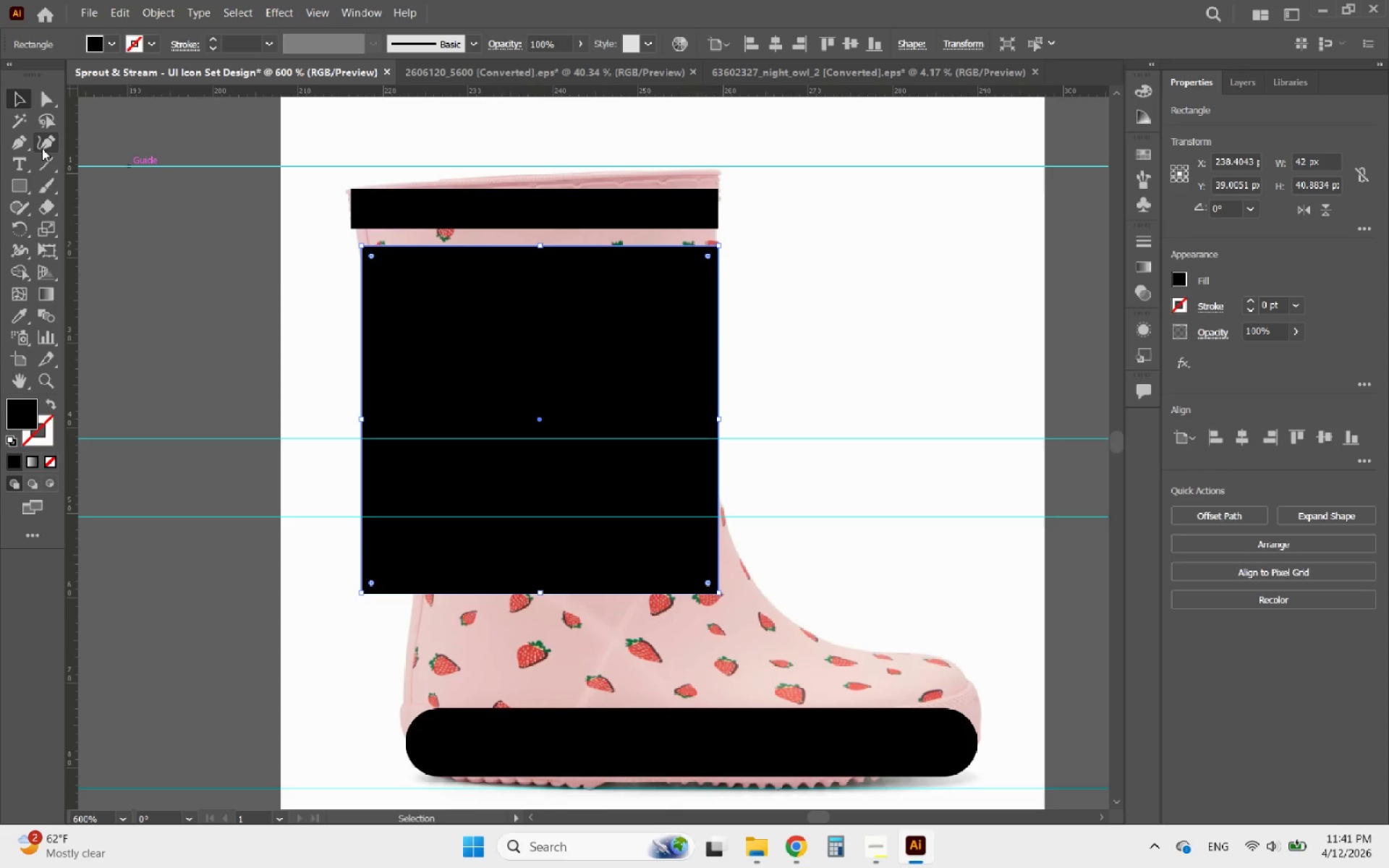 
left_click([43, 146])
 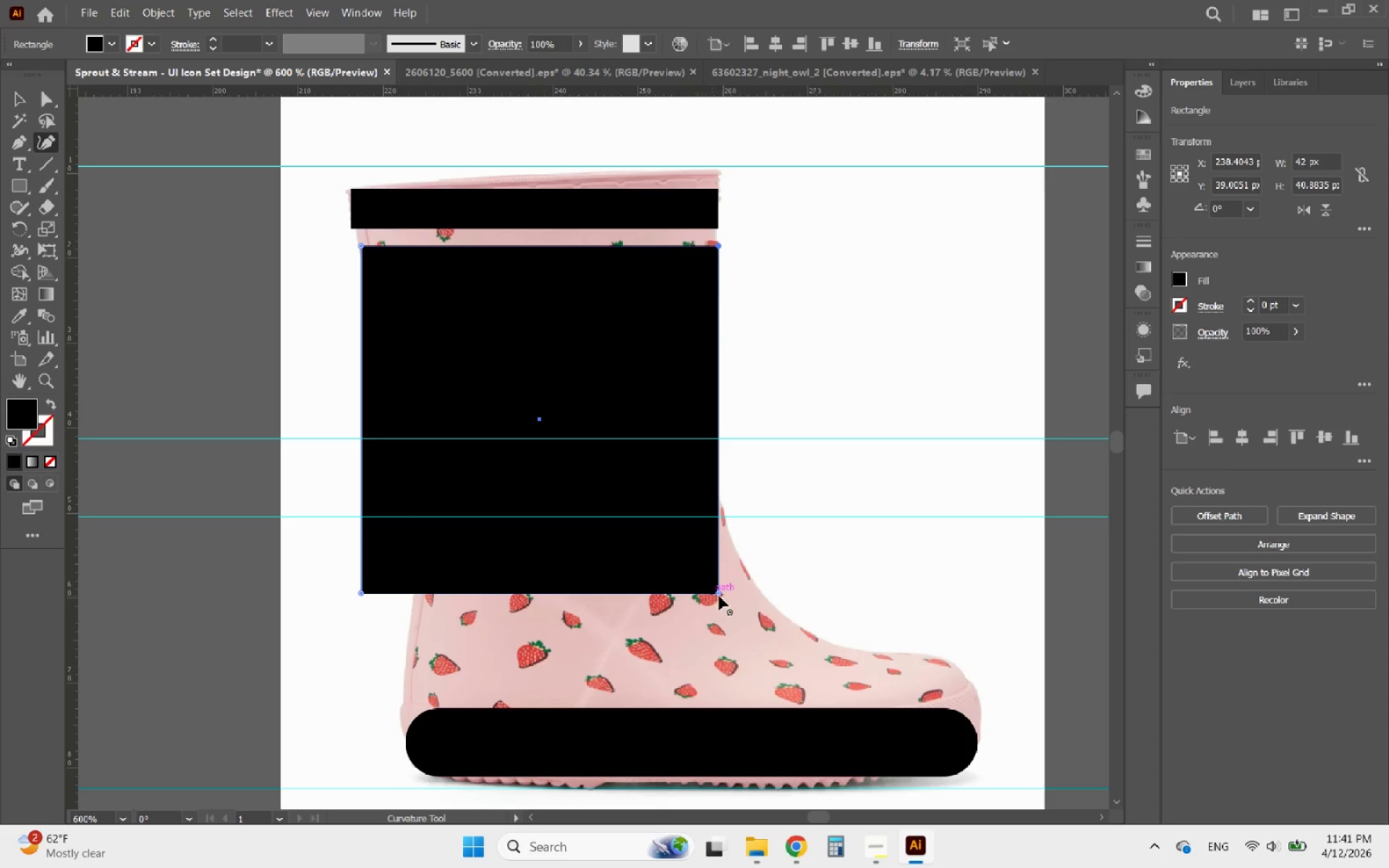 
left_click_drag(start_coordinate=[719, 594], to_coordinate=[750, 583])
 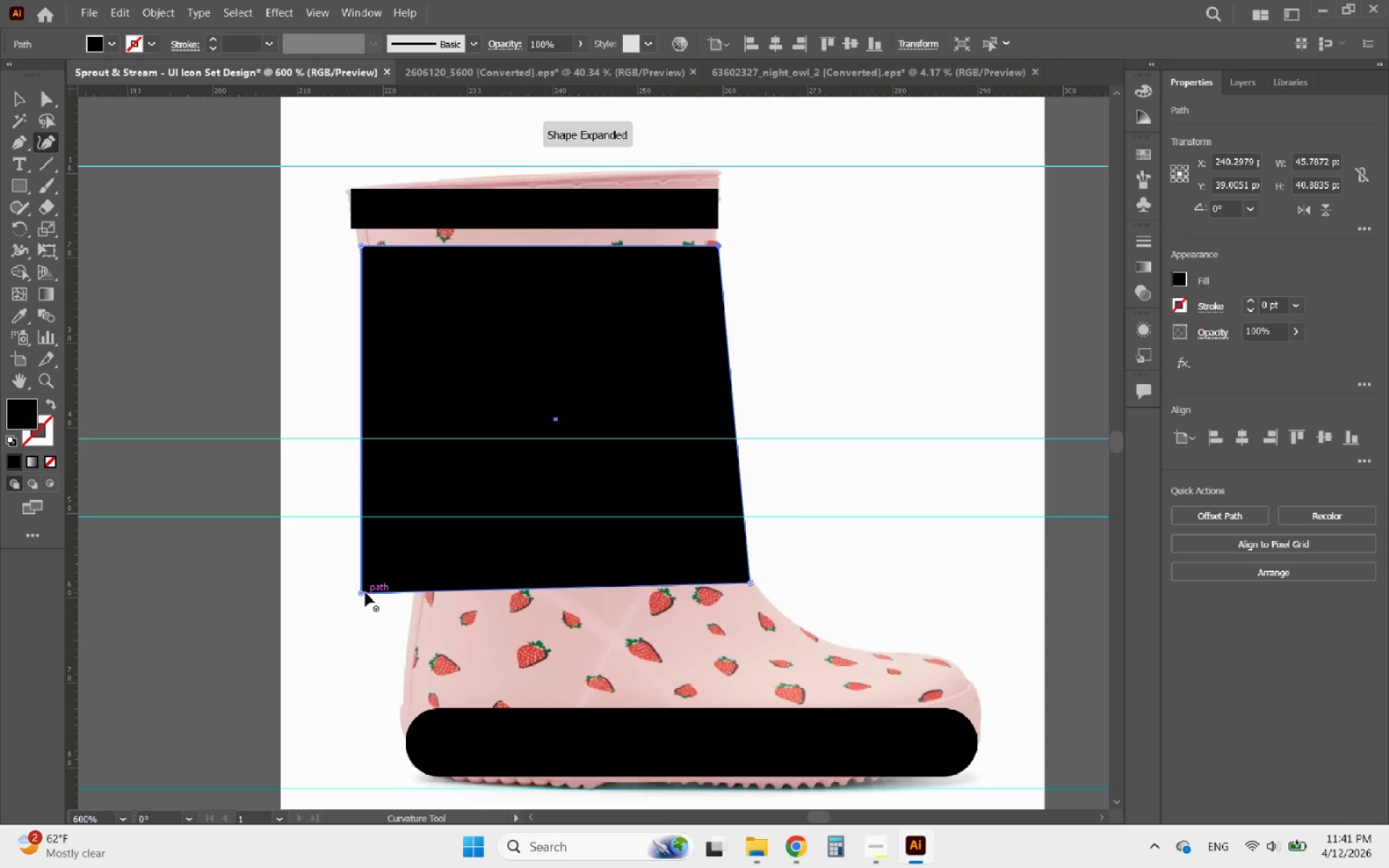 
left_click_drag(start_coordinate=[364, 592], to_coordinate=[404, 704])
 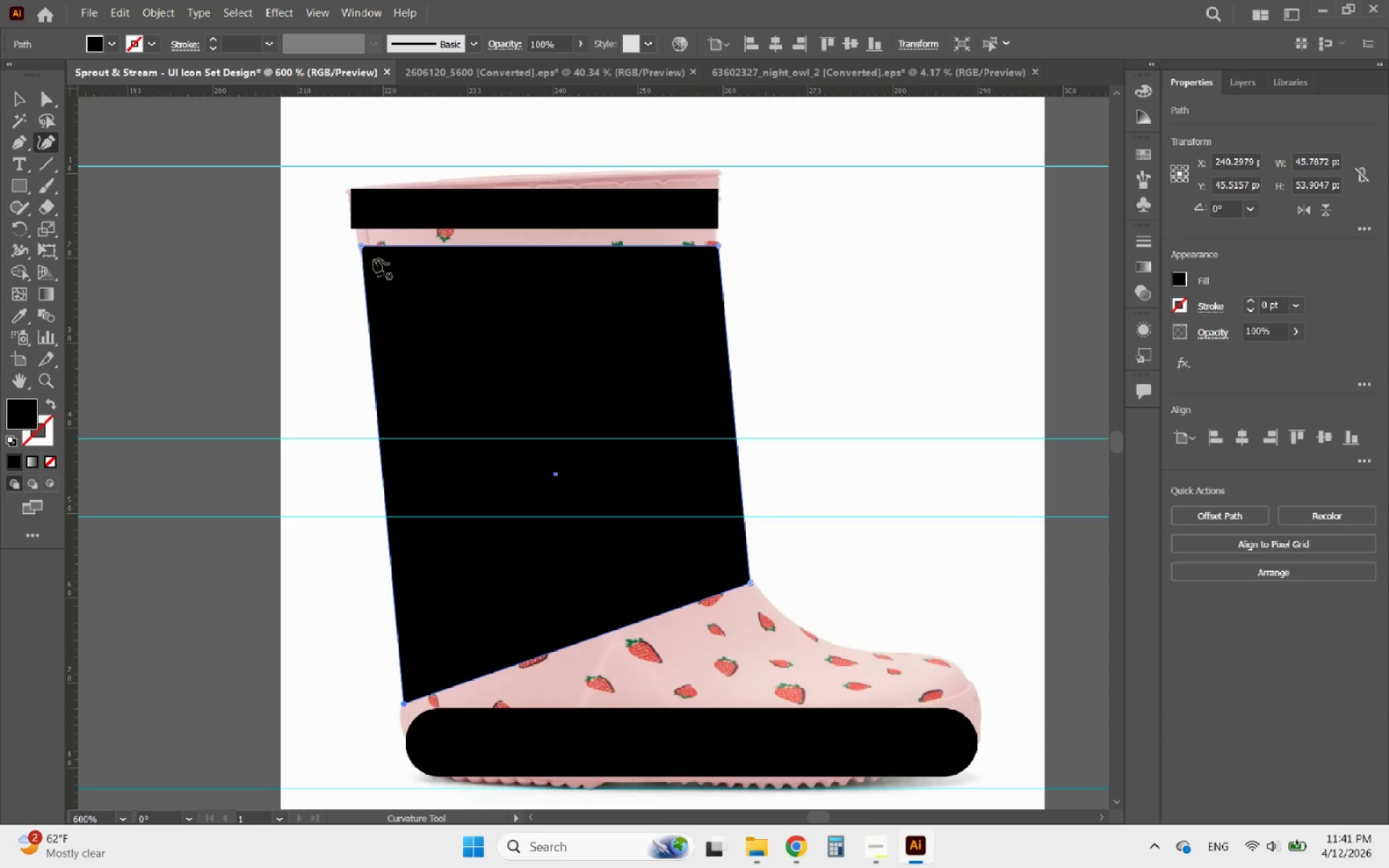 
left_click_drag(start_coordinate=[360, 246], to_coordinate=[419, 518])
 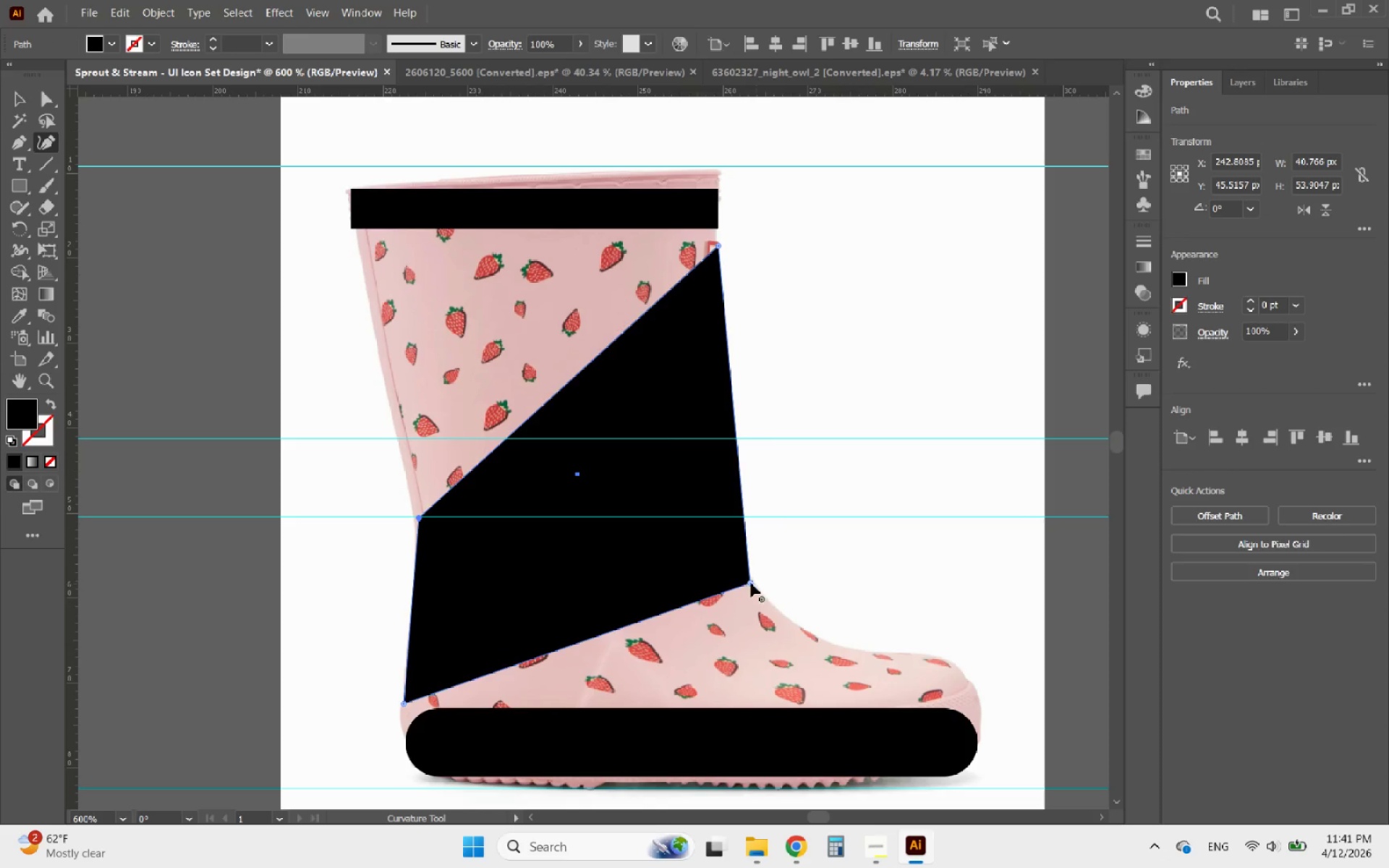 
left_click_drag(start_coordinate=[750, 582], to_coordinate=[974, 699])
 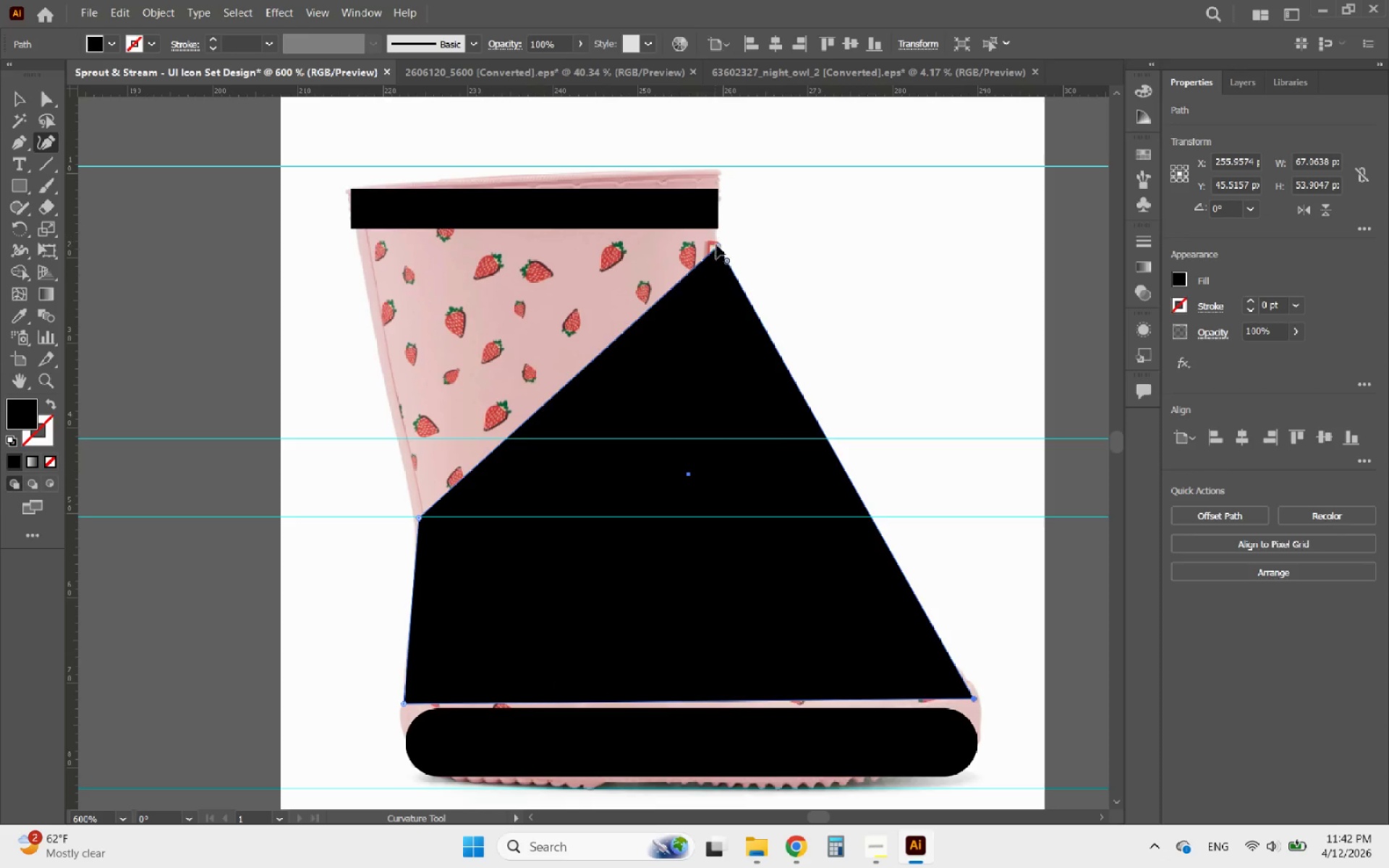 
left_click_drag(start_coordinate=[718, 244], to_coordinate=[725, 517])
 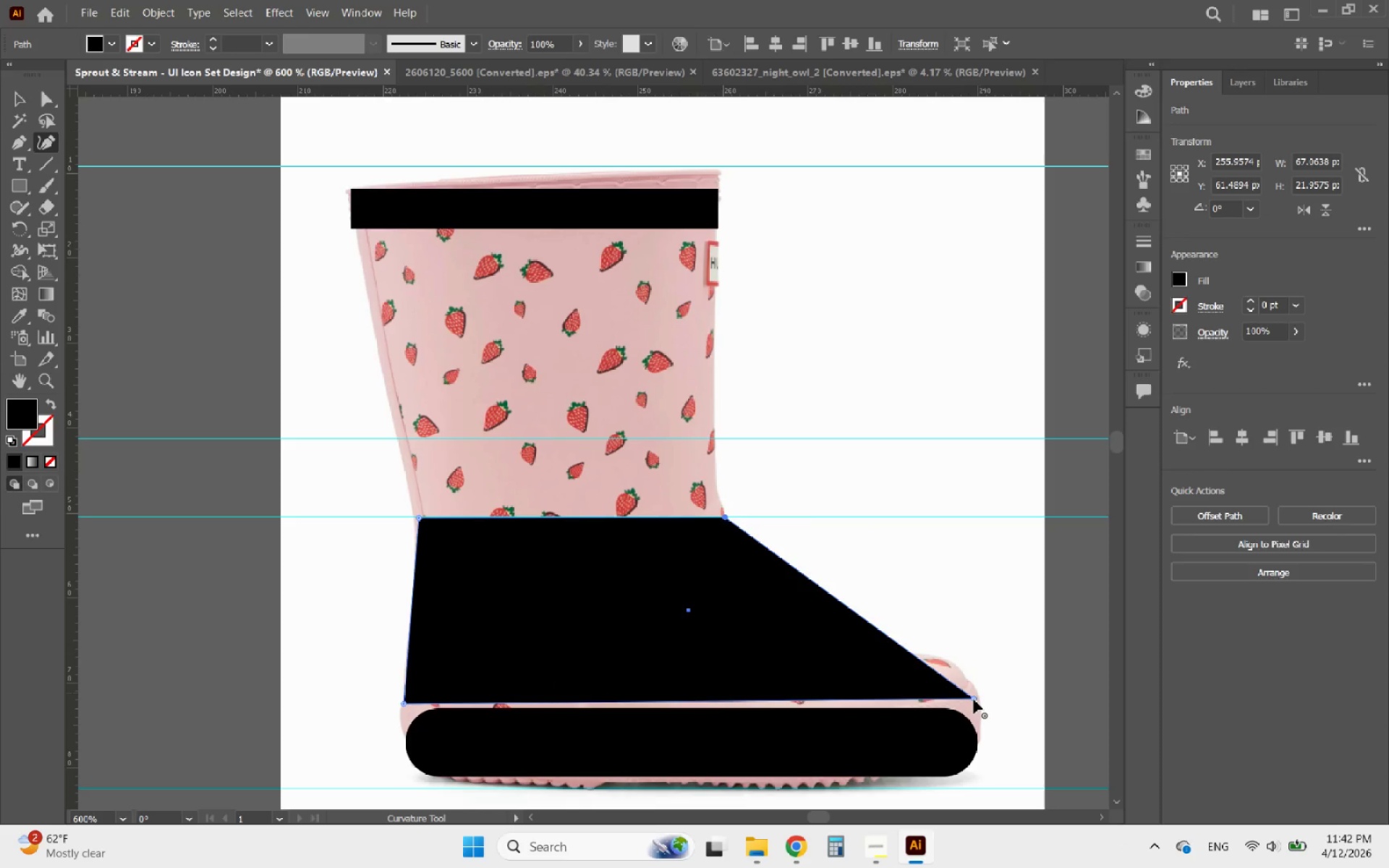 
left_click_drag(start_coordinate=[974, 699], to_coordinate=[974, 703])
 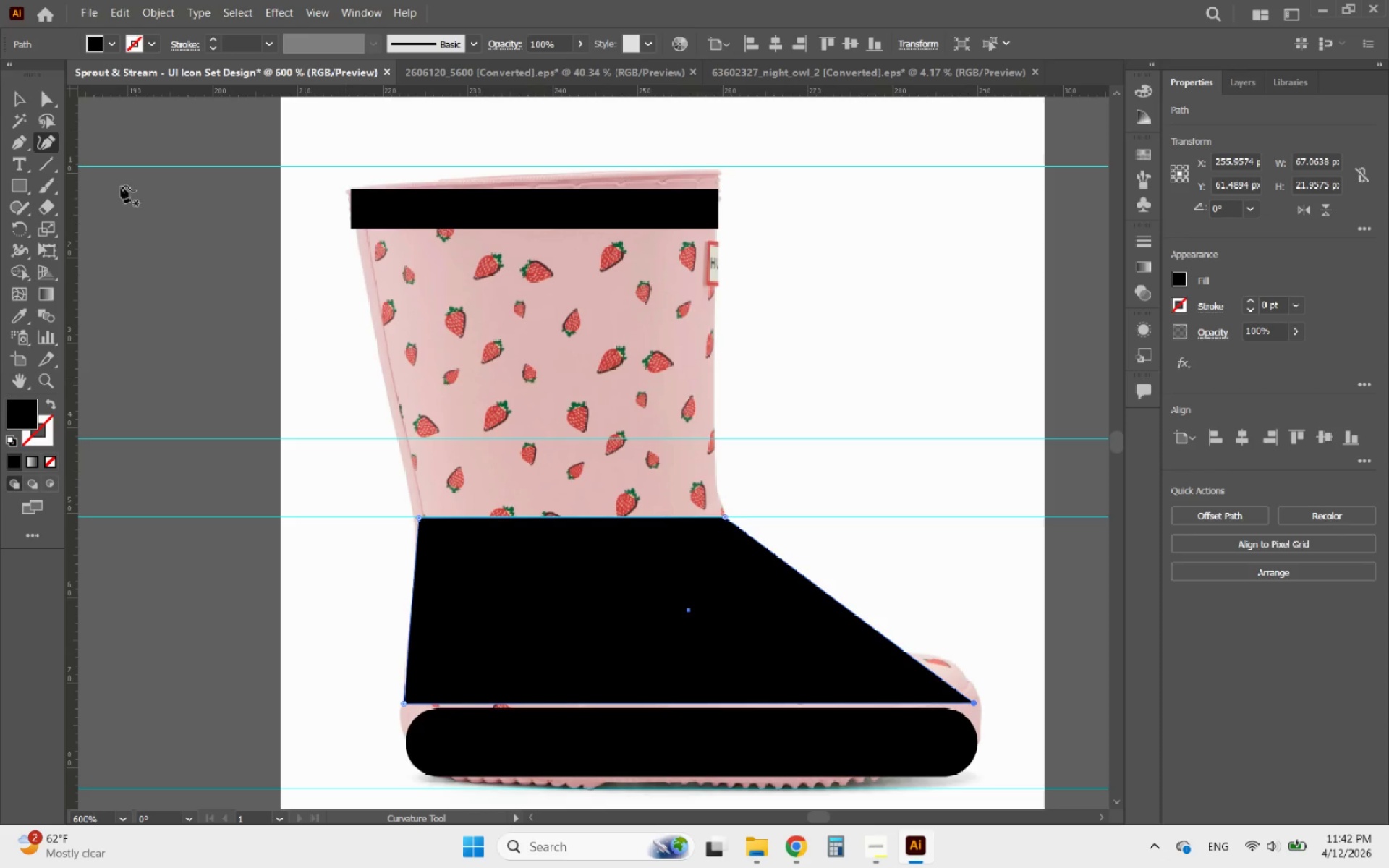 
left_click([15, 103])
 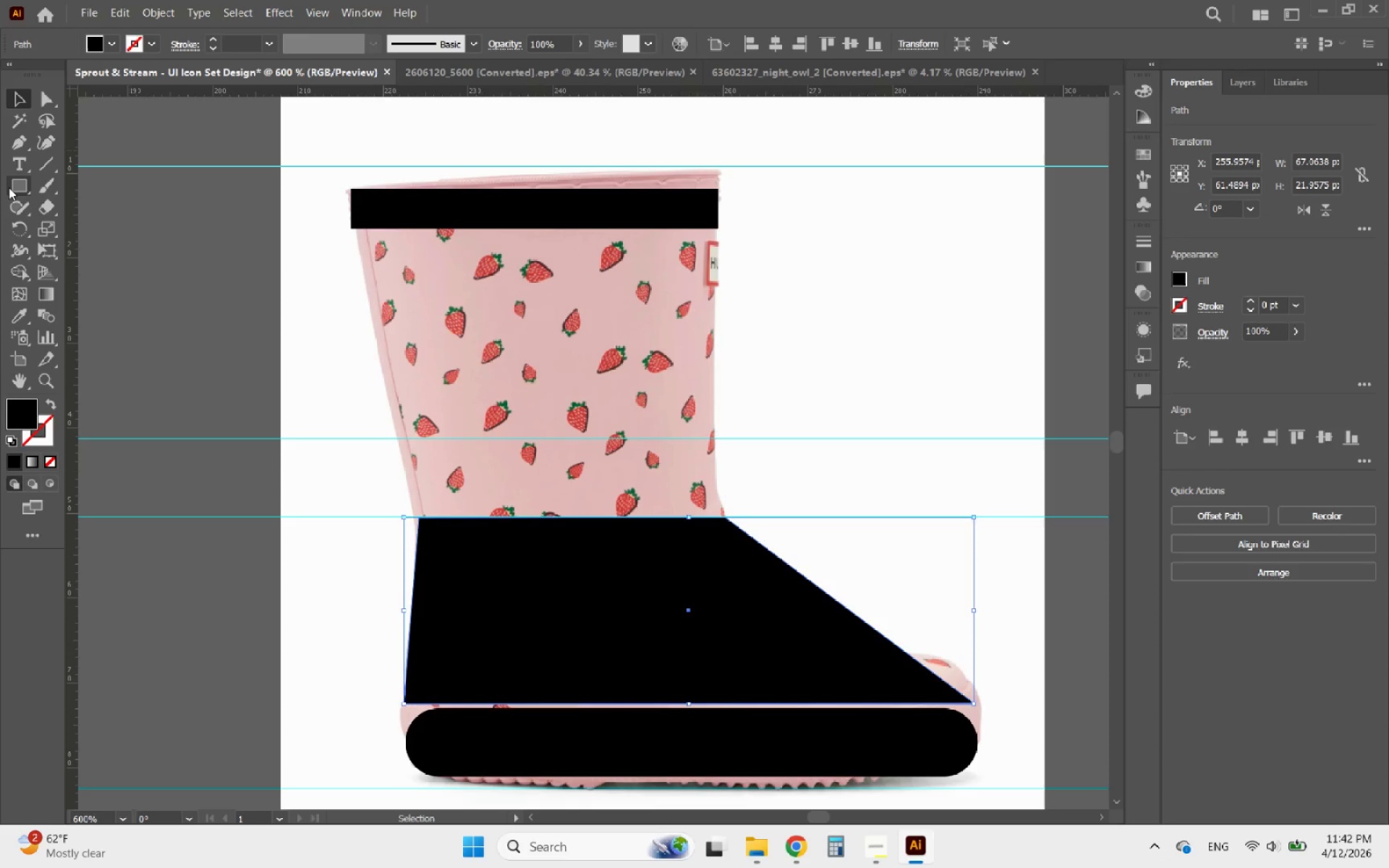 
left_click([7, 185])
 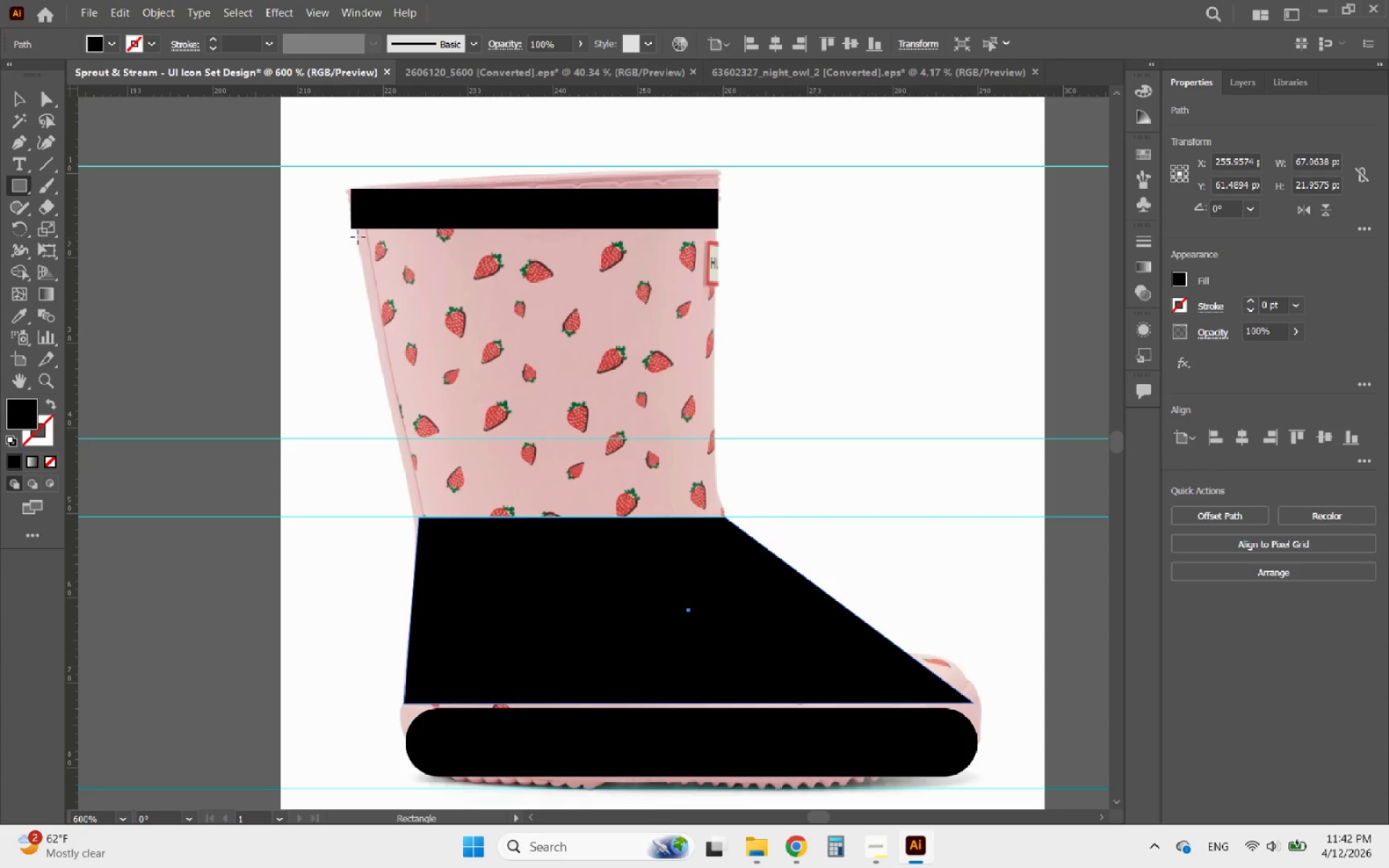 
left_click_drag(start_coordinate=[358, 237], to_coordinate=[721, 509])
 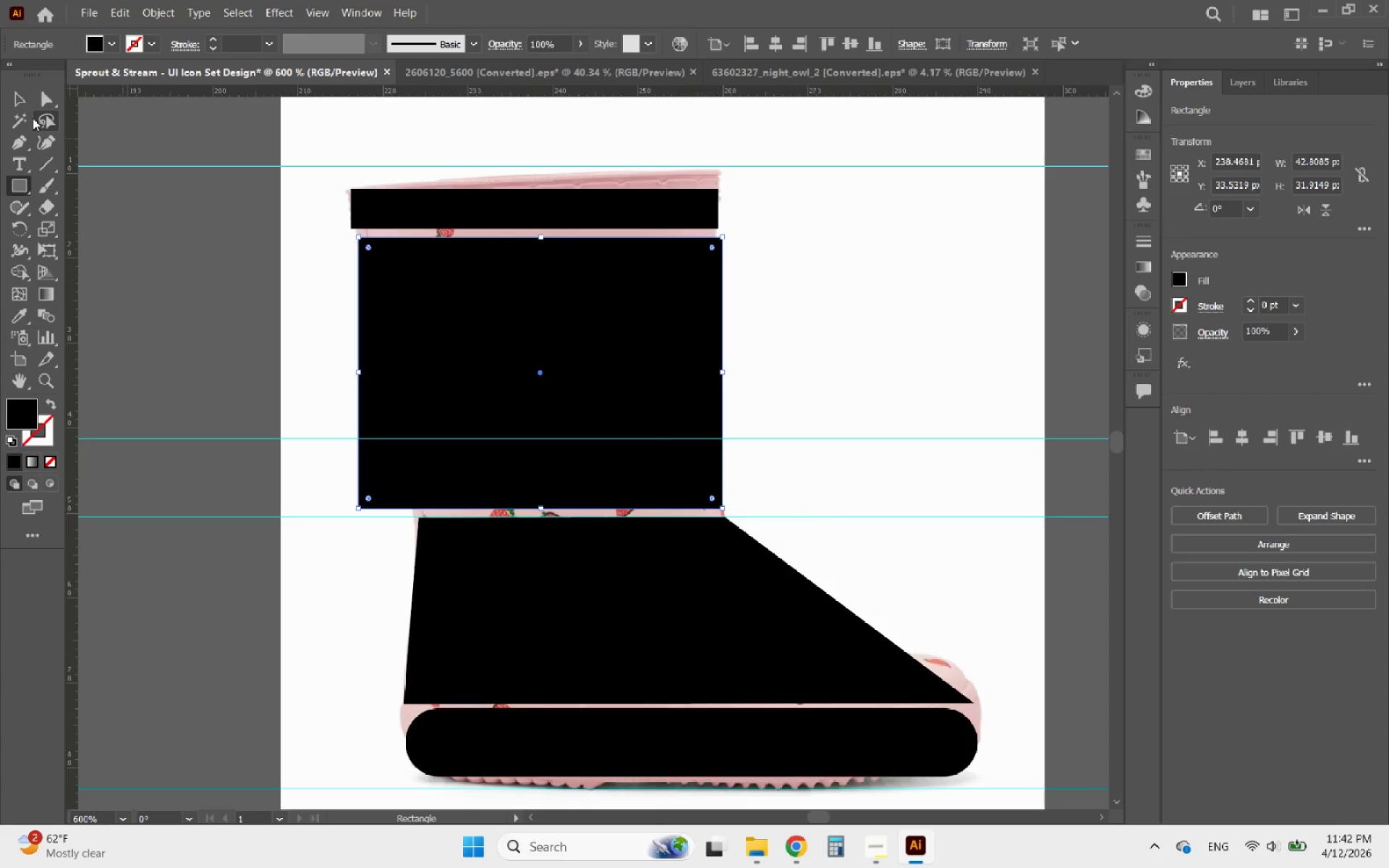 
left_click([46, 145])
 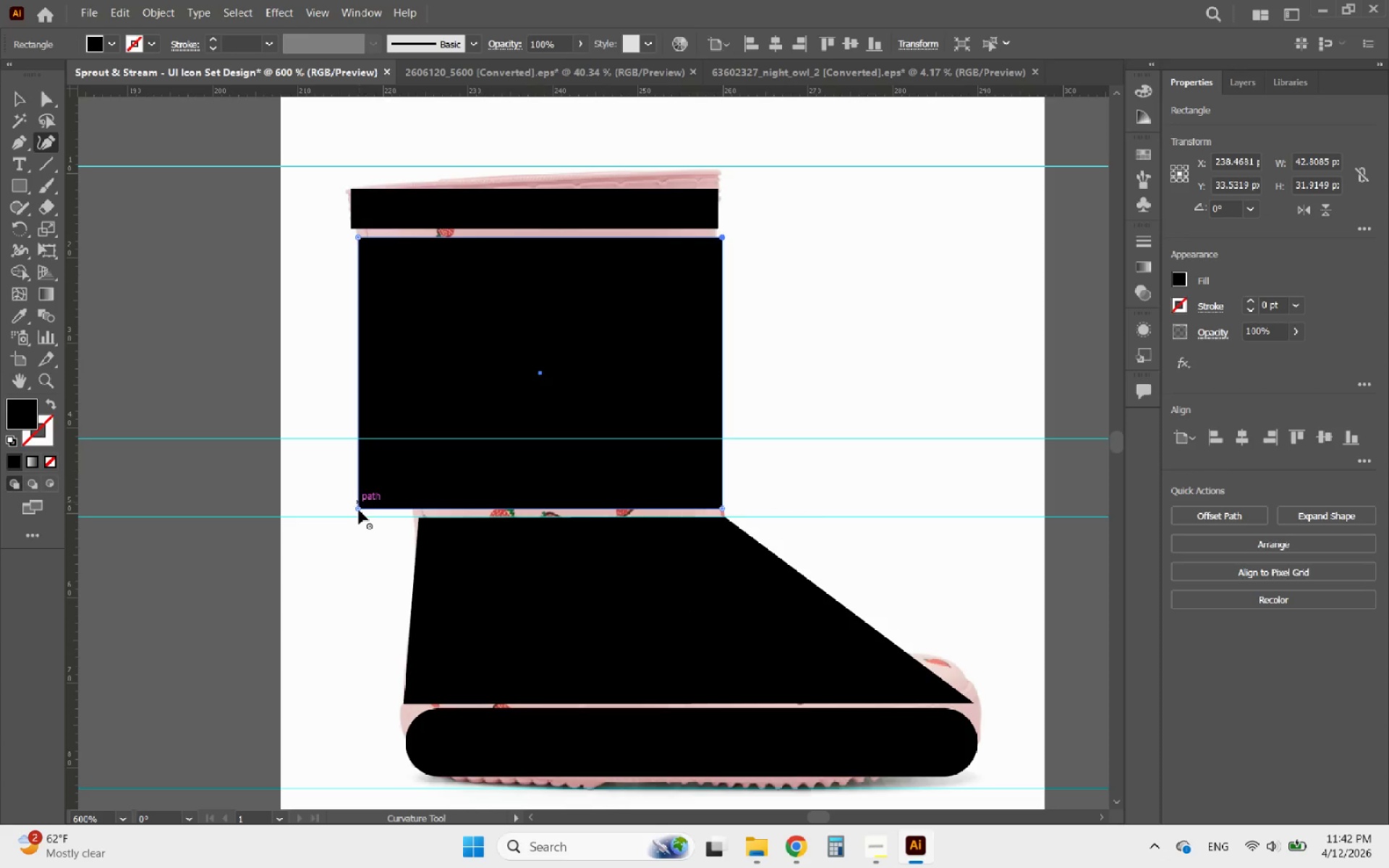 
left_click_drag(start_coordinate=[359, 506], to_coordinate=[415, 509])
 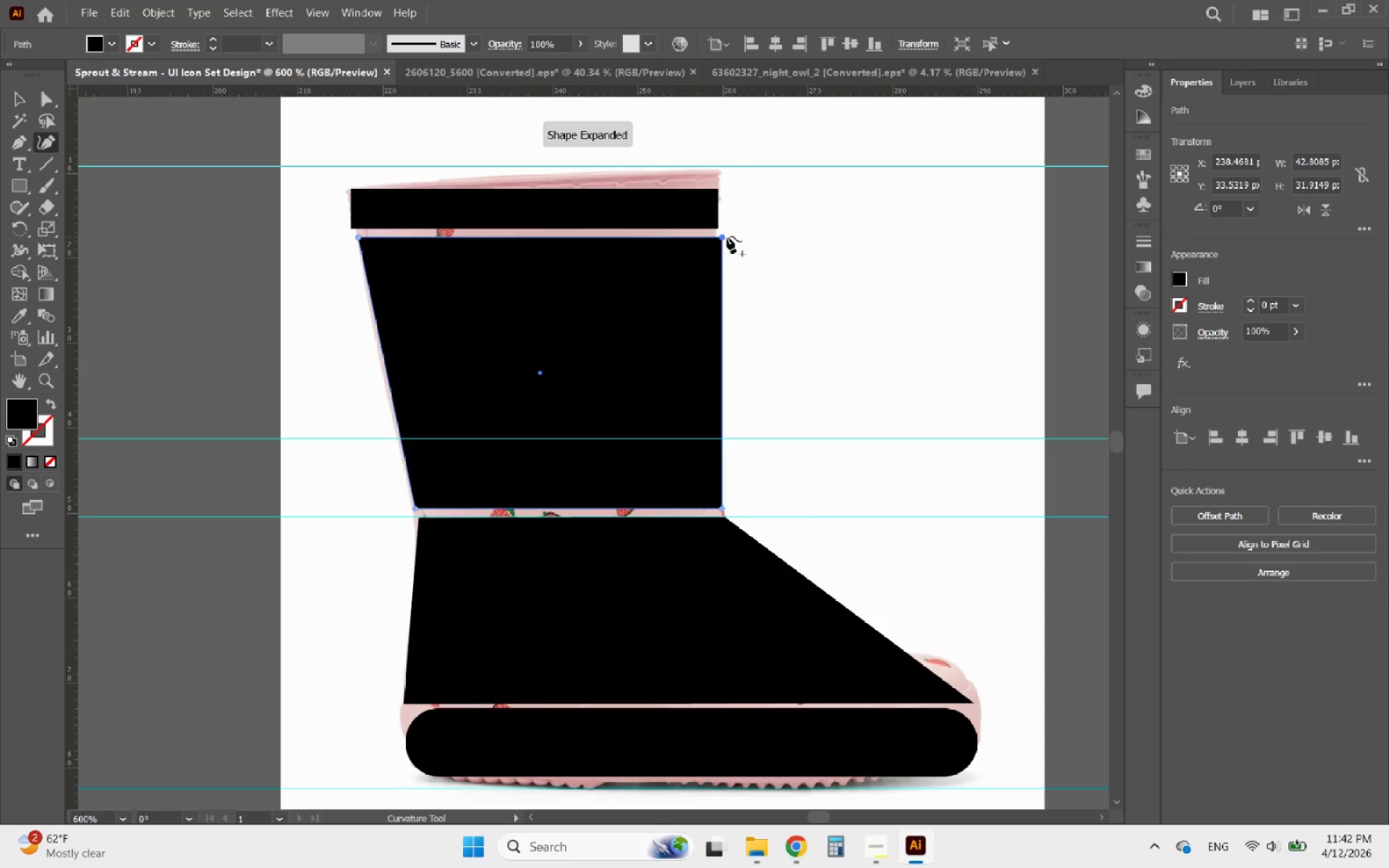 
left_click_drag(start_coordinate=[723, 237], to_coordinate=[715, 237])
 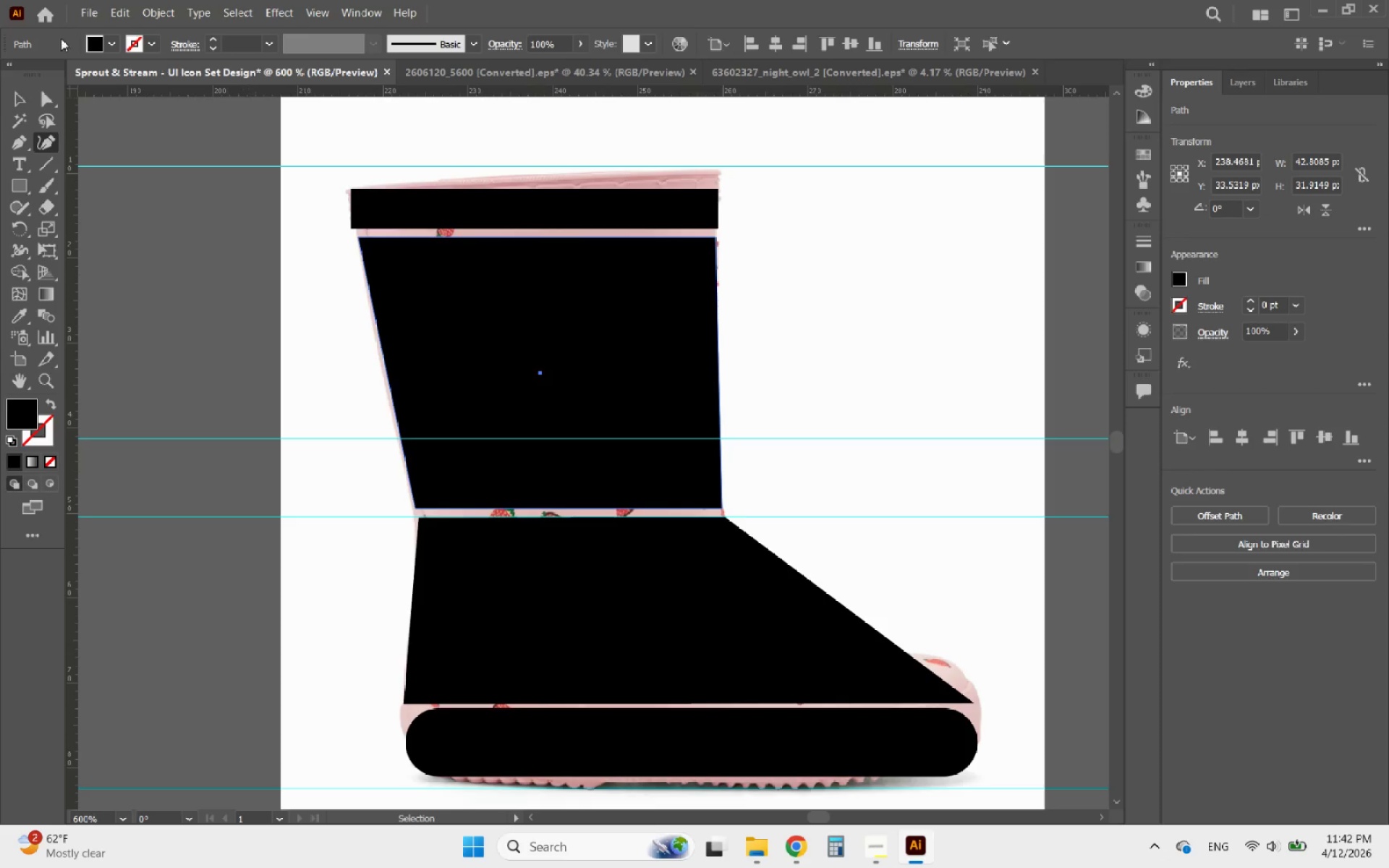 
left_click([26, 103])
 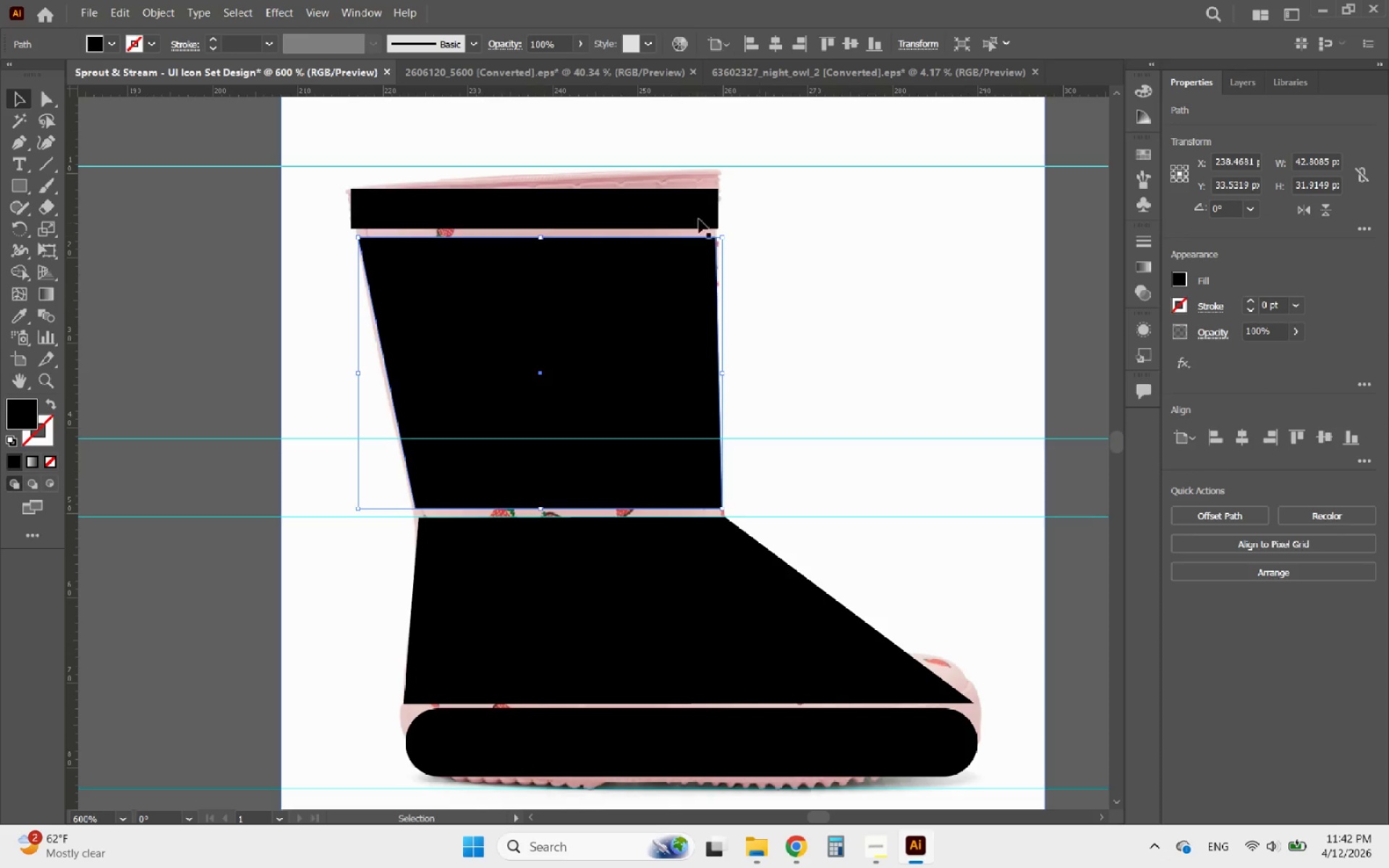 
left_click([657, 210])
 